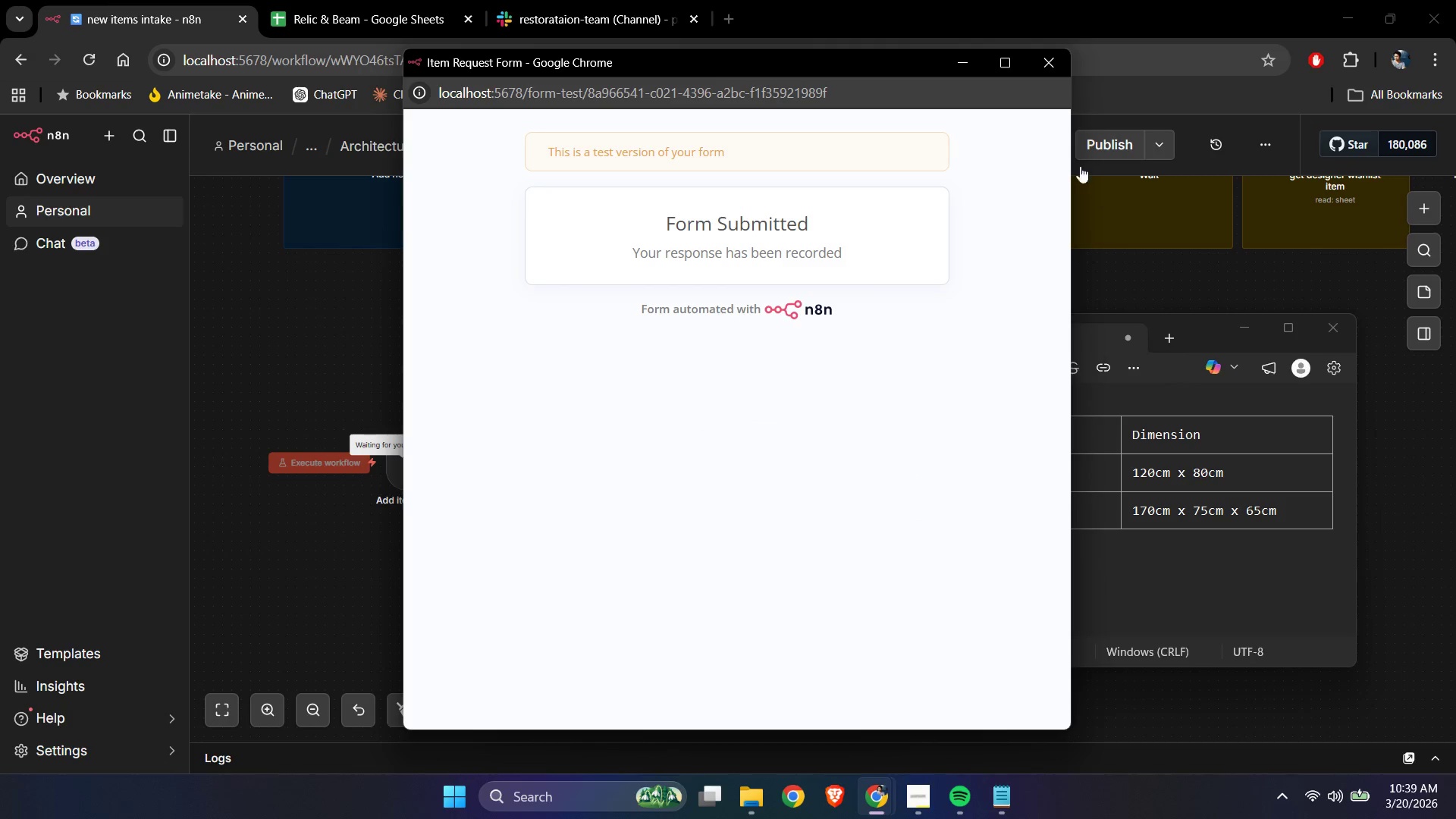 
left_click([1043, 64])
 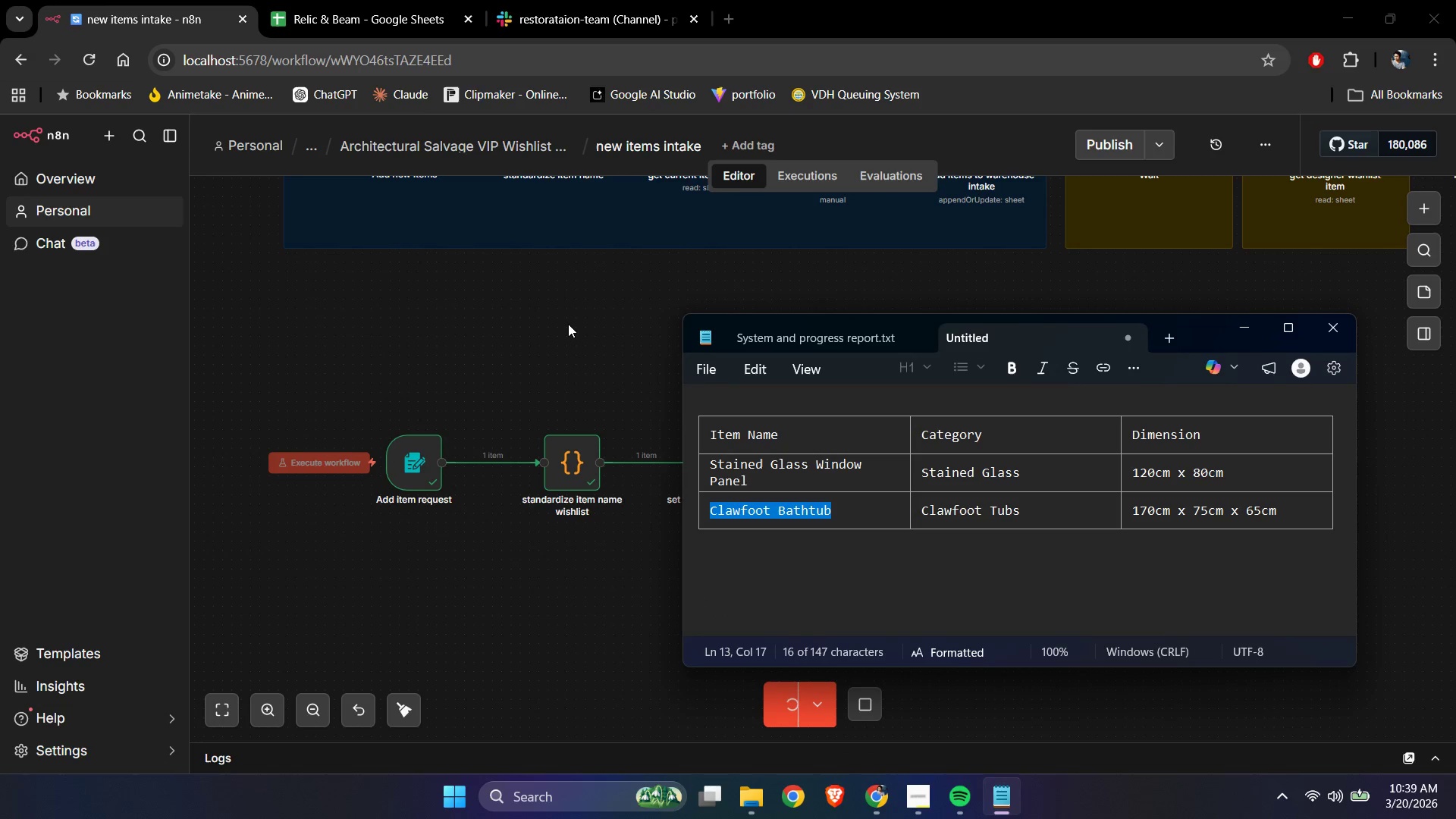 
left_click([568, 324])
 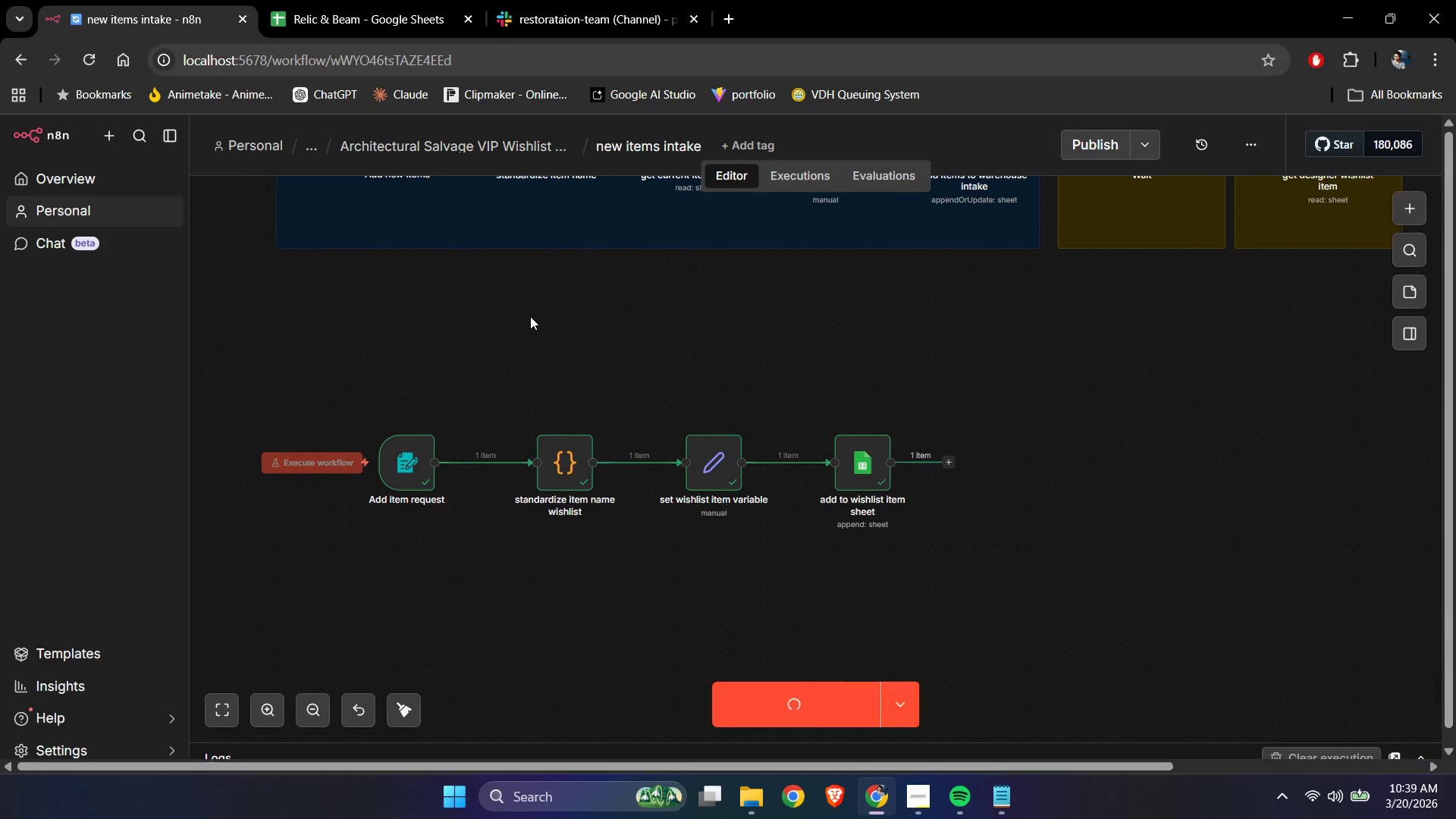 
scroll: coordinate [510, 396], scroll_direction: up, amount: 3.0
 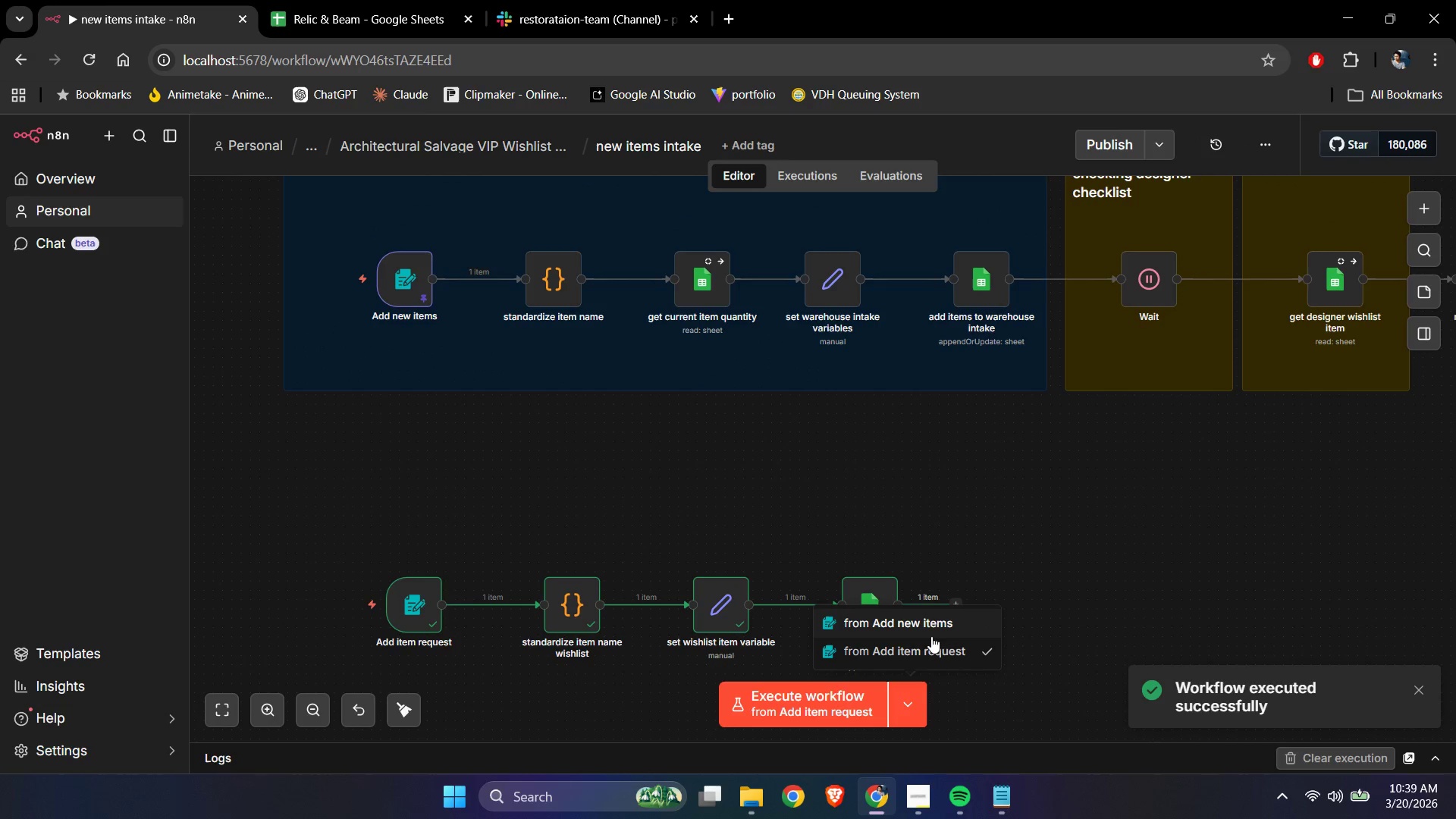 
left_click([929, 626])
 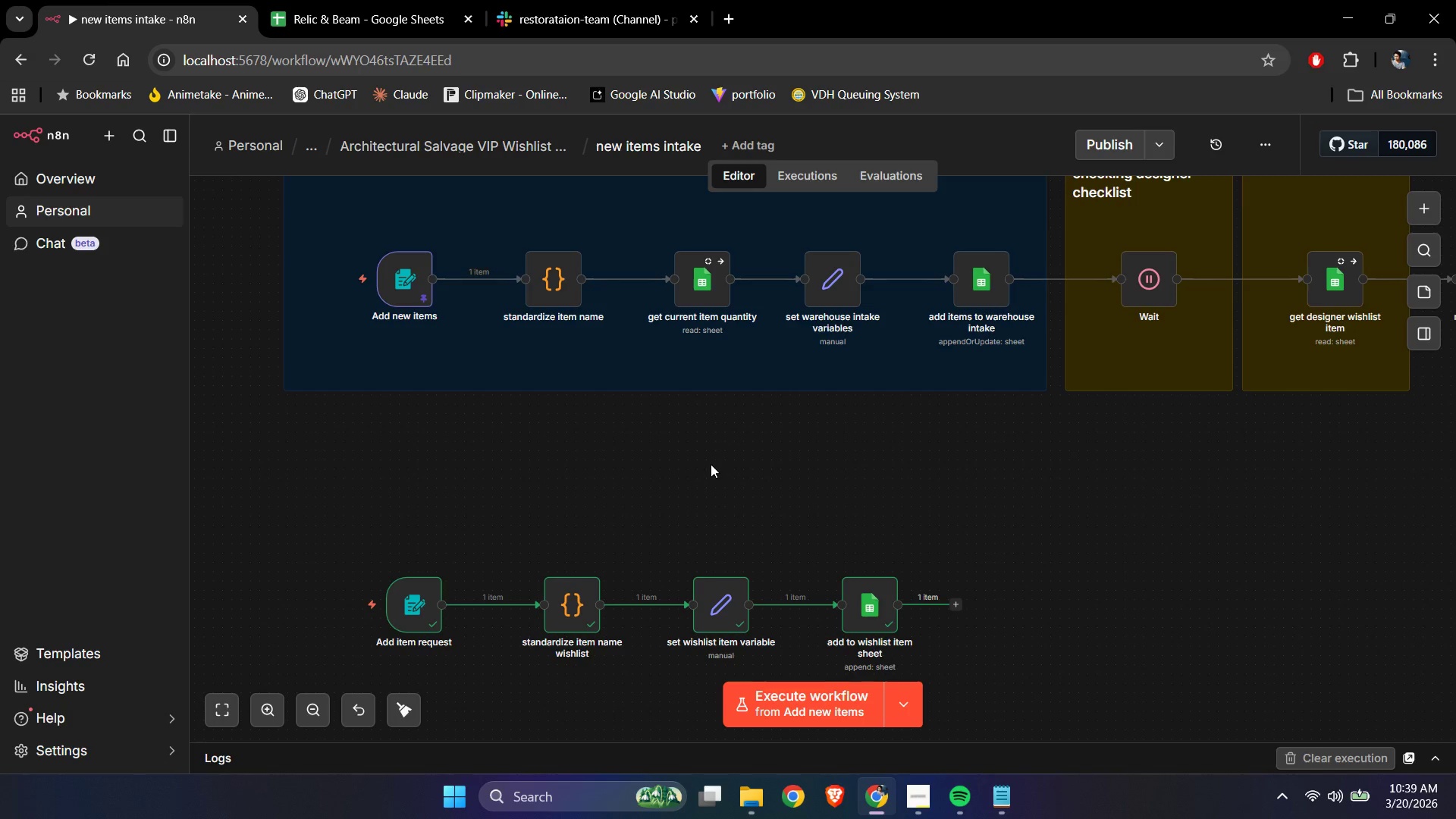 
left_click([711, 464])
 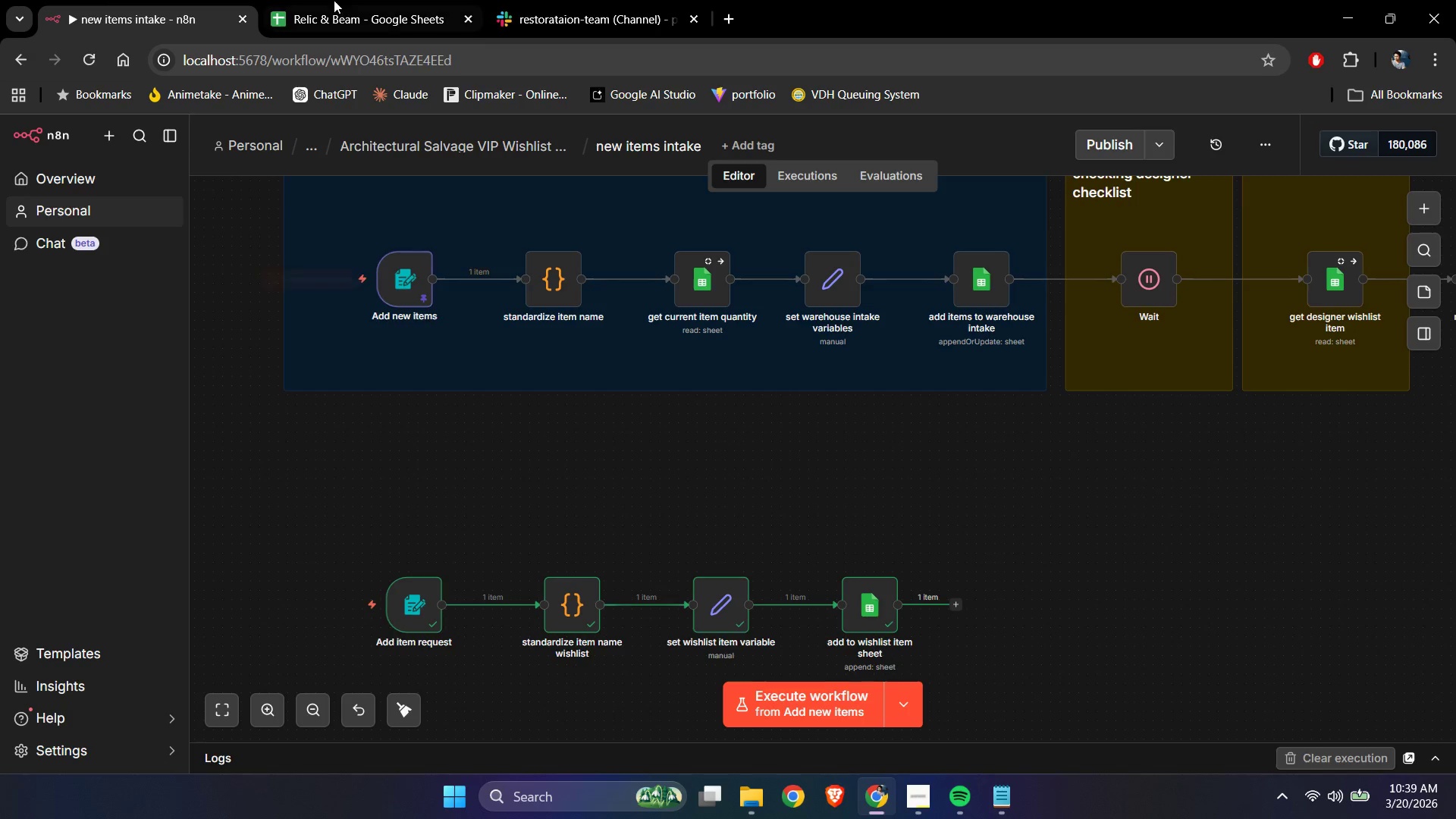 
left_click([347, 0])
 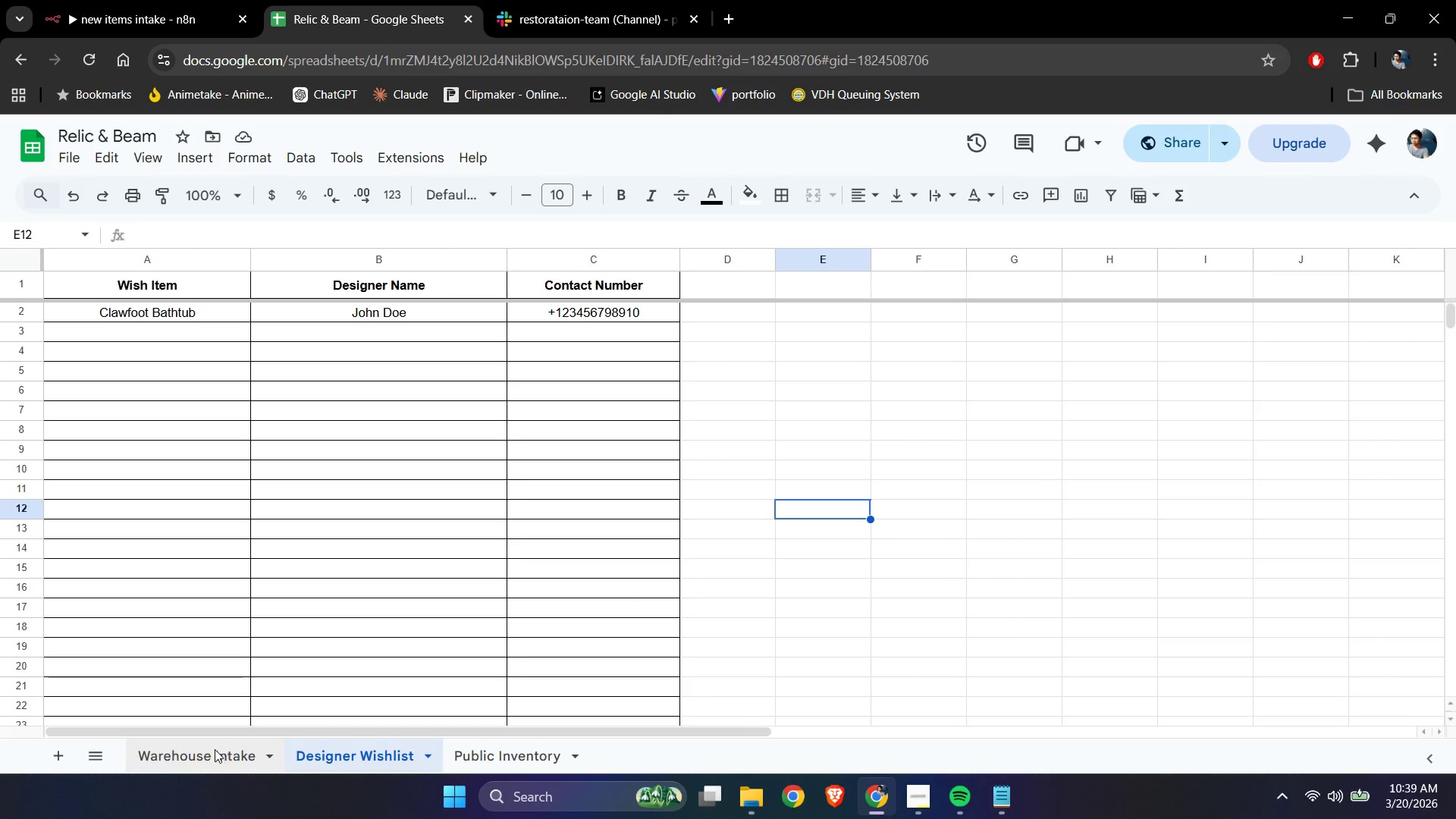 
left_click([214, 749])
 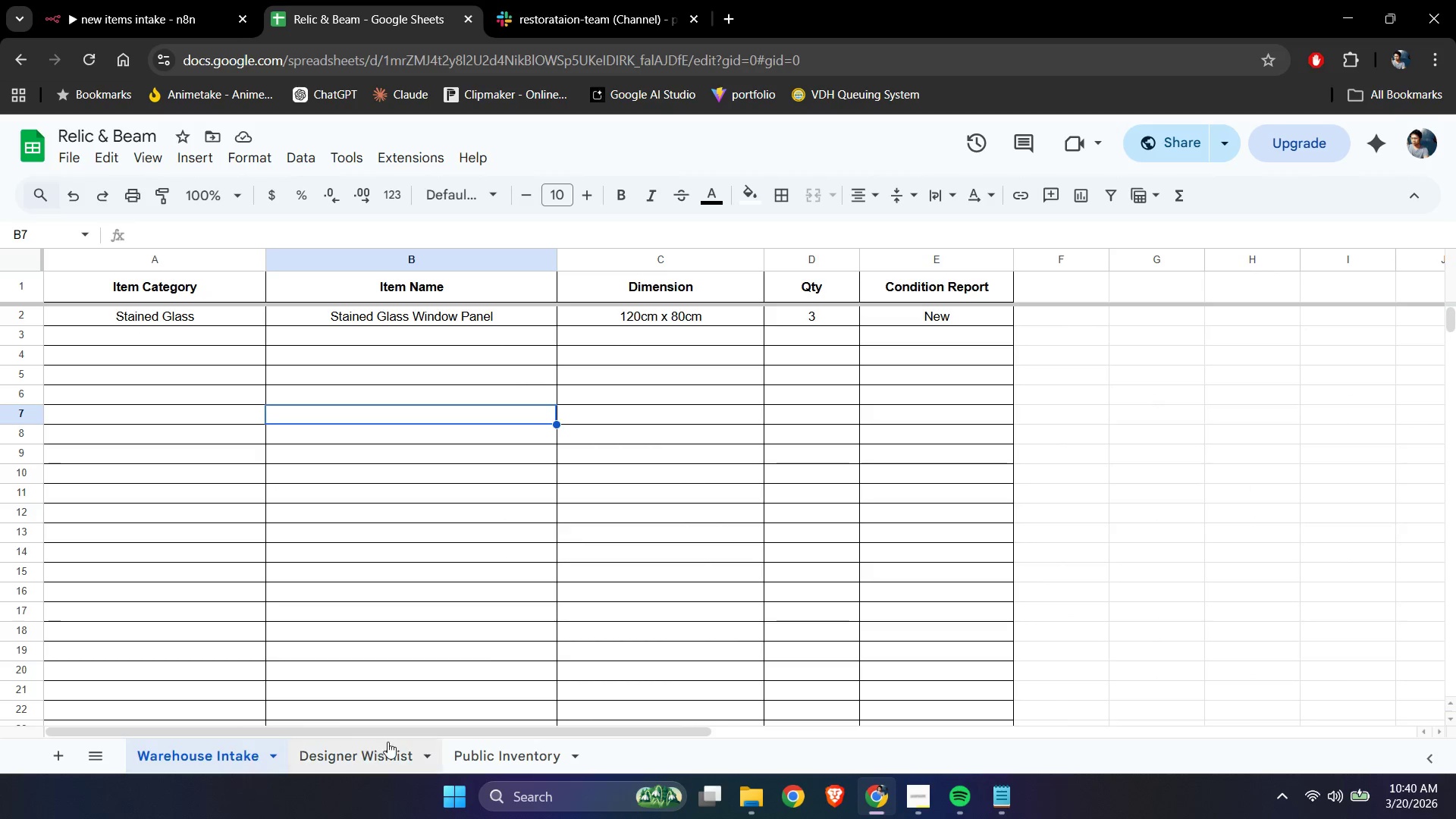 
left_click([475, 752])
 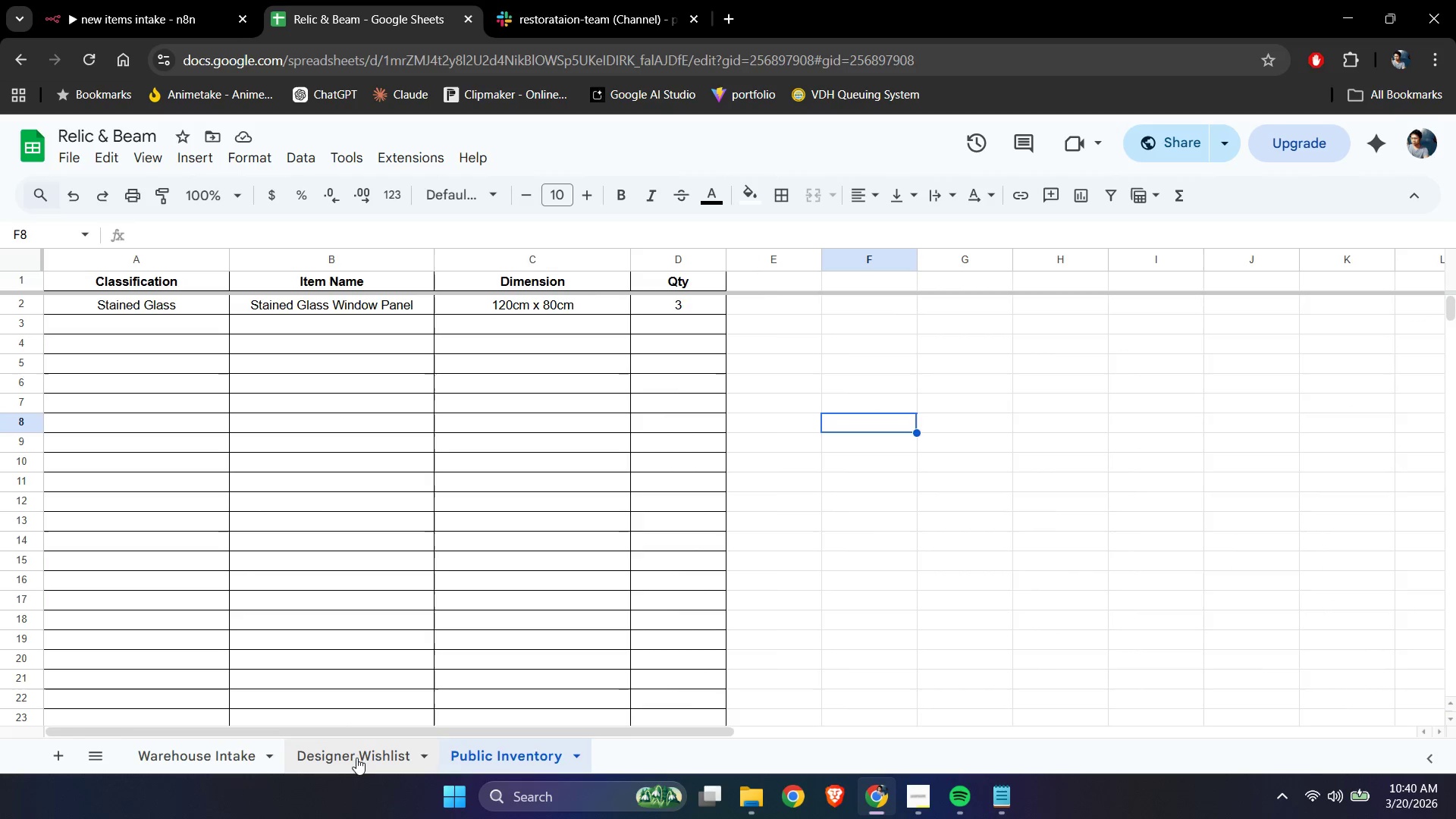 
left_click([356, 758])
 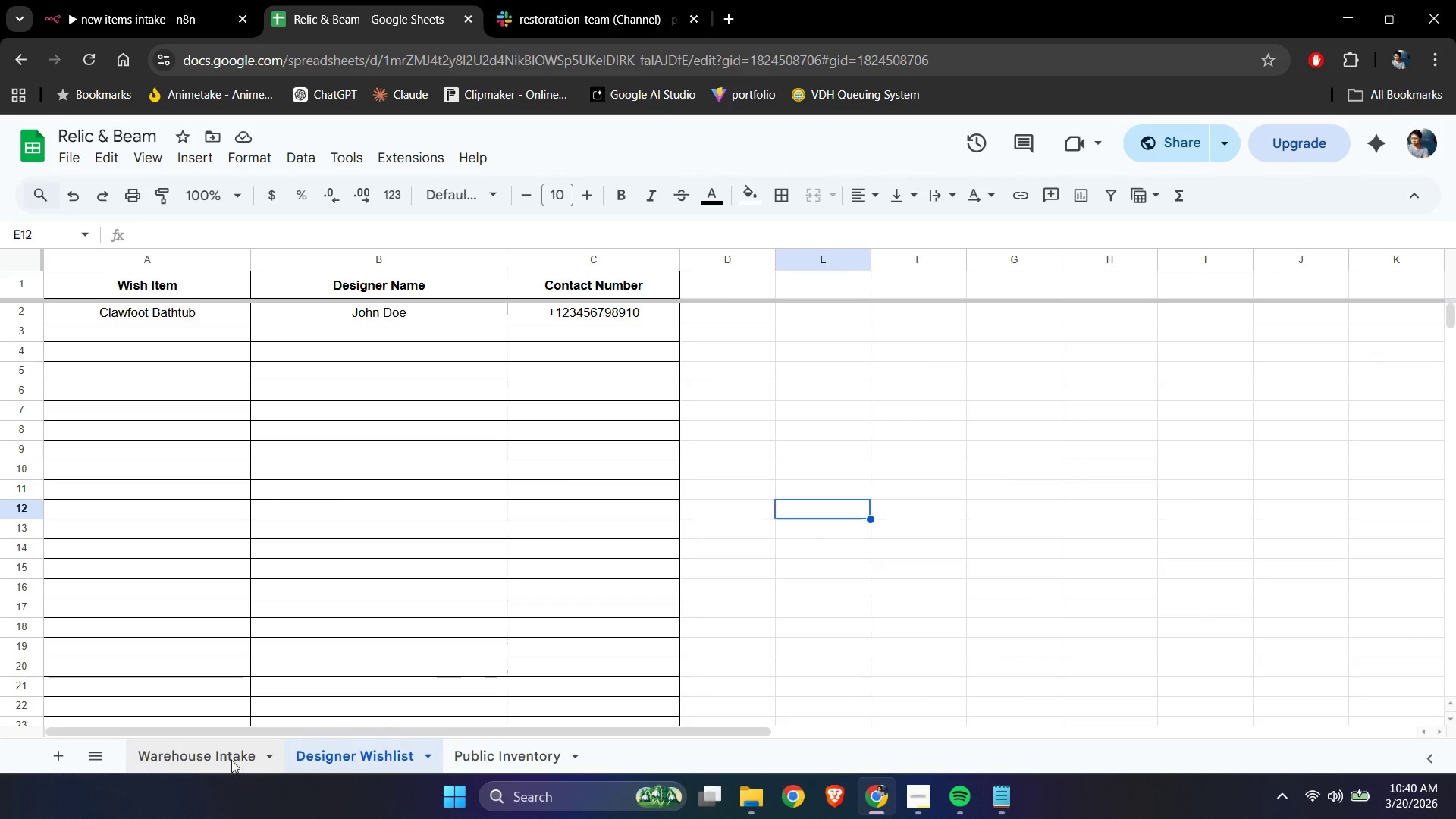 
left_click([205, 757])
 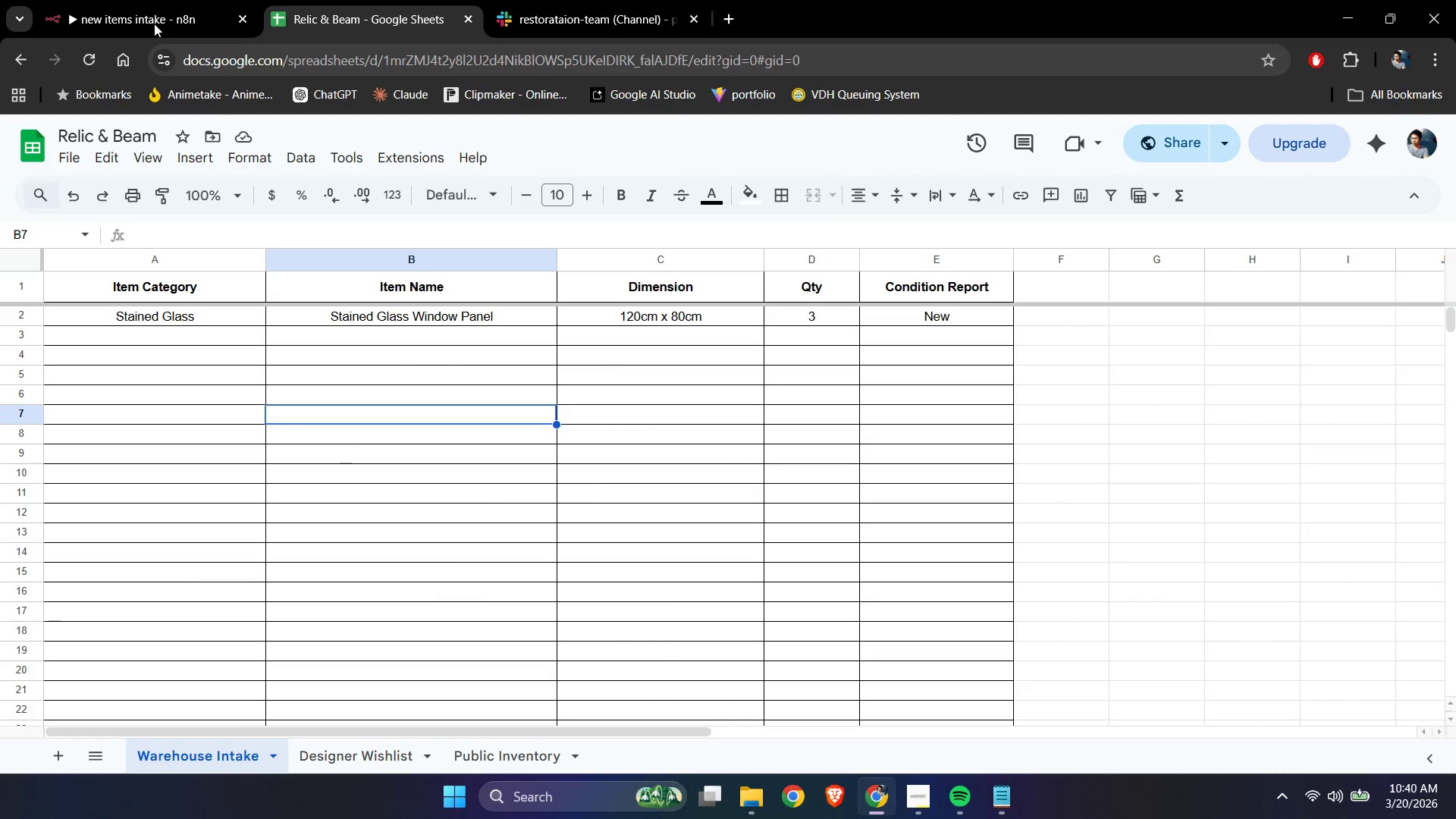 
left_click([127, 0])
 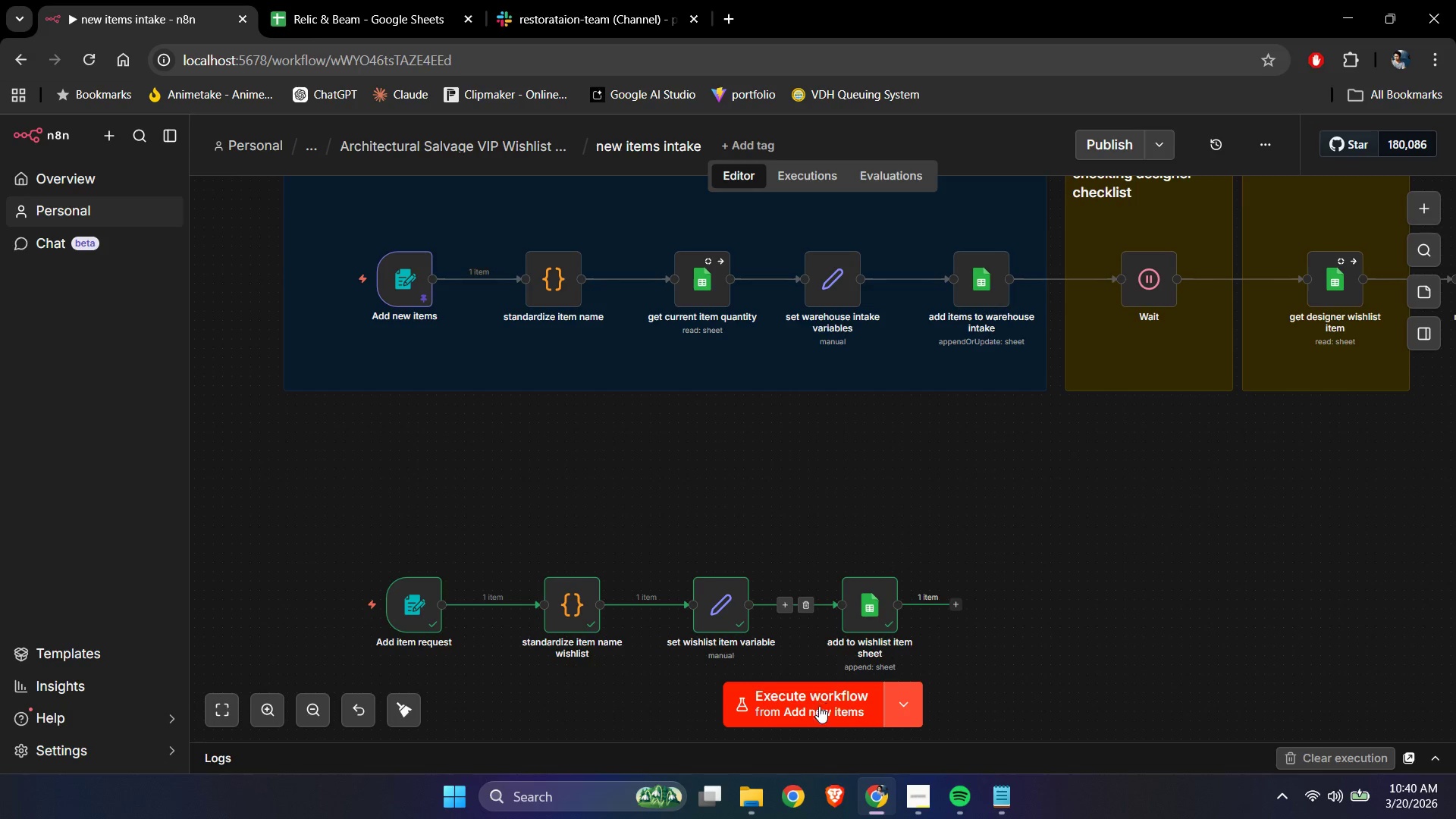 
left_click([817, 713])
 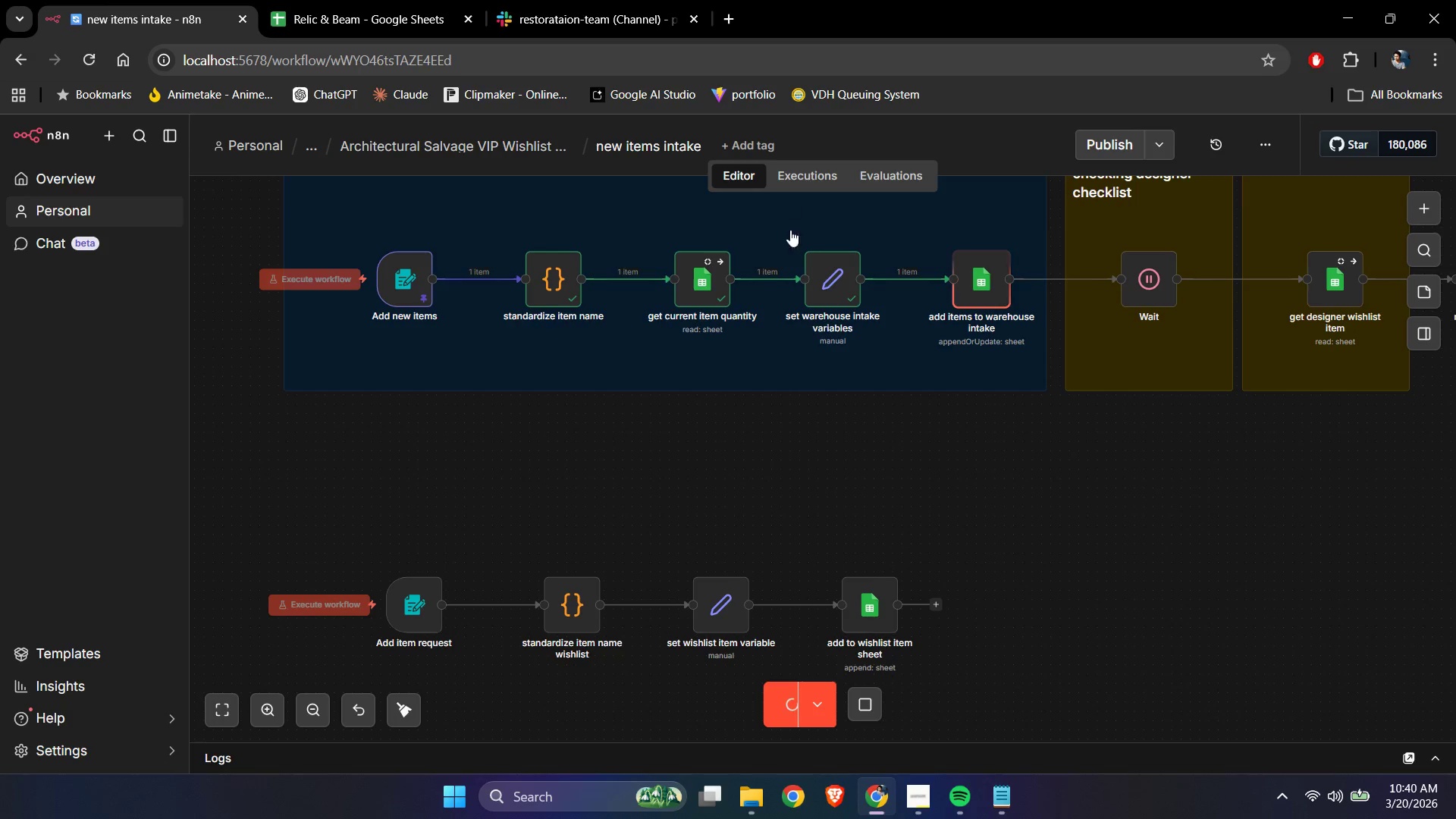 
wait(8.31)
 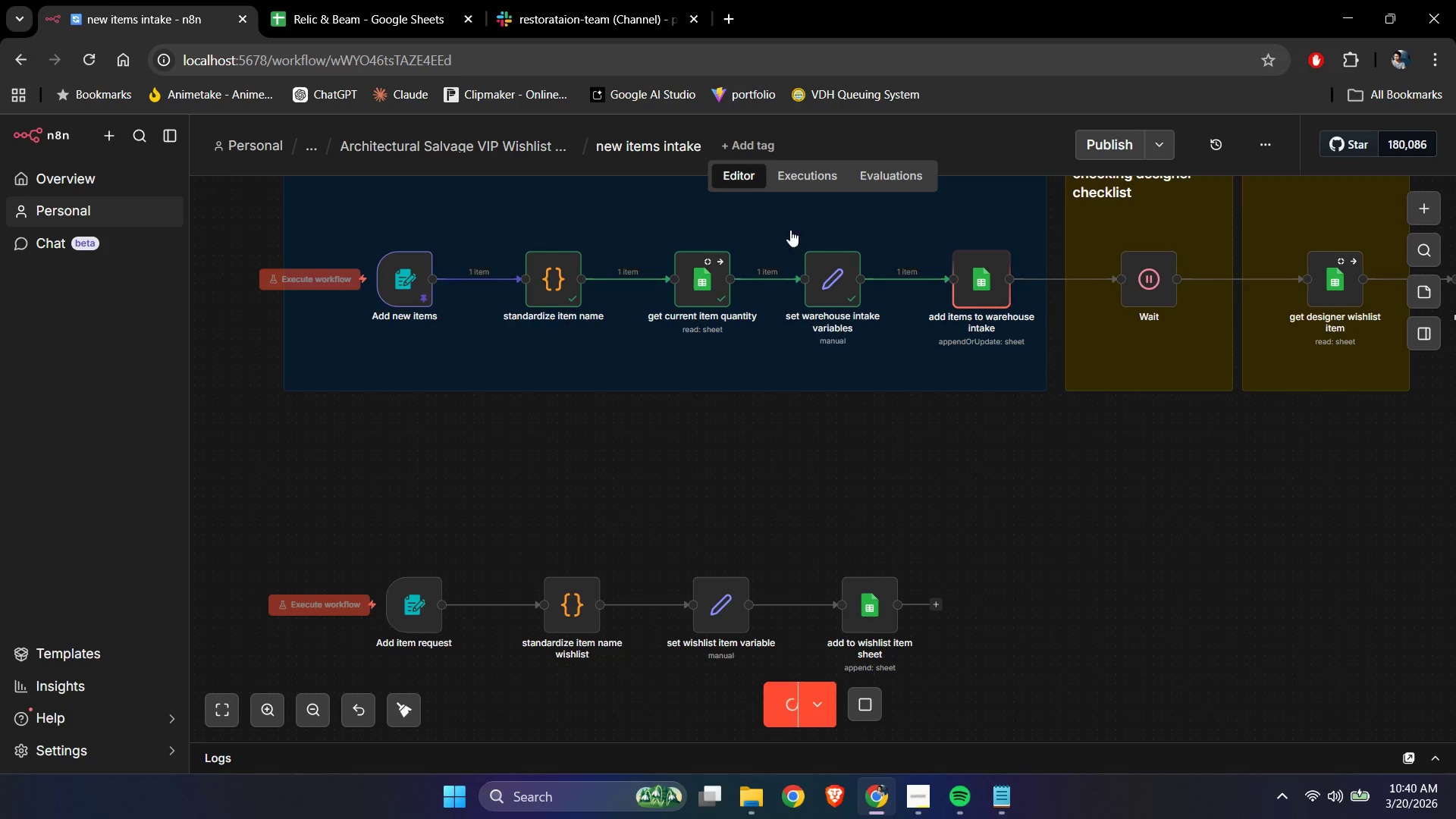 
left_click([1266, 537])
 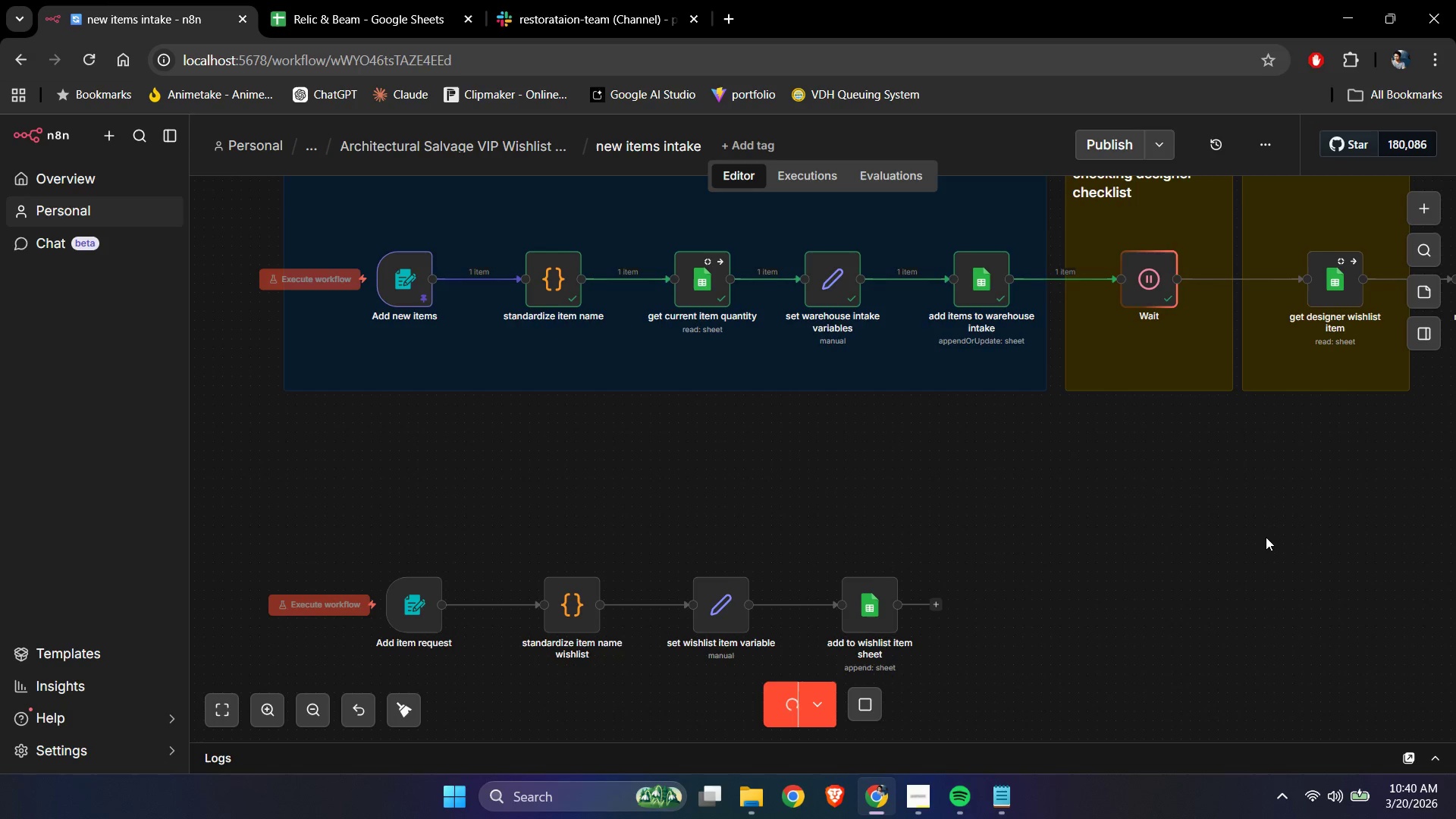 
hold_key(key=ControlLeft, duration=1.5)
left_click_drag(start_coordinate=[1282, 532], to_coordinate=[1131, 549])
 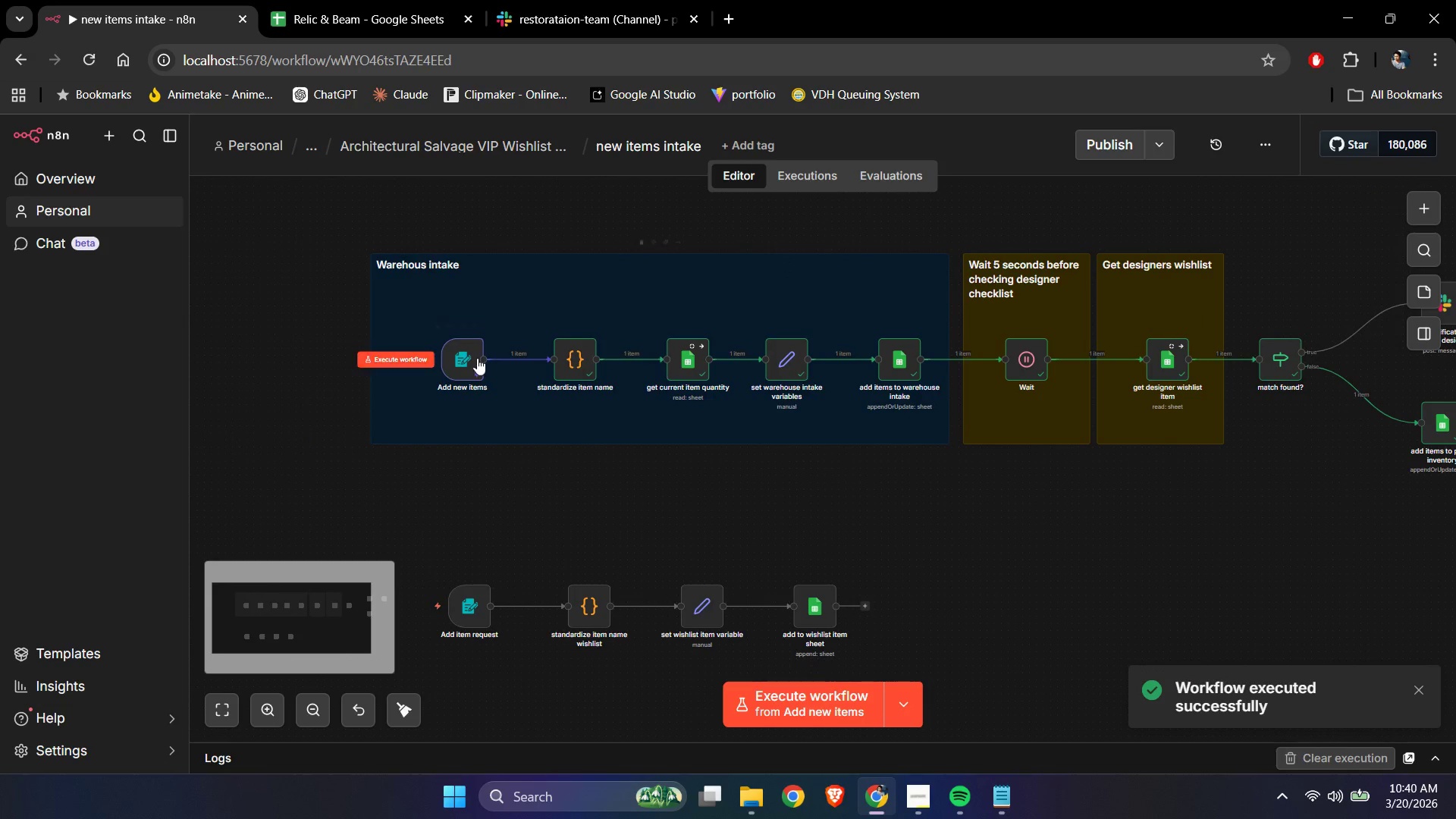 
scroll: coordinate [1266, 537], scroll_direction: down, amount: 2.0
 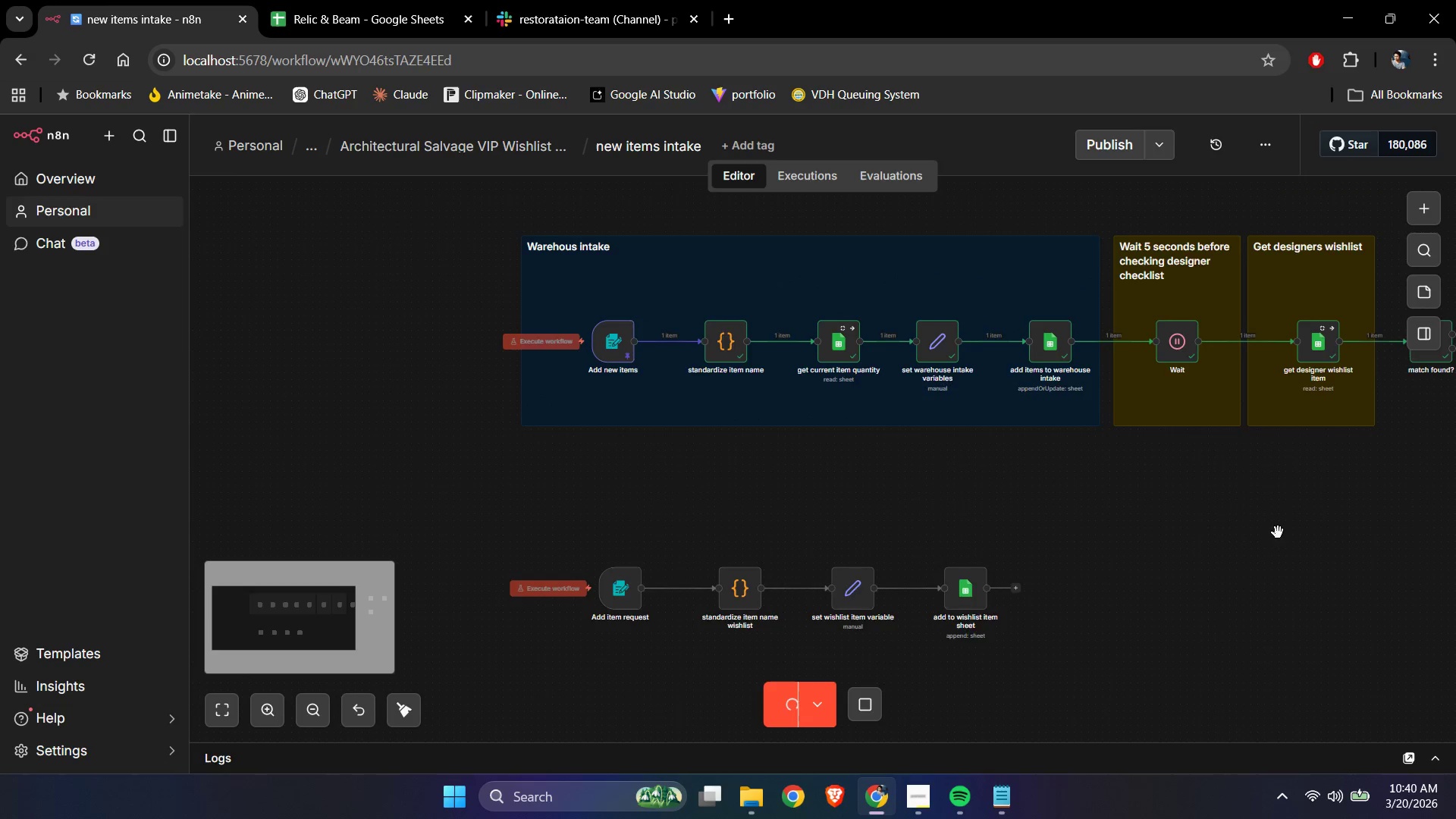 
hold_key(key=ControlLeft, duration=1.52)
 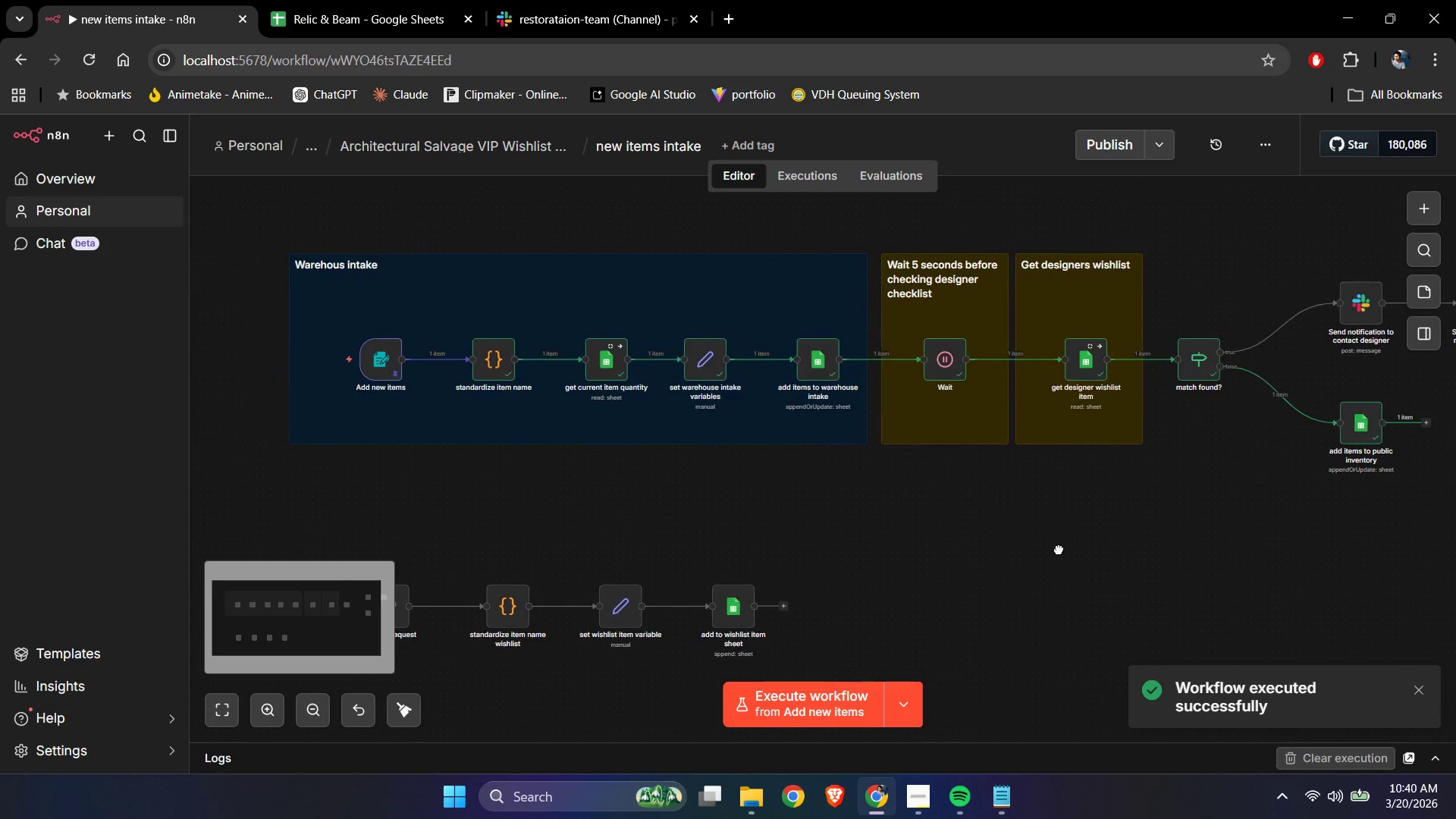 
key(Control+ControlLeft)
 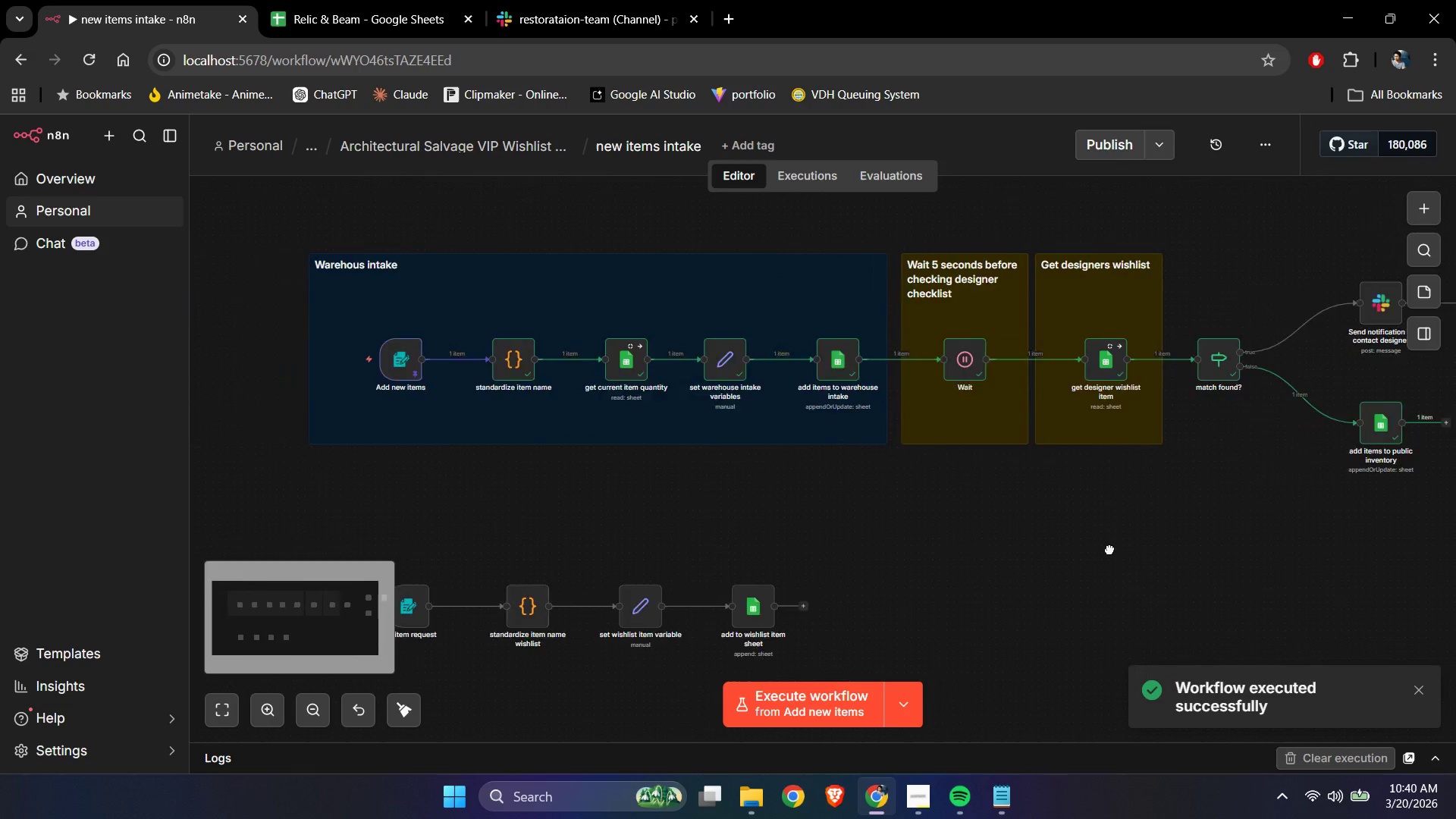 
key(Control+ControlLeft)
 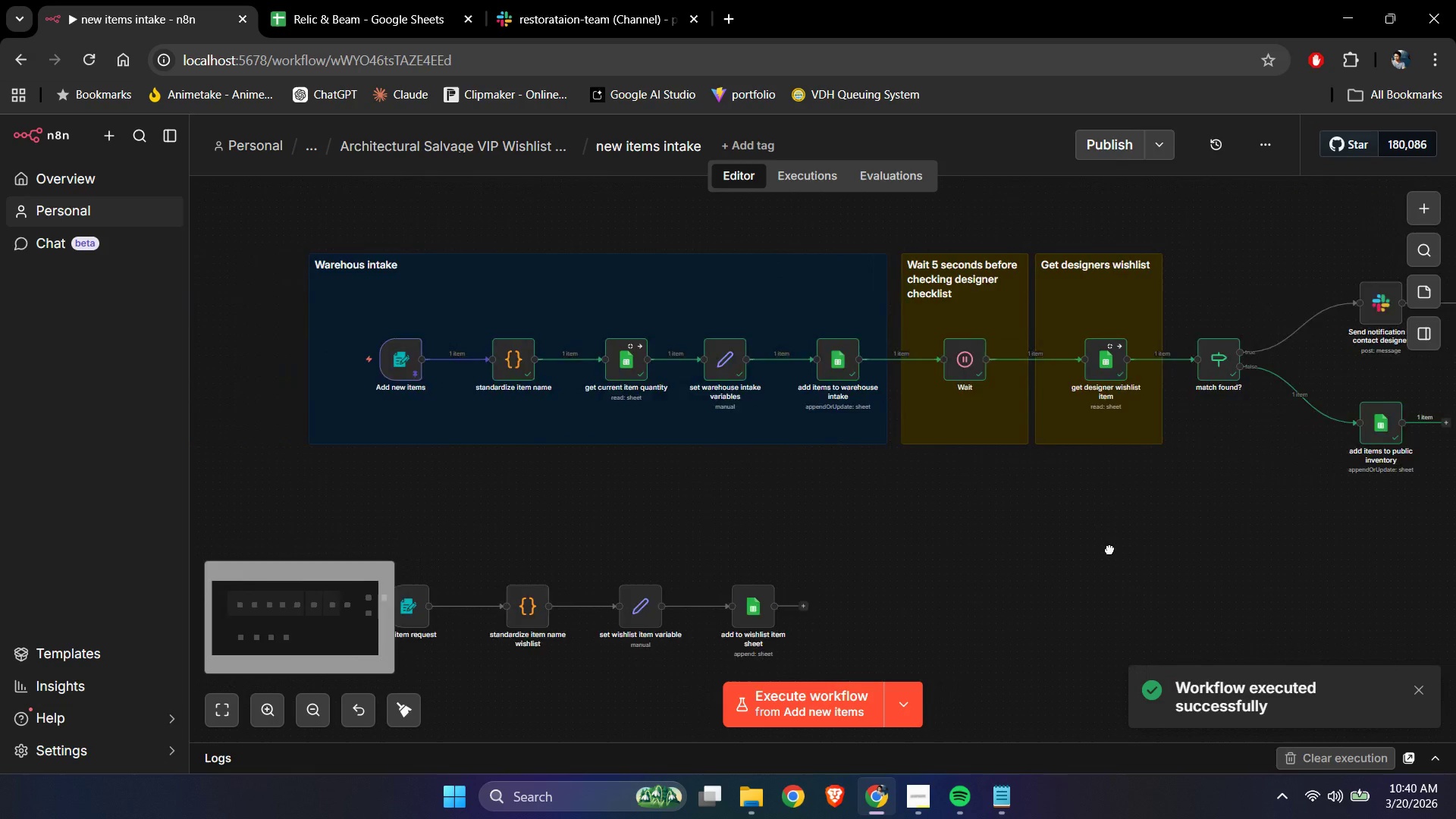 
key(Control+ControlLeft)
 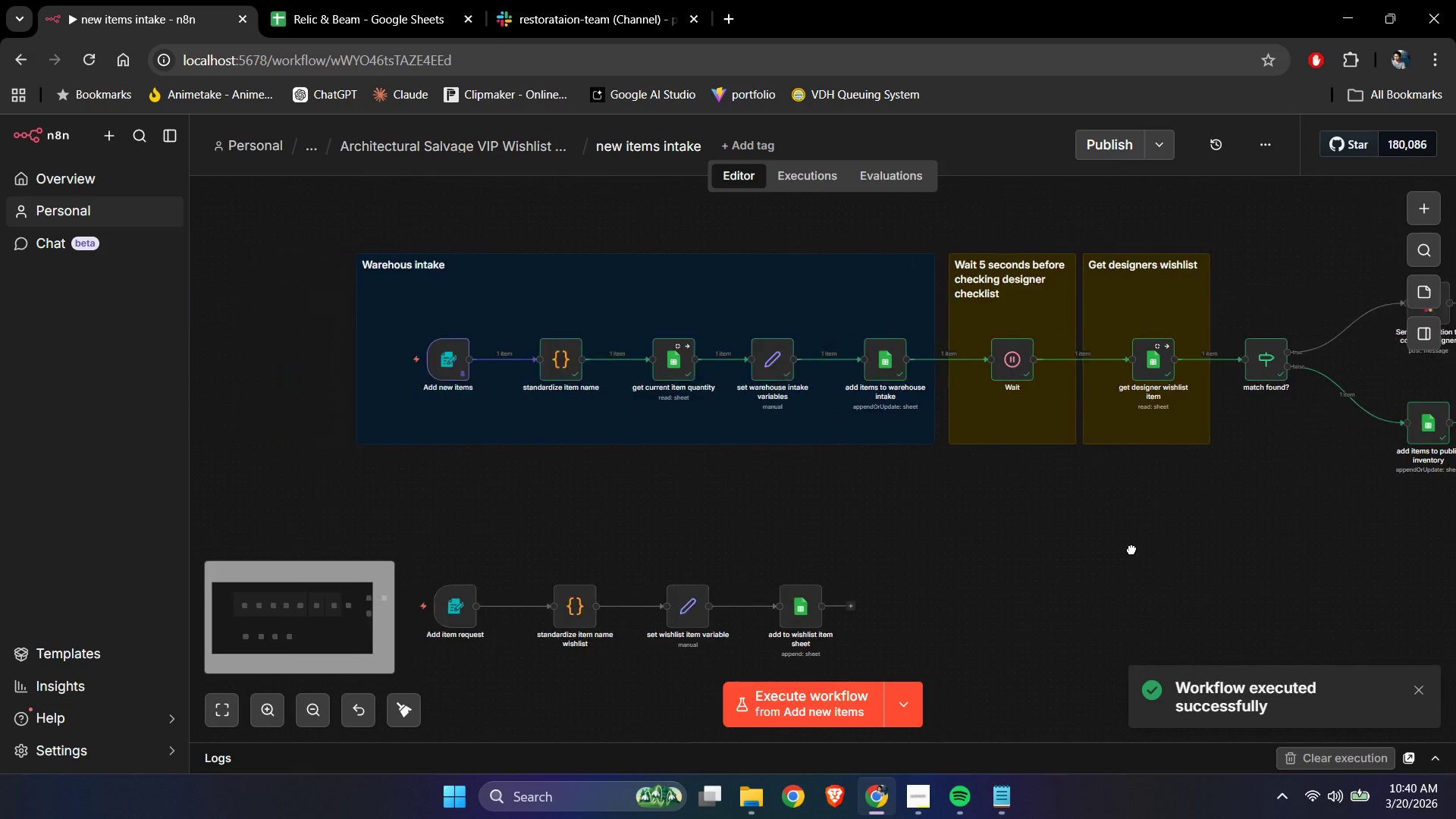 
key(Control+ControlLeft)
 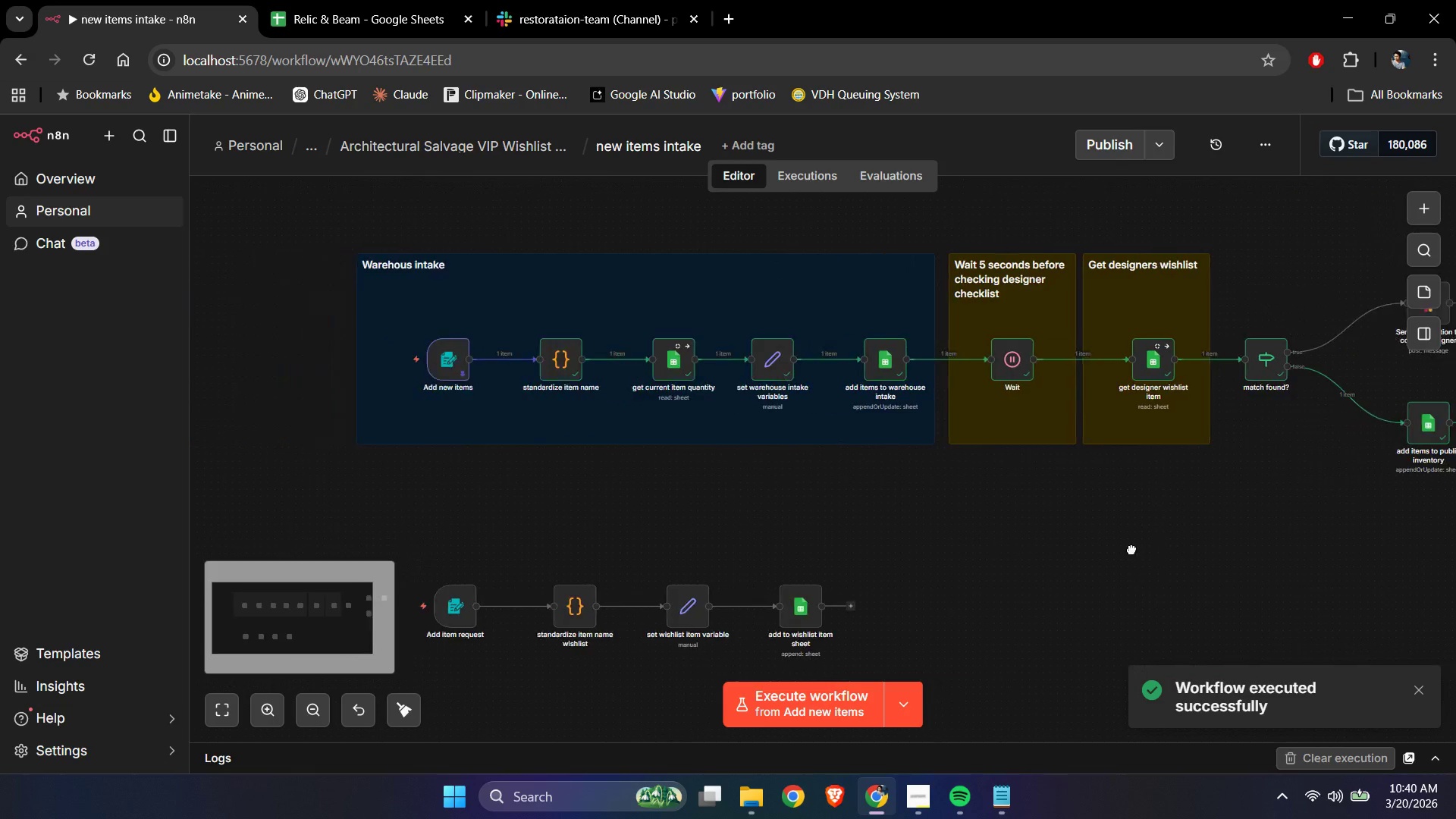 
key(Control+ControlLeft)
 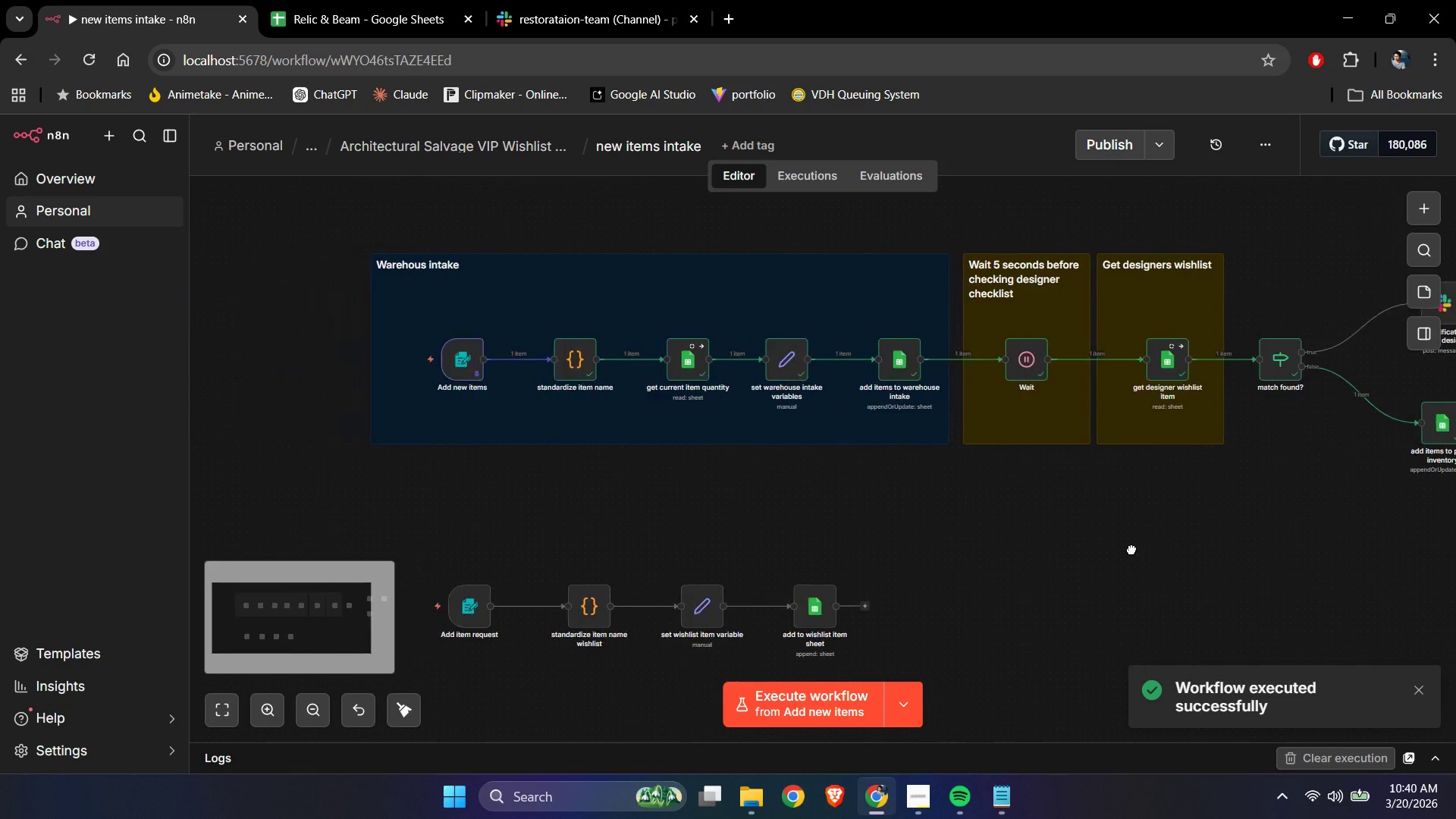 
key(Control+ControlLeft)
 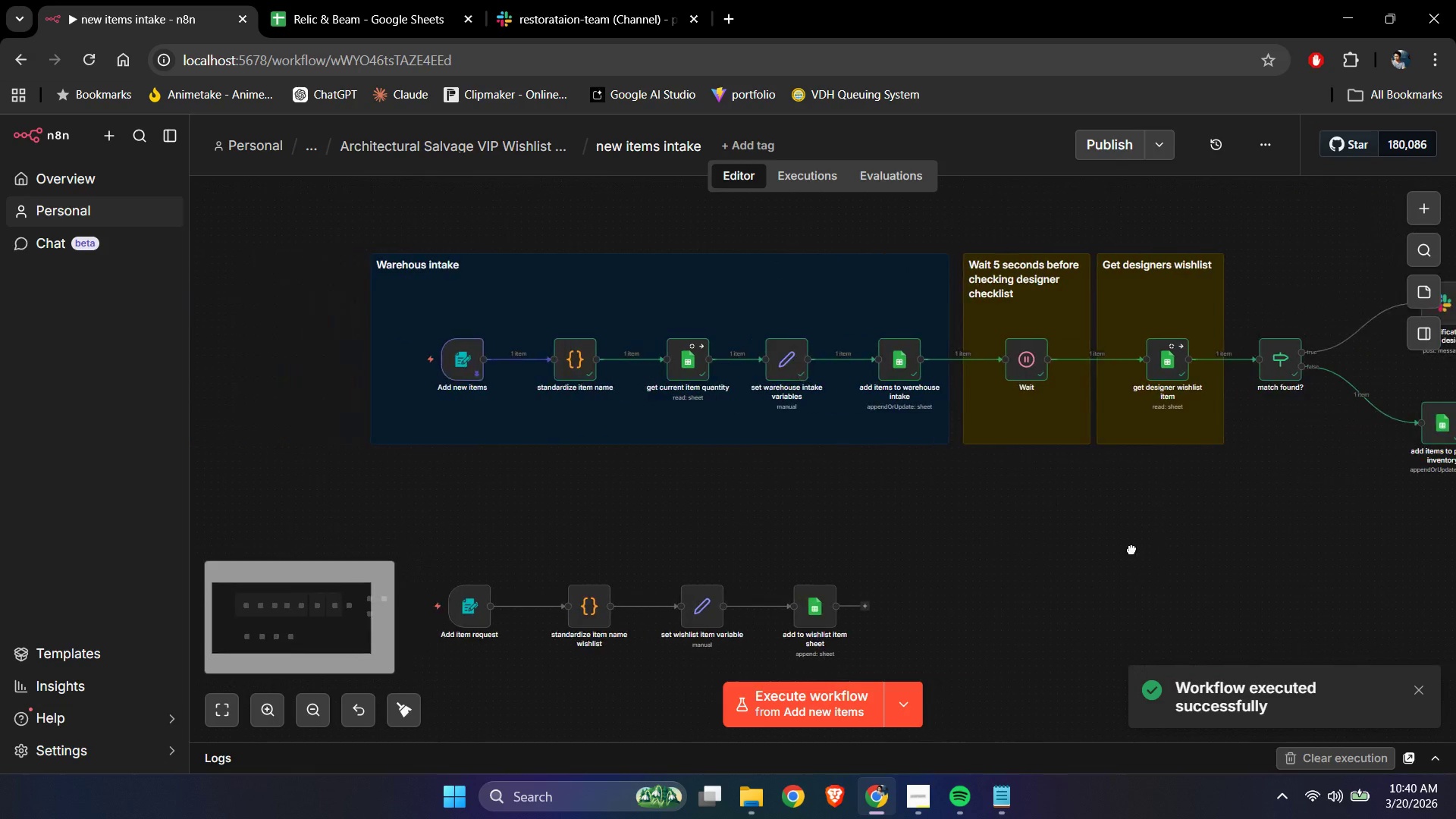 
key(Control+ControlLeft)
 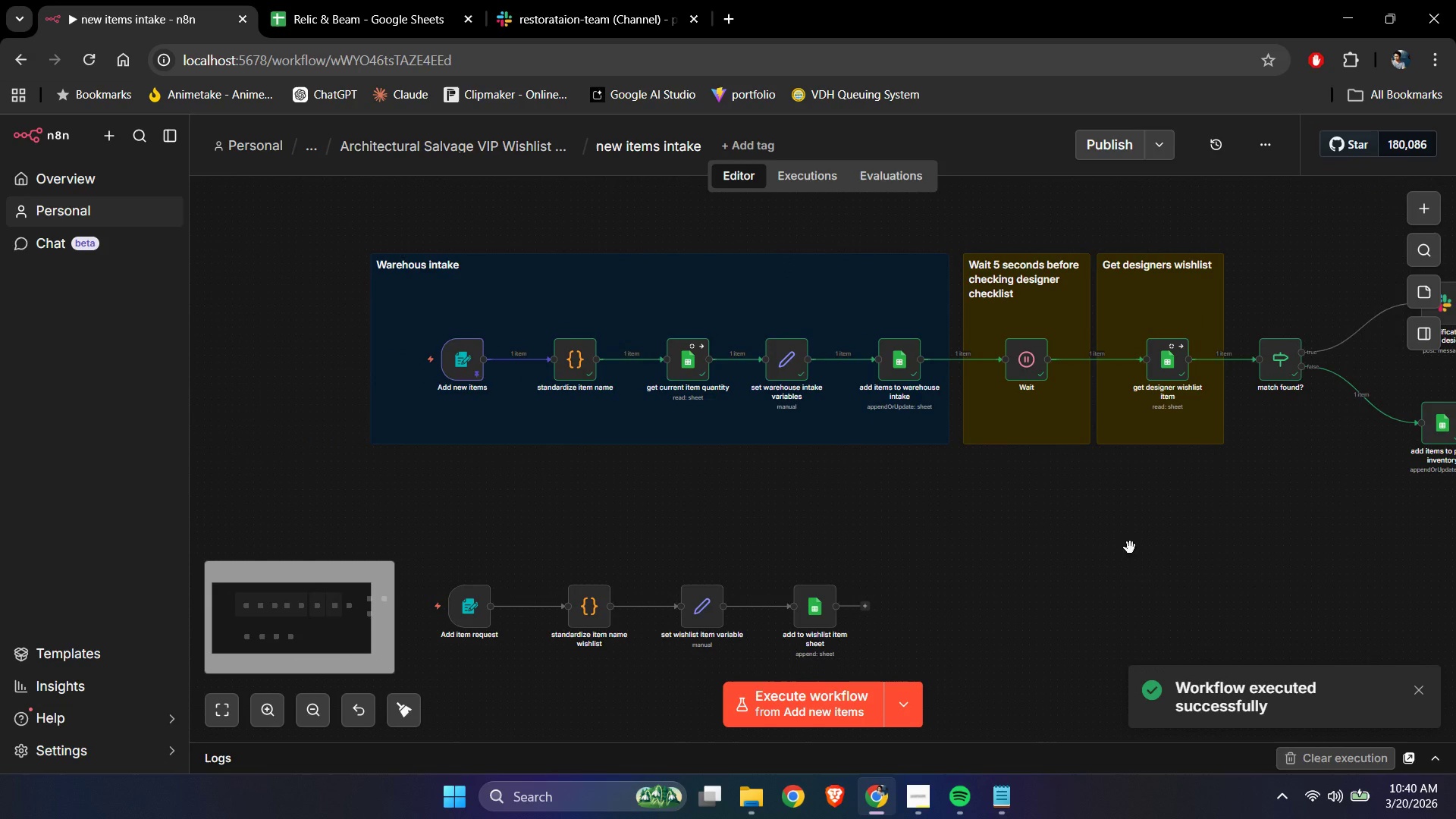 
key(Control+ControlLeft)
 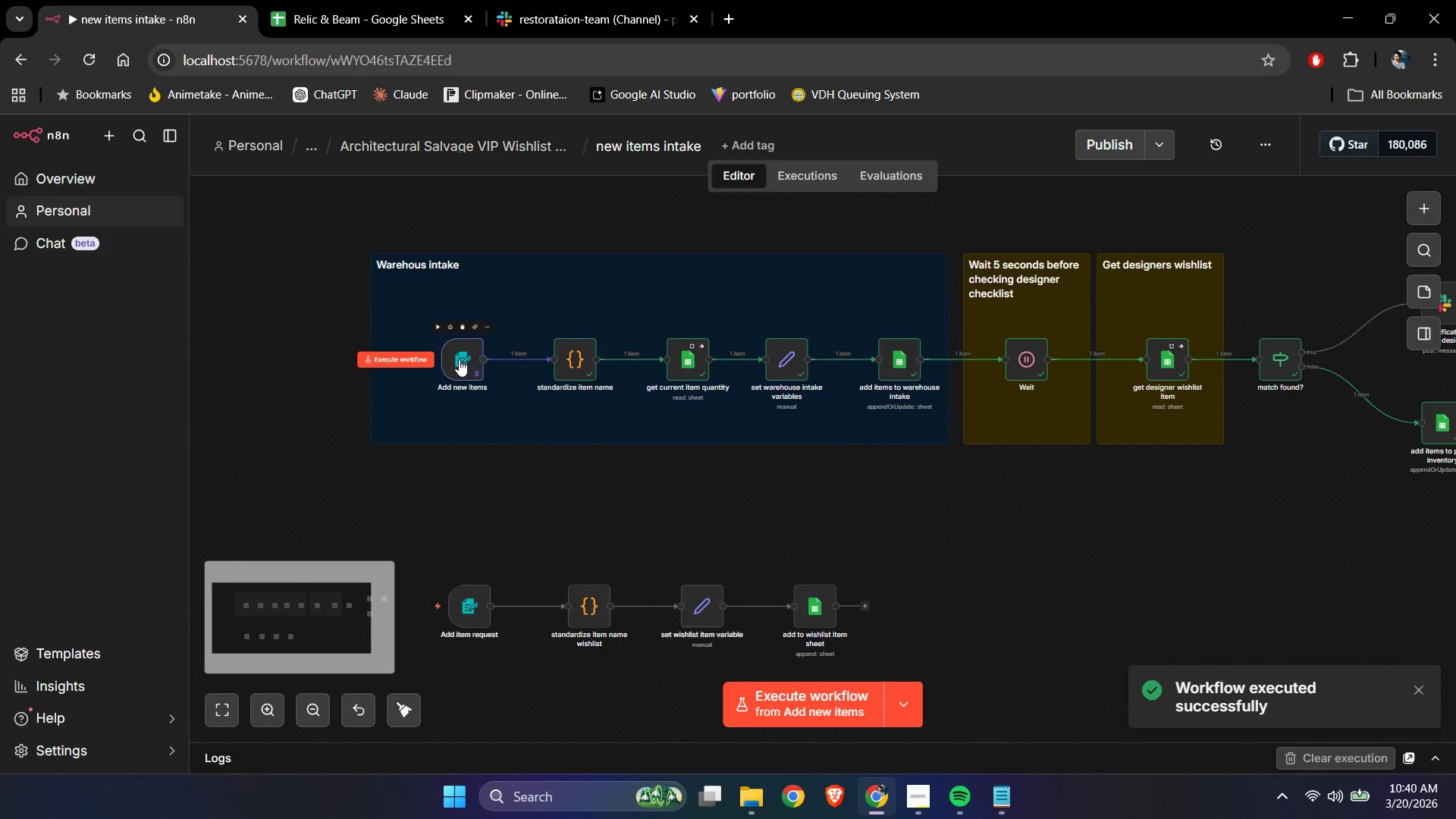 
double_click([459, 359])
 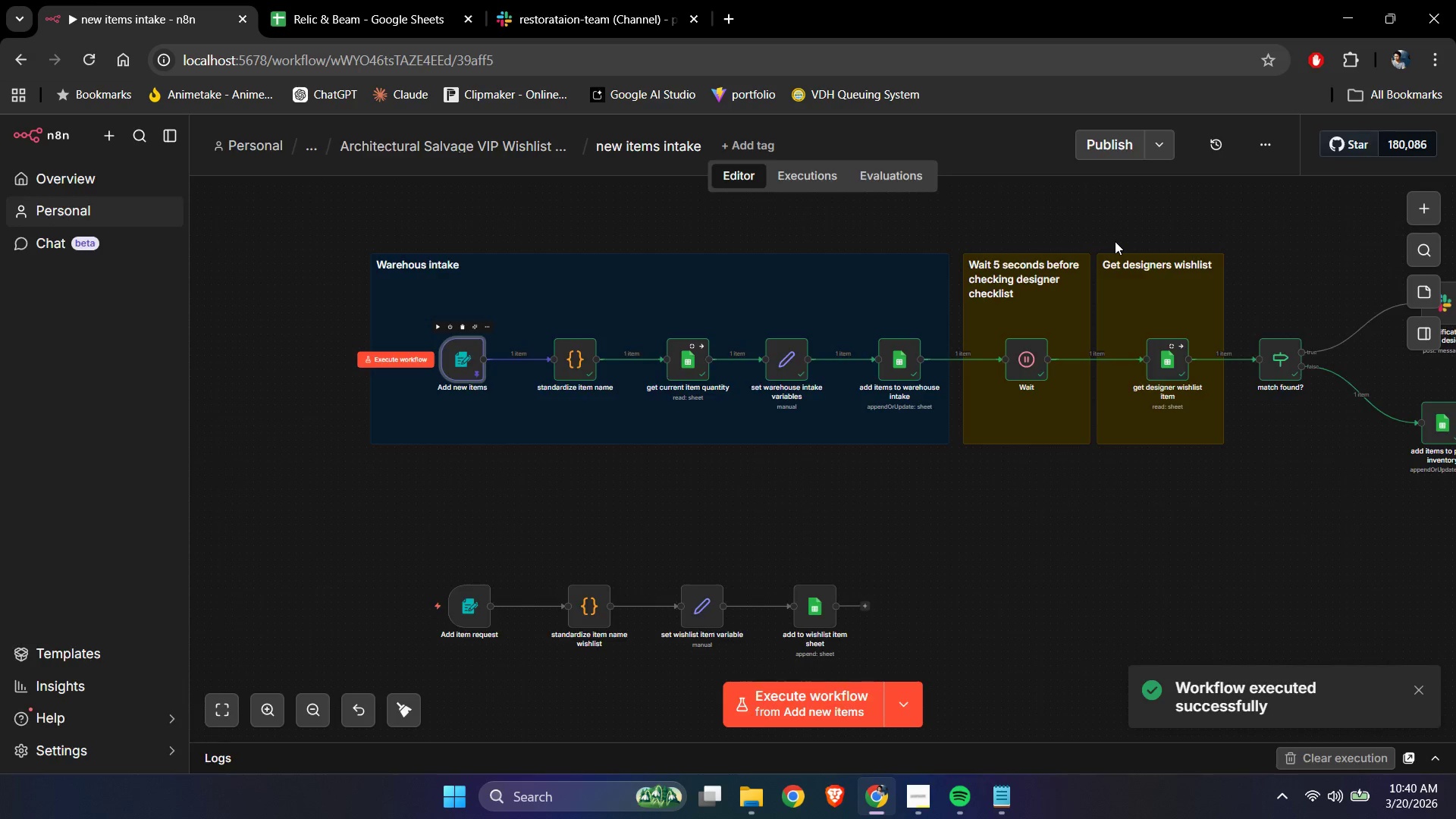 
left_click([1403, 229])
 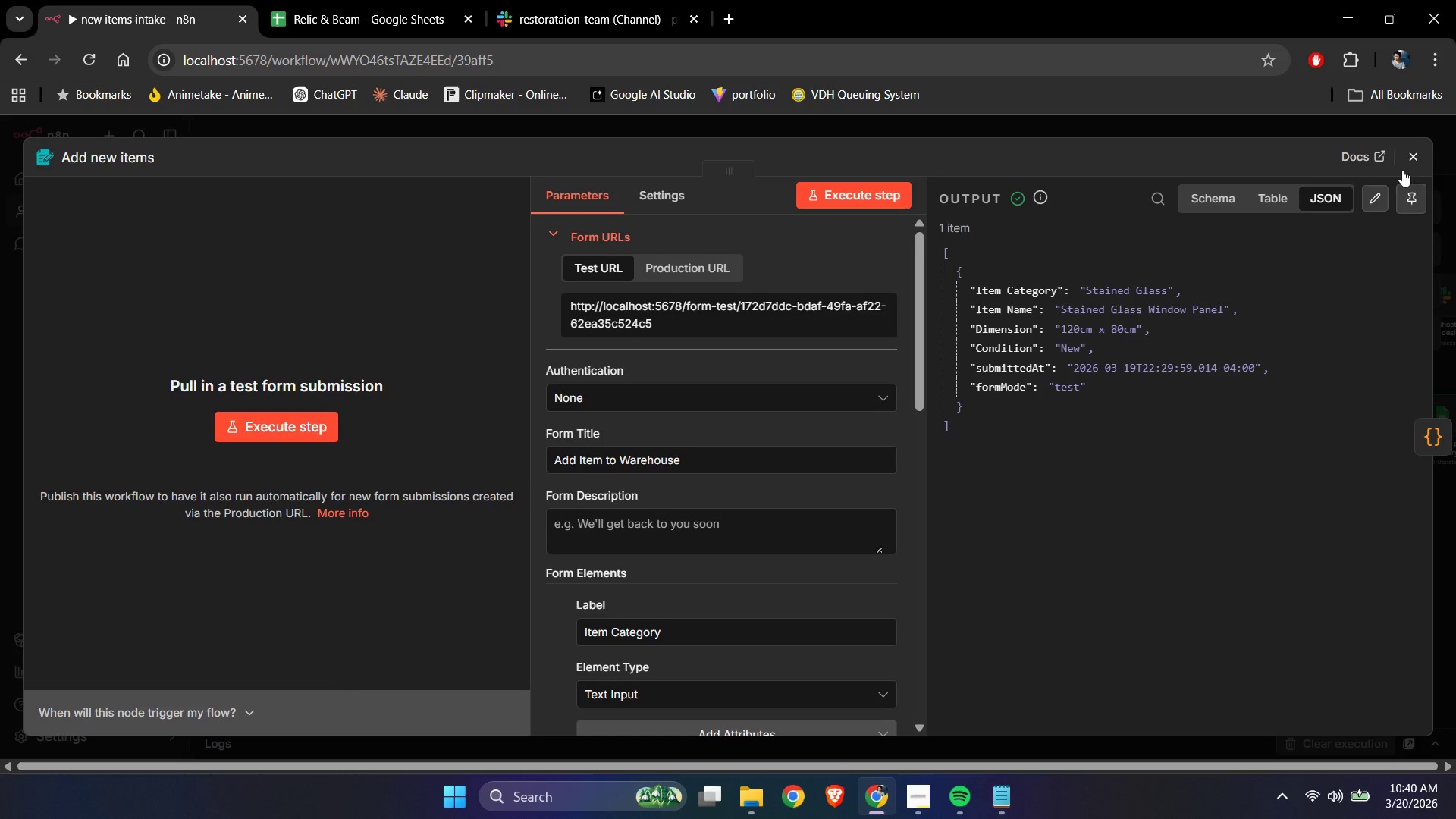 
left_click([1412, 152])
 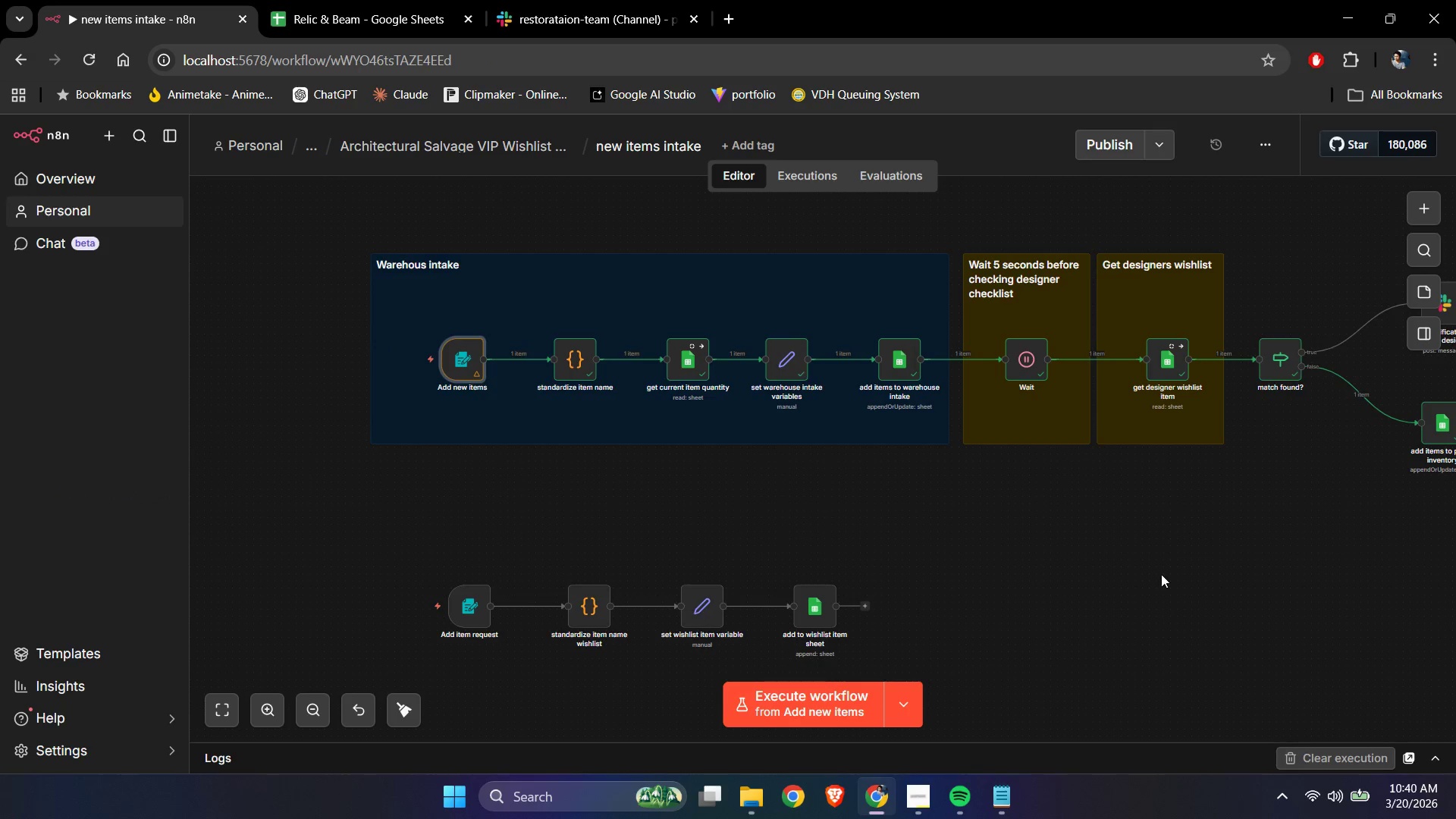 
left_click([1156, 581])
 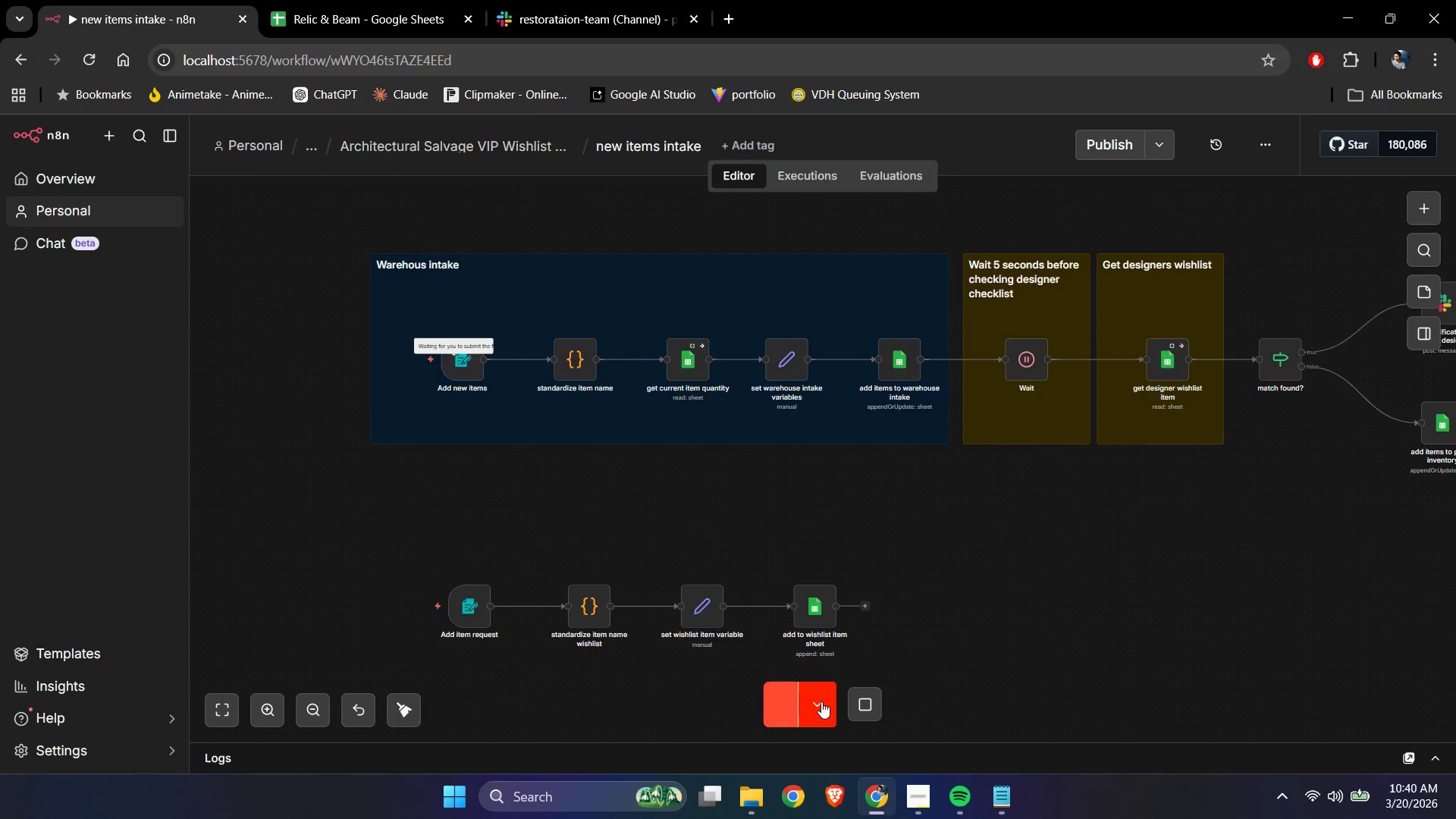 
wait(5.19)
 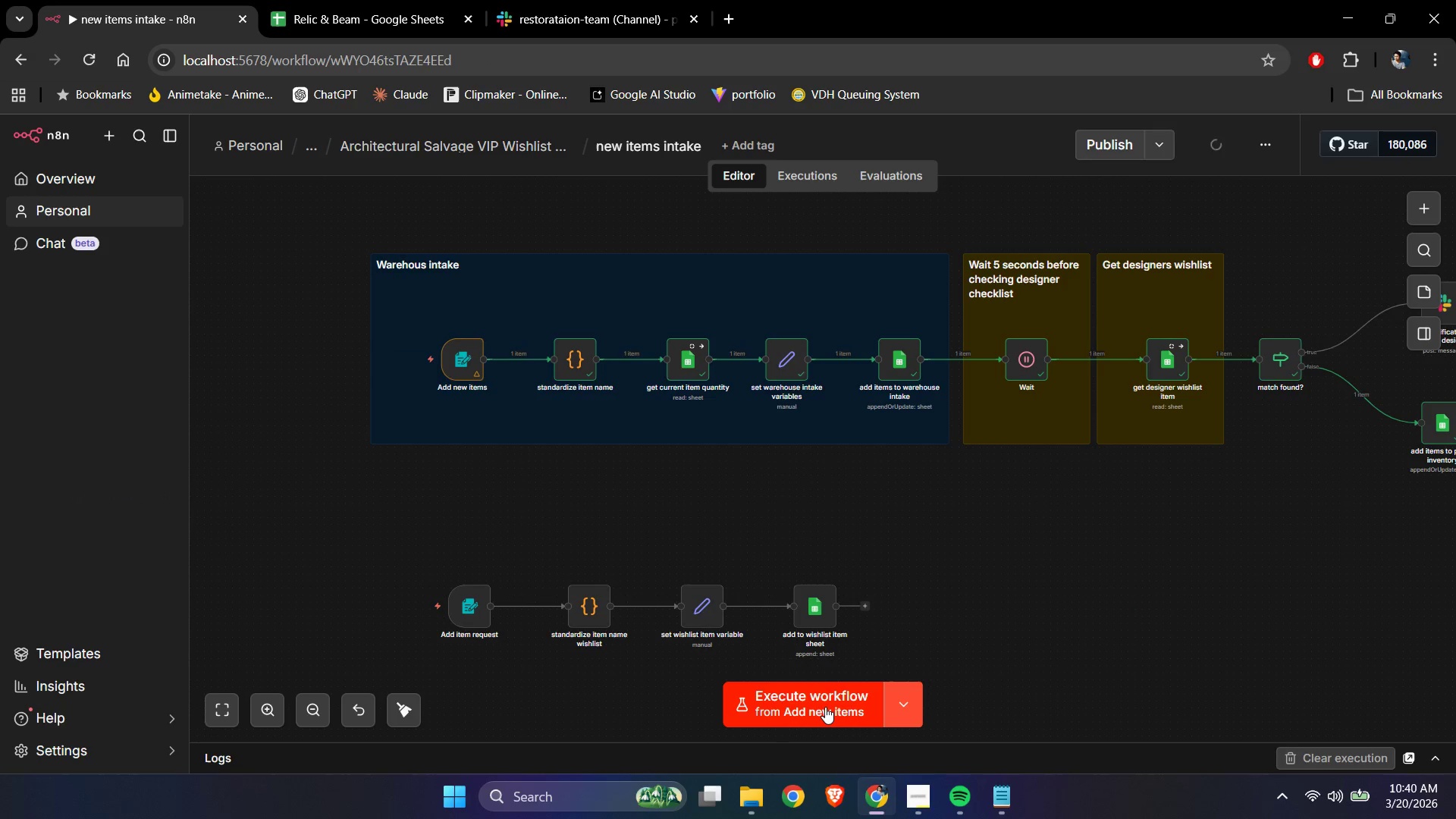 
left_click([1007, 797])
 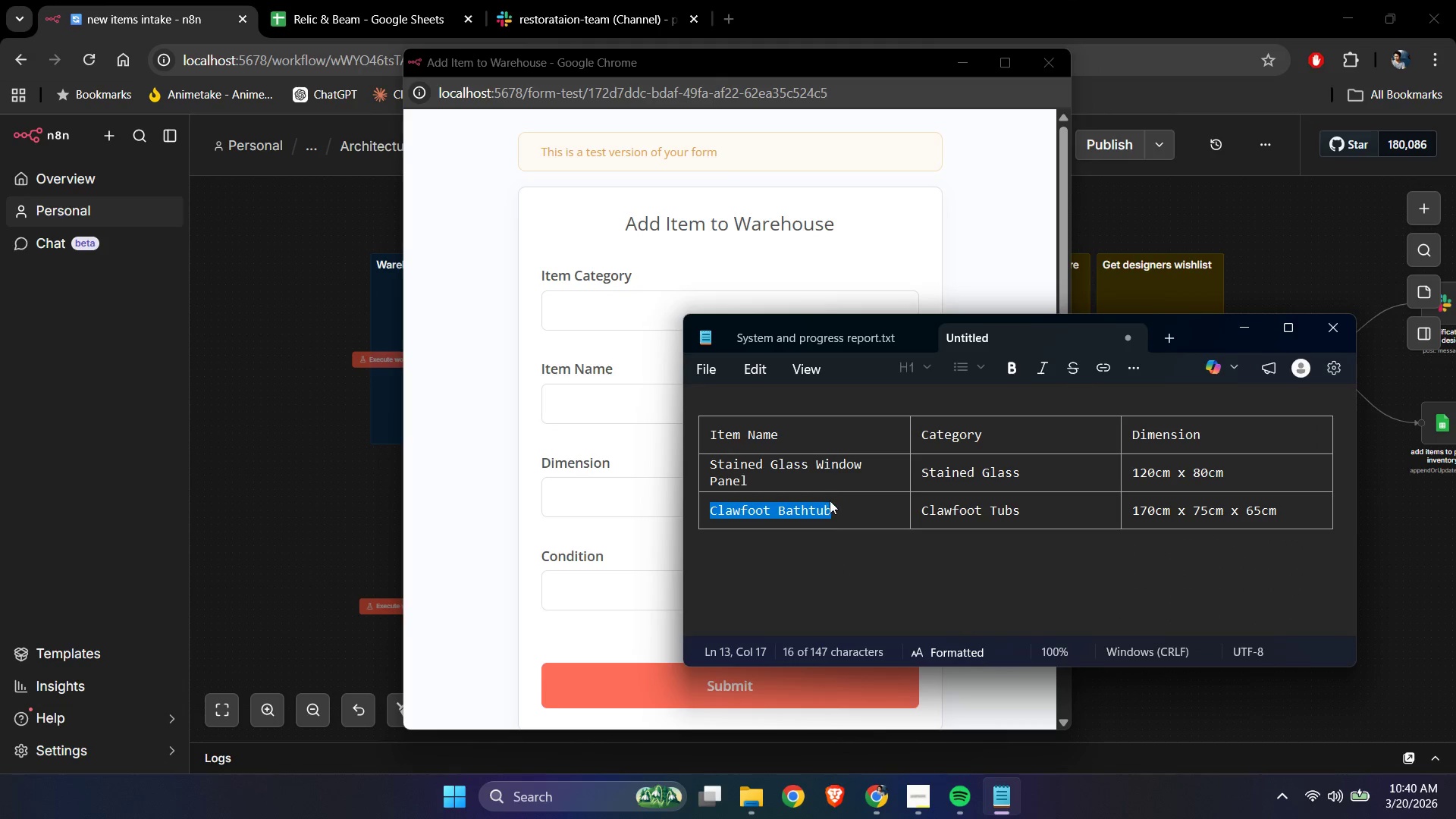 
left_click([835, 507])
 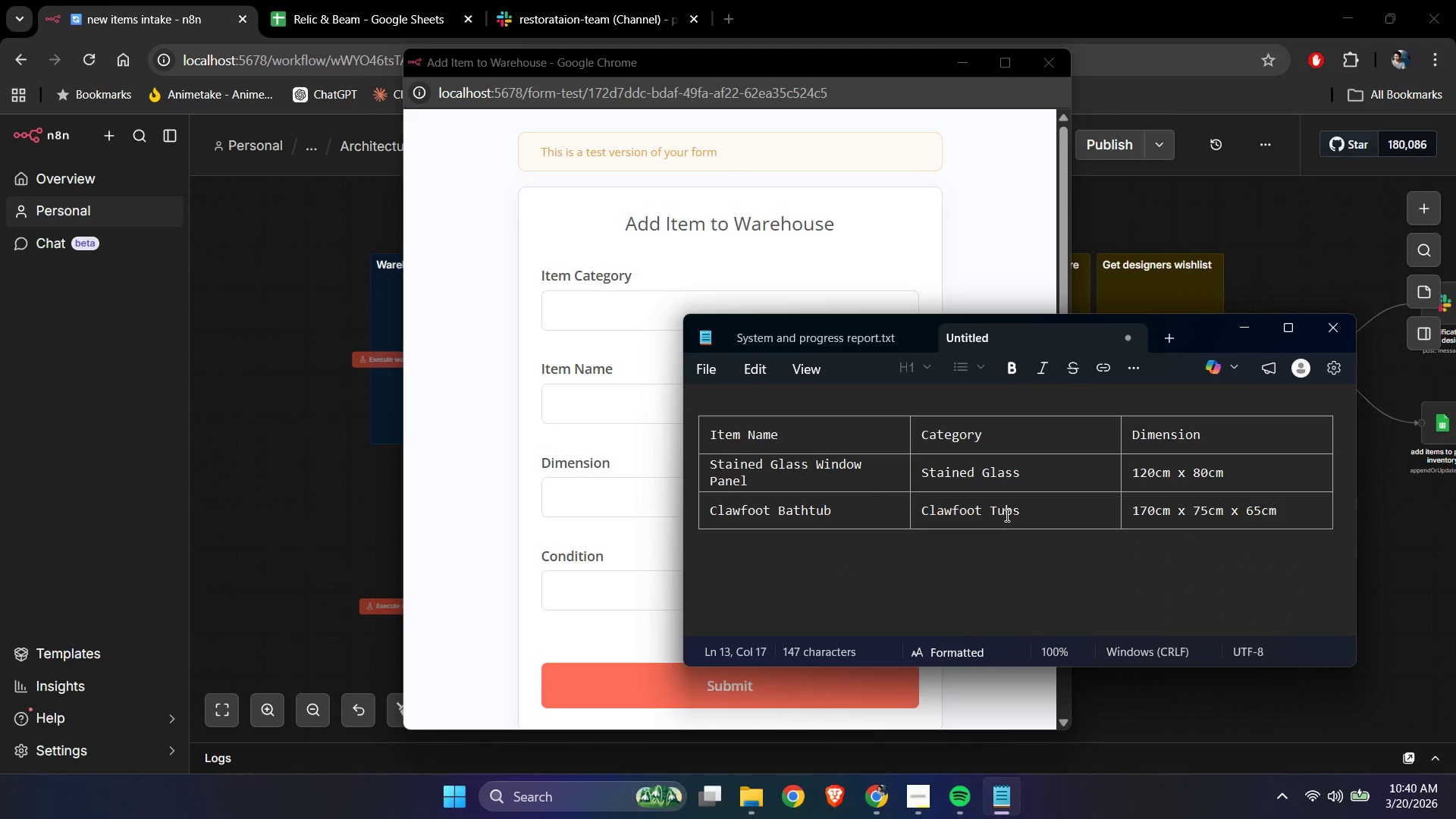 
left_click_drag(start_coordinate=[1047, 513], to_coordinate=[916, 510])
 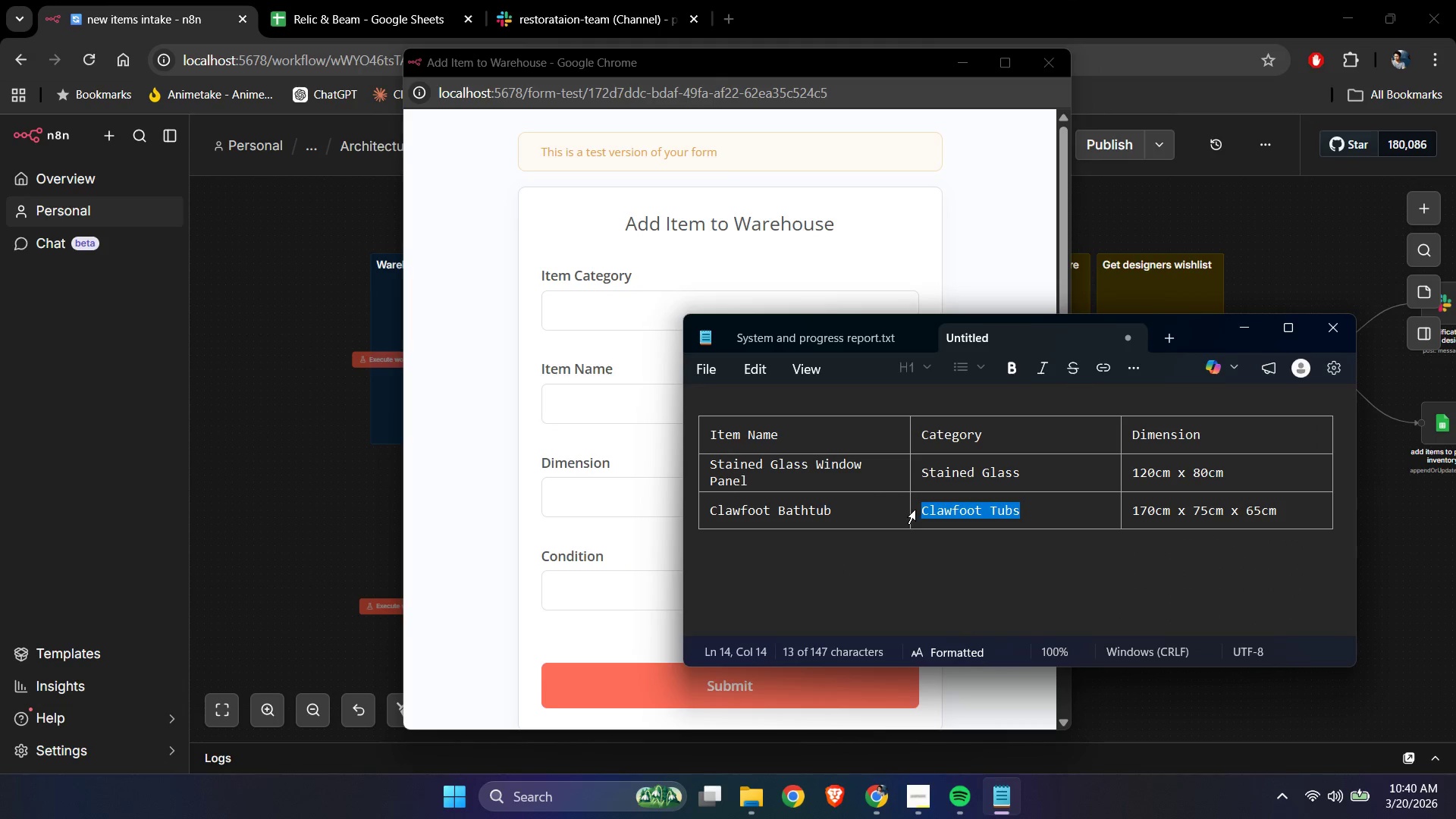 
key(Control+C)
 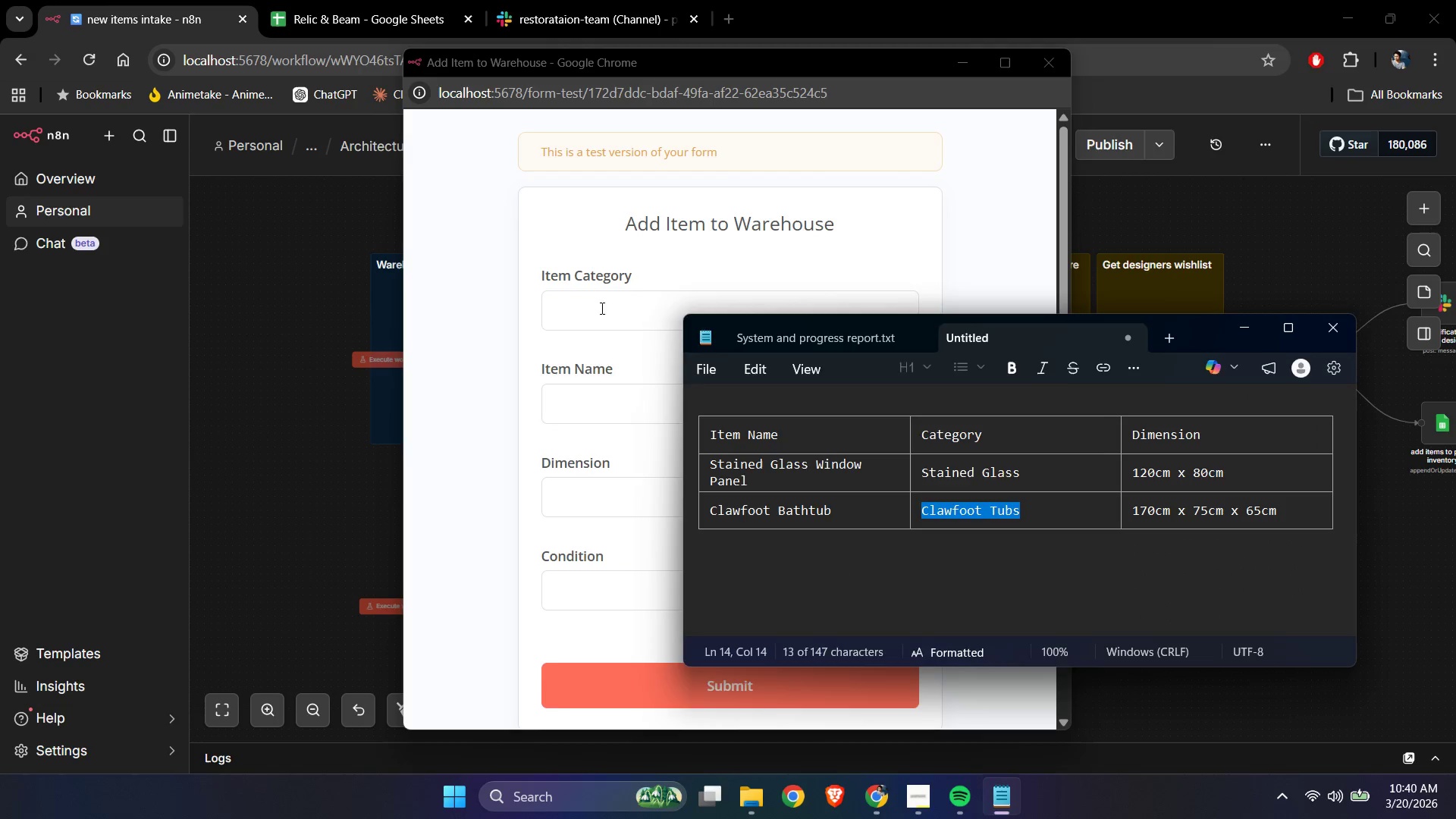 
key(Control+ControlLeft)
 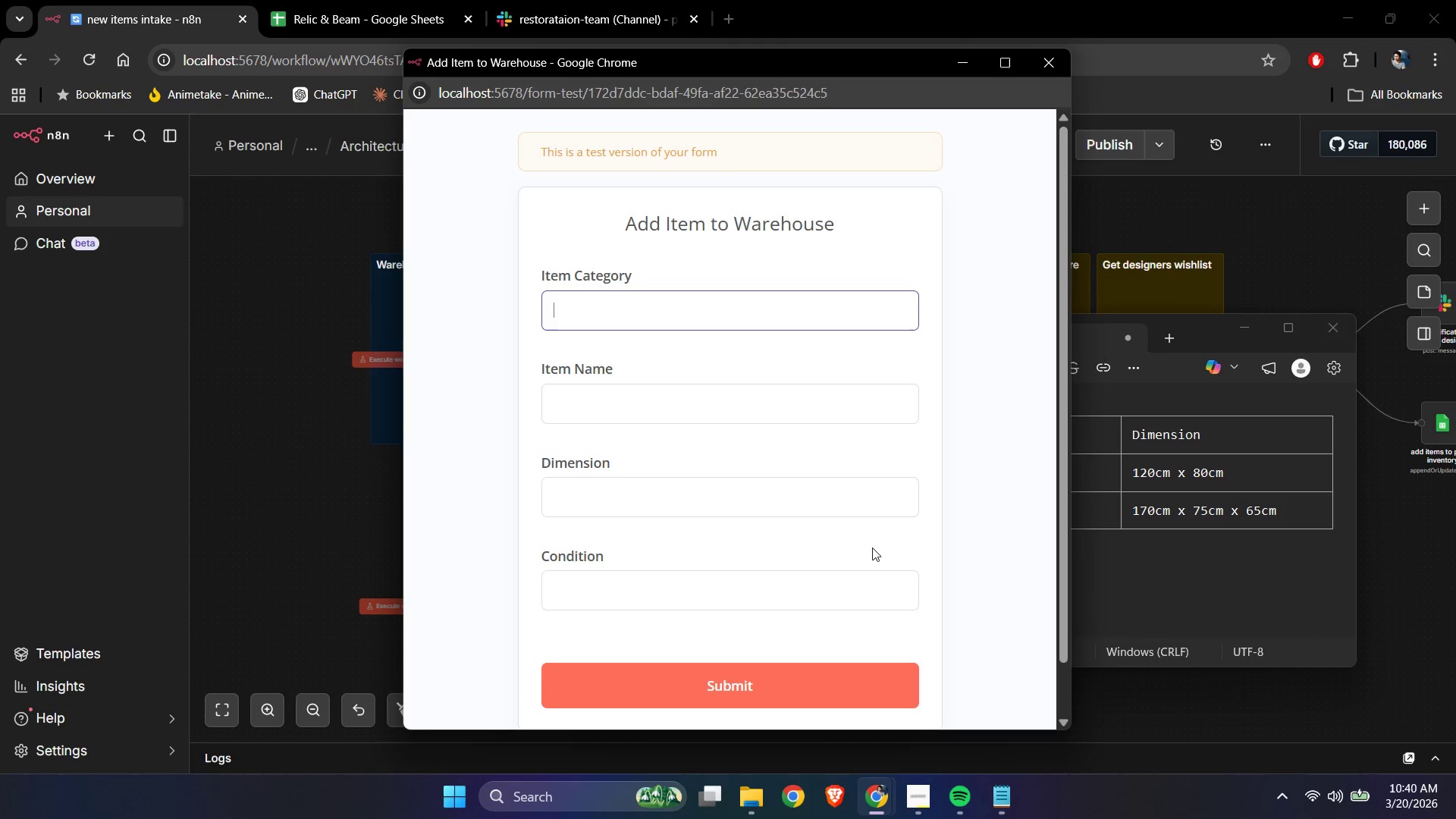 
key(Control+V)
 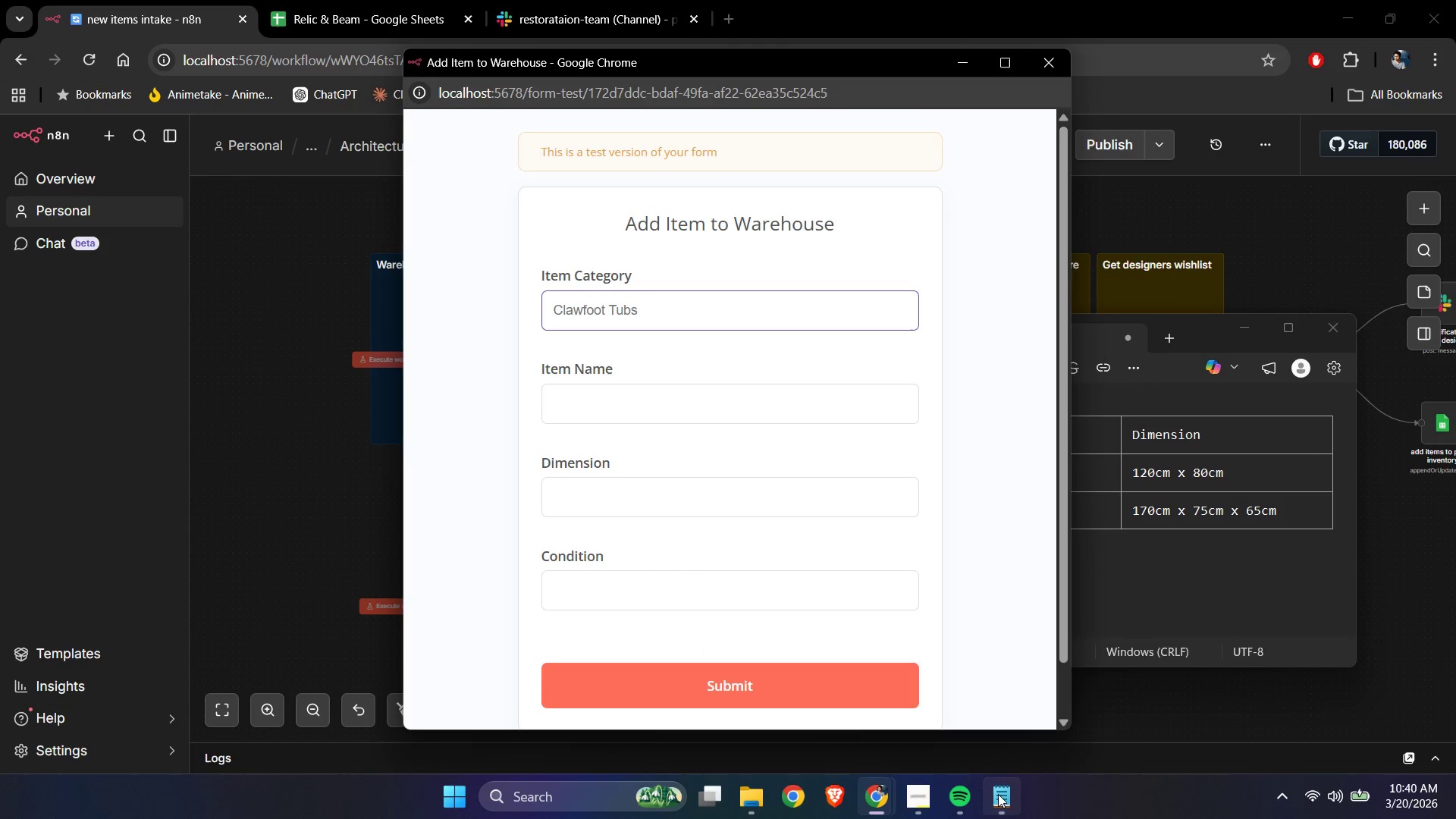 
left_click([1008, 807])
 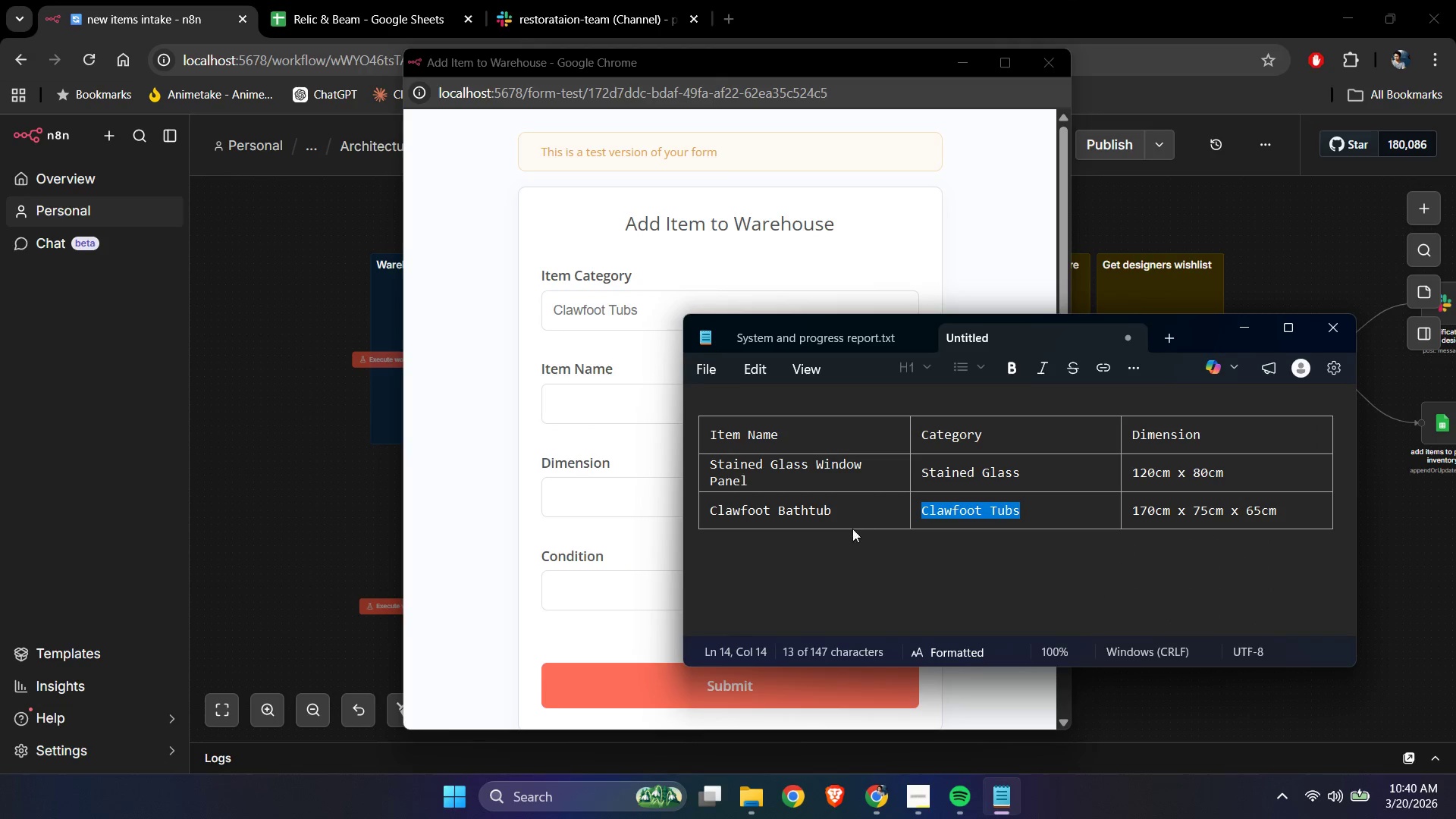 
left_click_drag(start_coordinate=[838, 519], to_coordinate=[691, 510])
 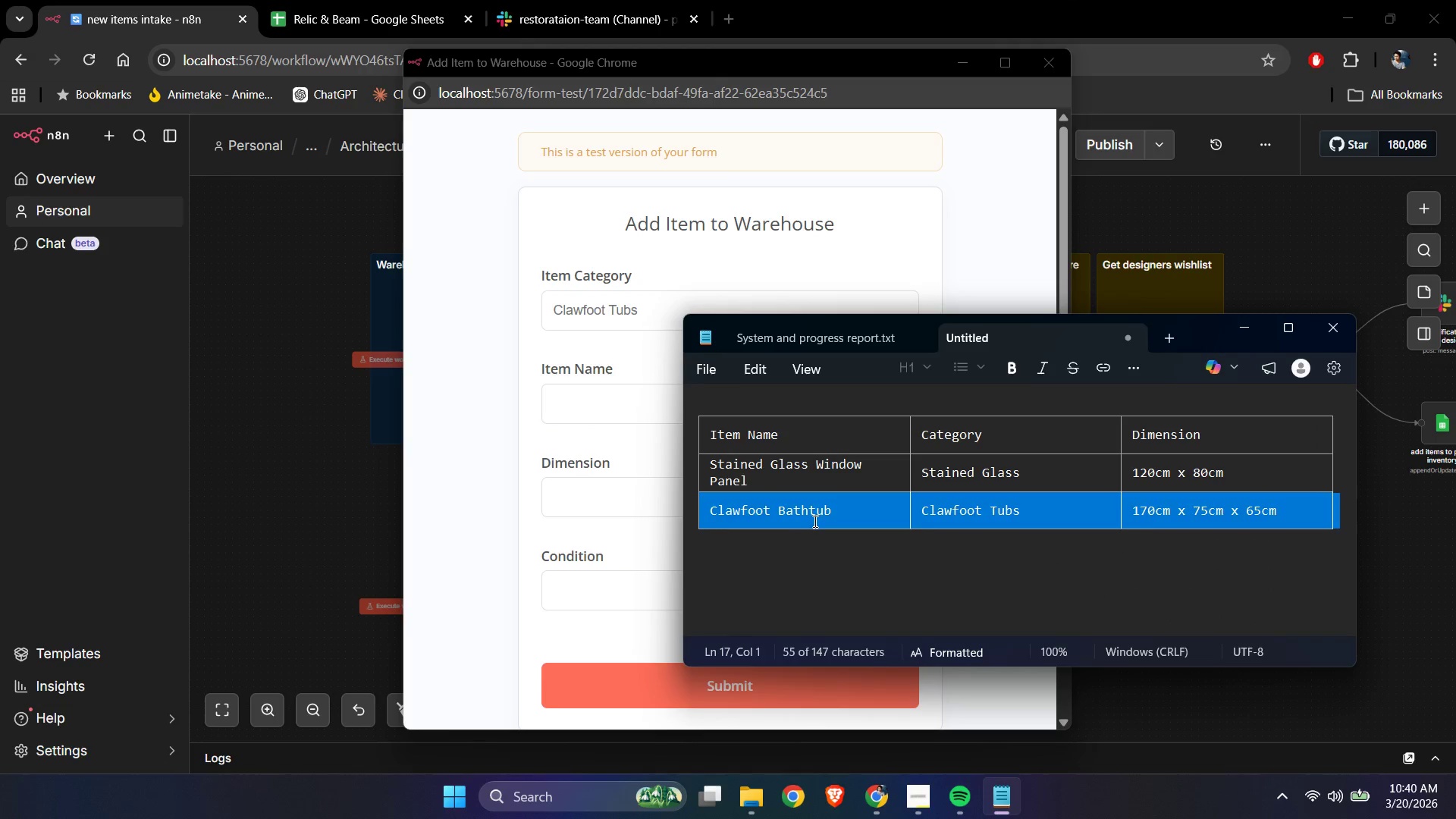 
left_click([815, 521])
 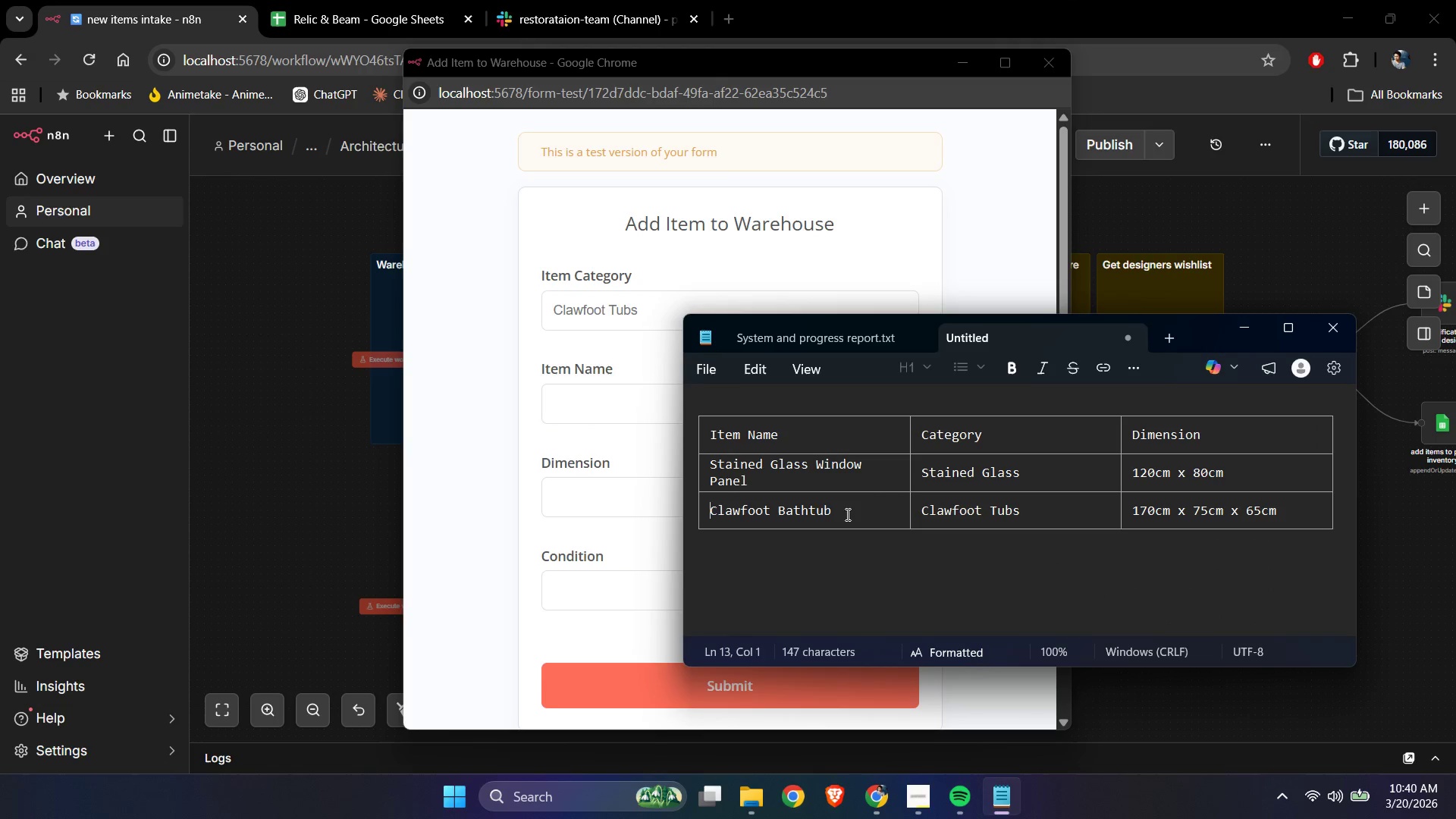 
left_click_drag(start_coordinate=[846, 514], to_coordinate=[715, 511])
 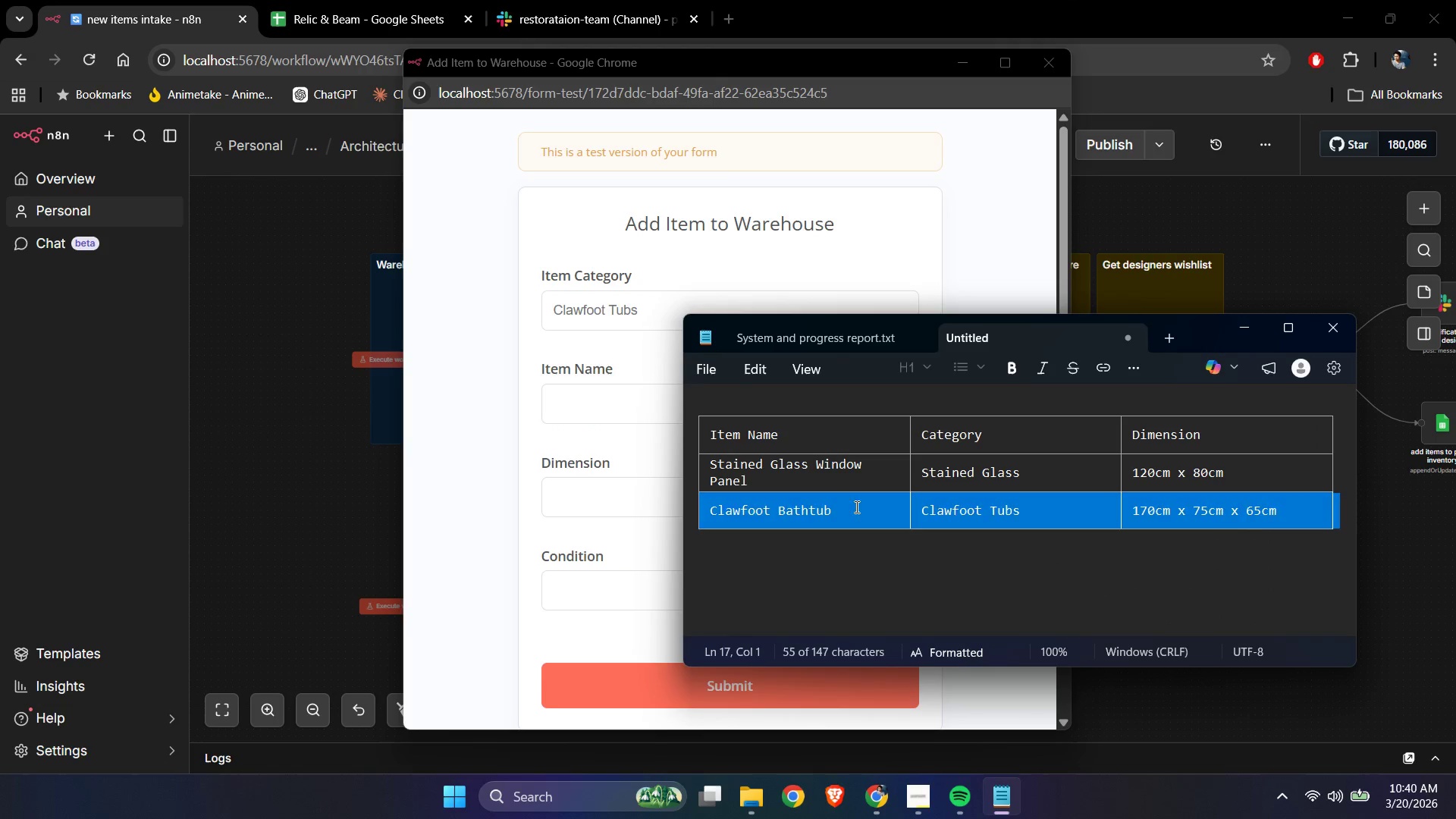 
left_click([855, 507])
 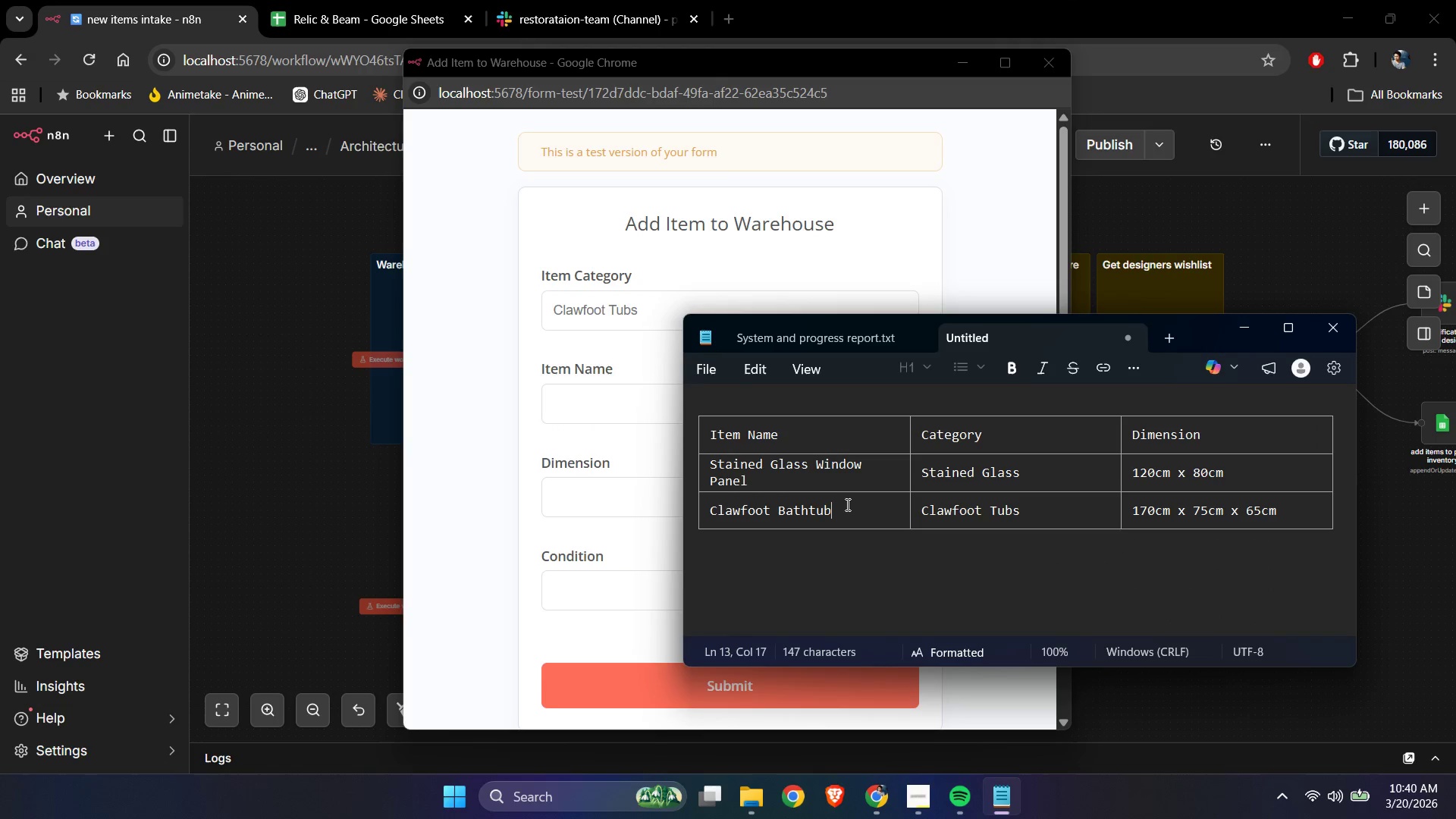 
left_click_drag(start_coordinate=[846, 505], to_coordinate=[711, 508])
 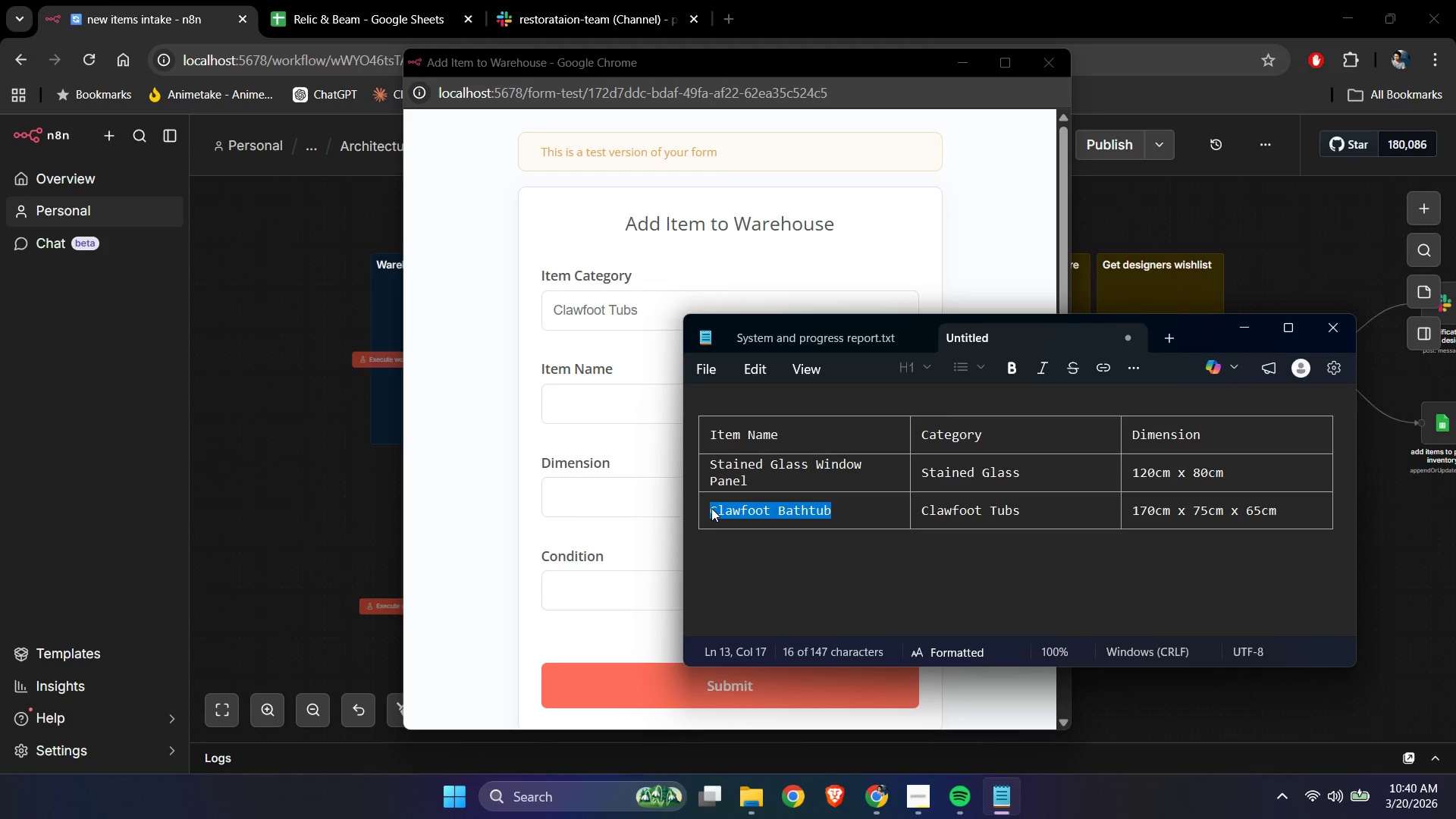 
key(Control+C)
 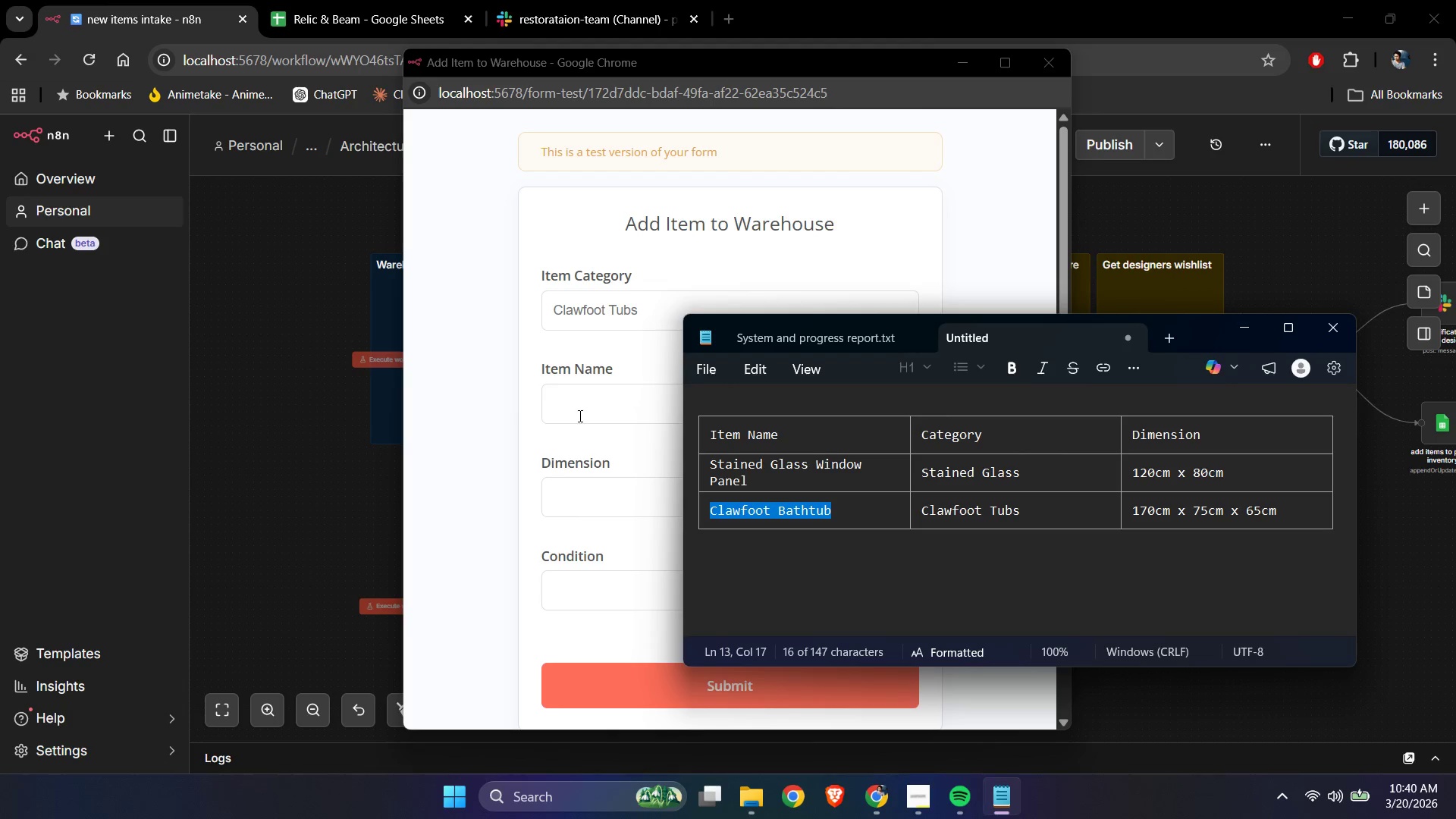 
left_click([588, 403])
 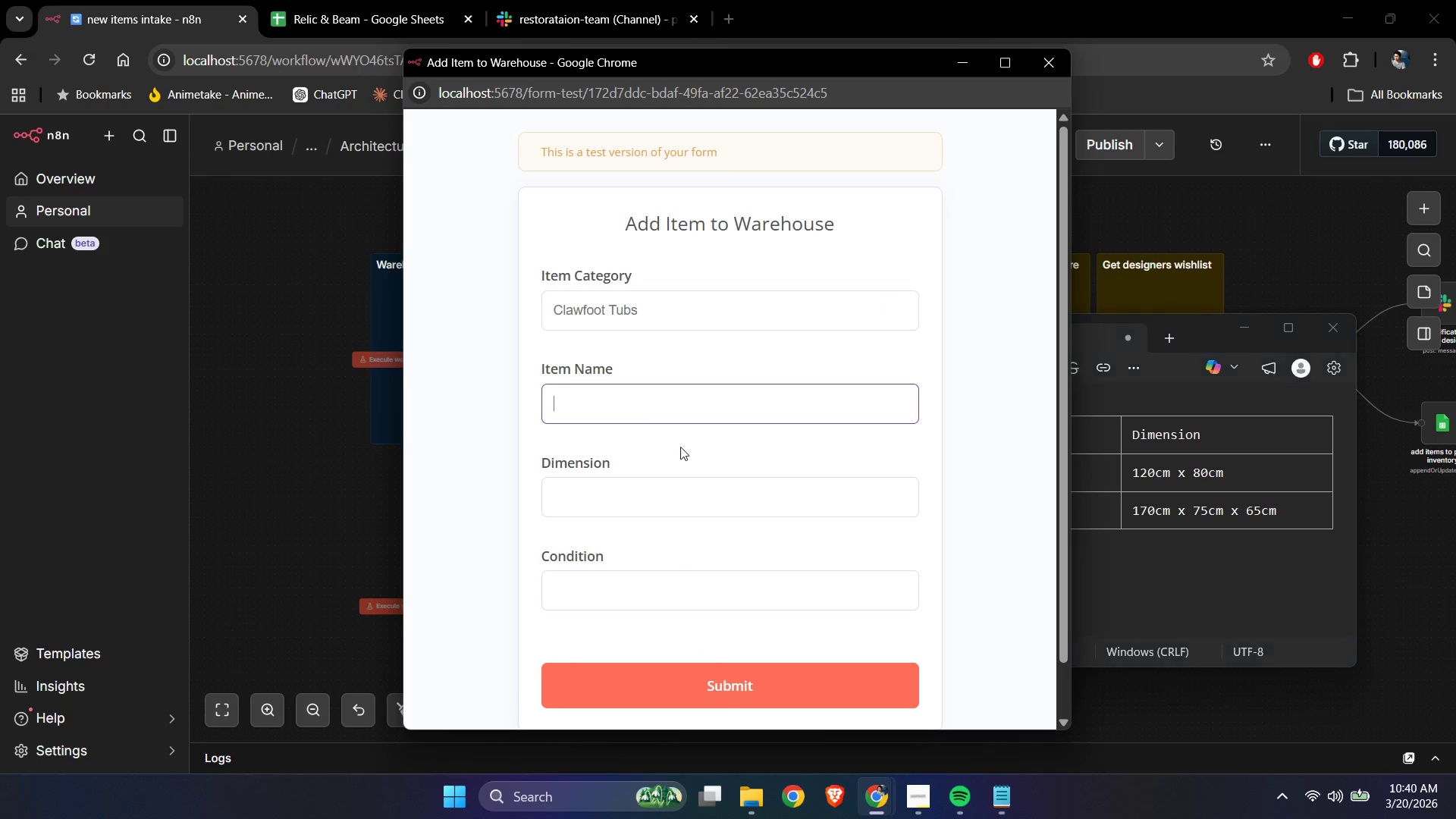 
key(Control+ControlLeft)
 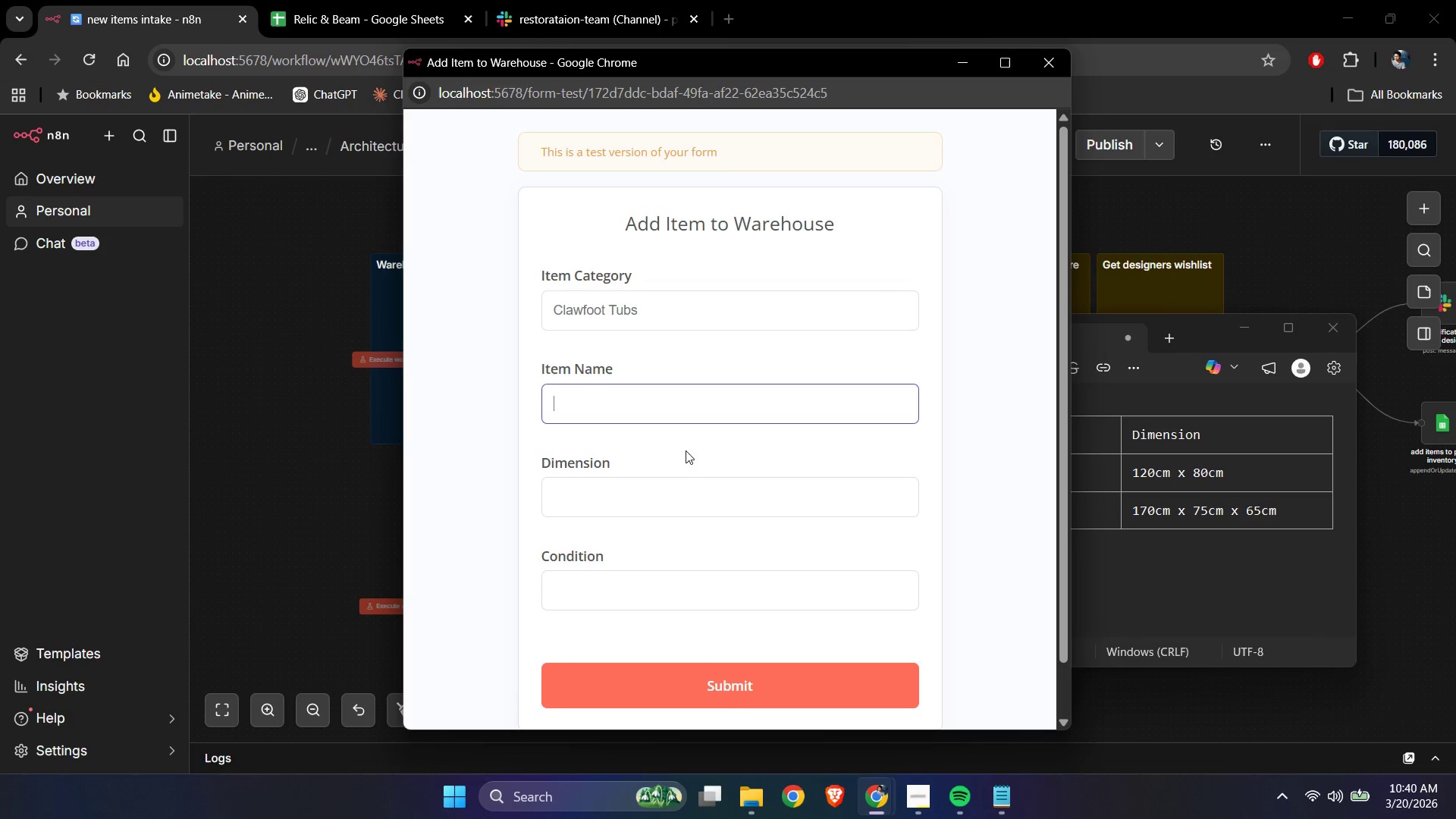 
key(Control+V)
 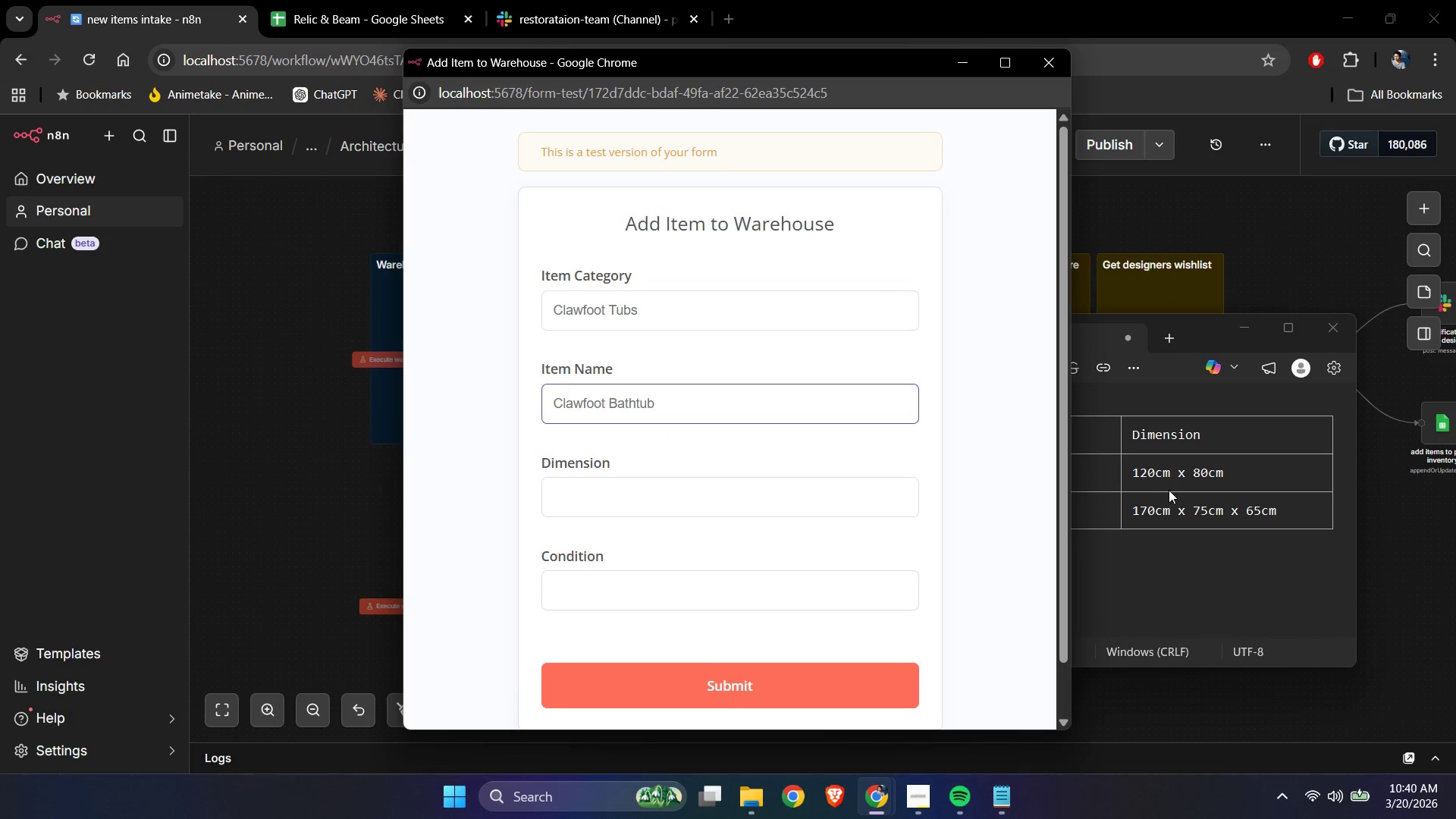 
left_click([1188, 471])
 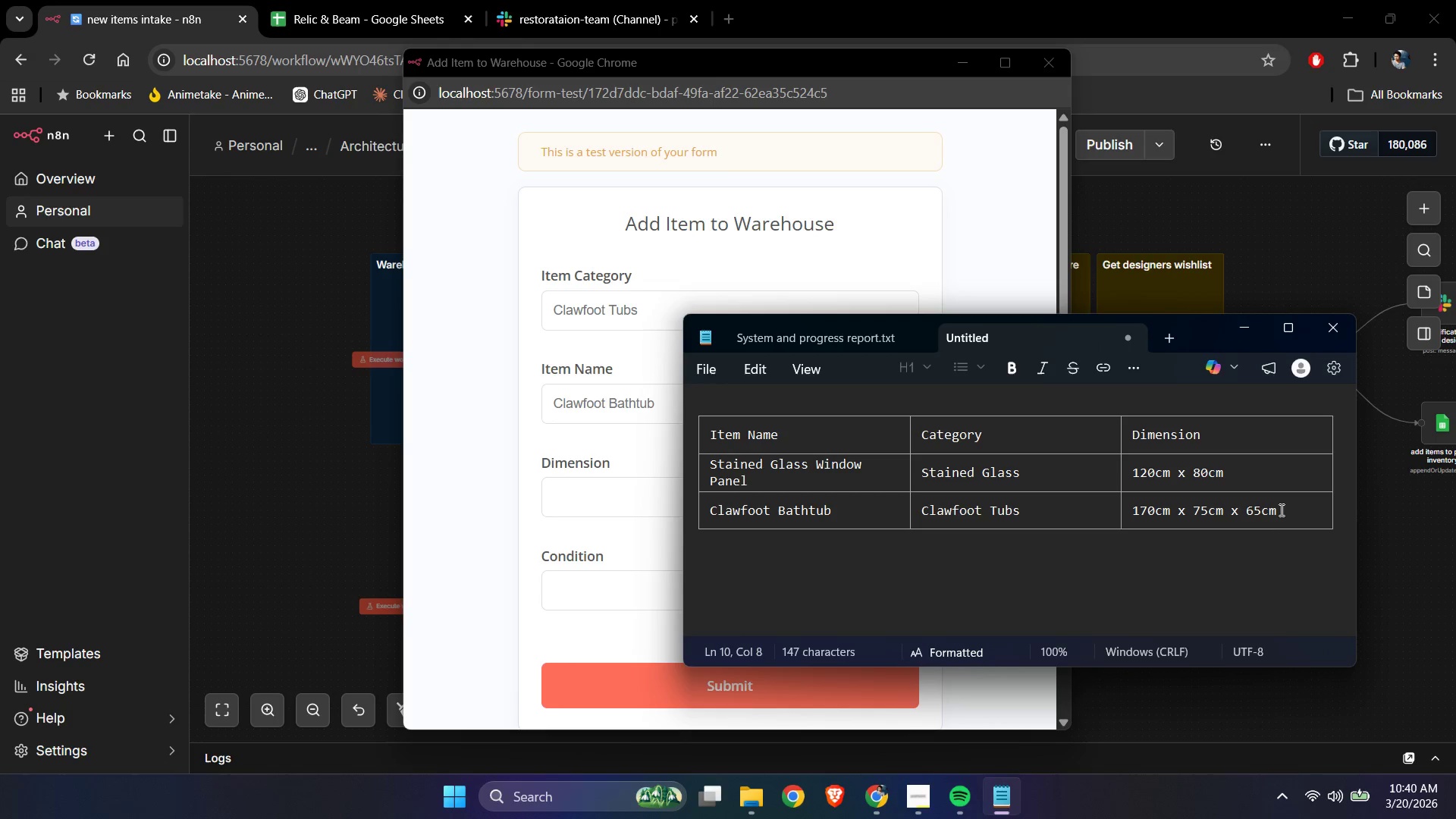 
left_click_drag(start_coordinate=[1281, 509], to_coordinate=[1131, 509])
 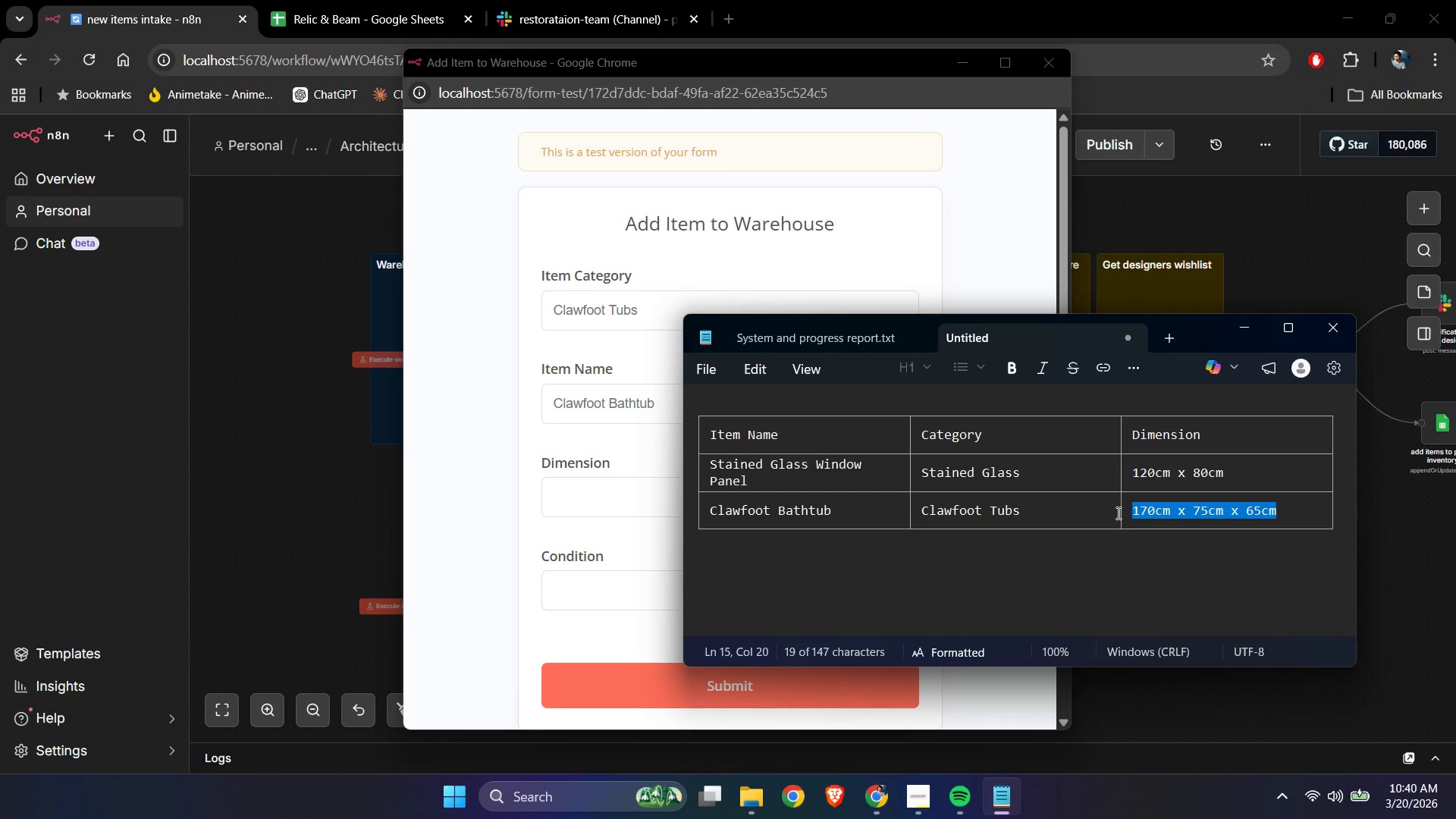 
key(Control+C)
 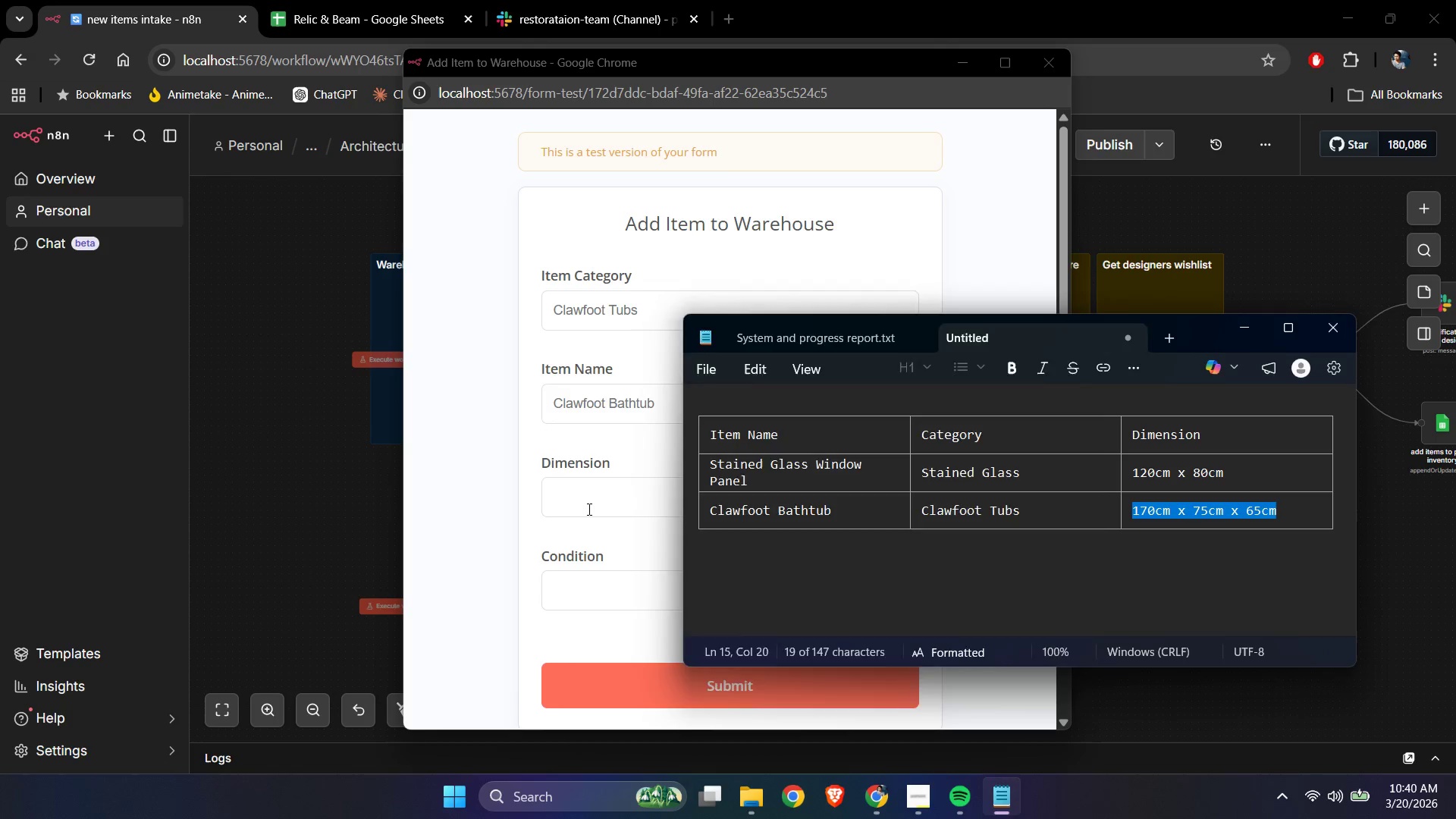 
left_click([588, 509])
 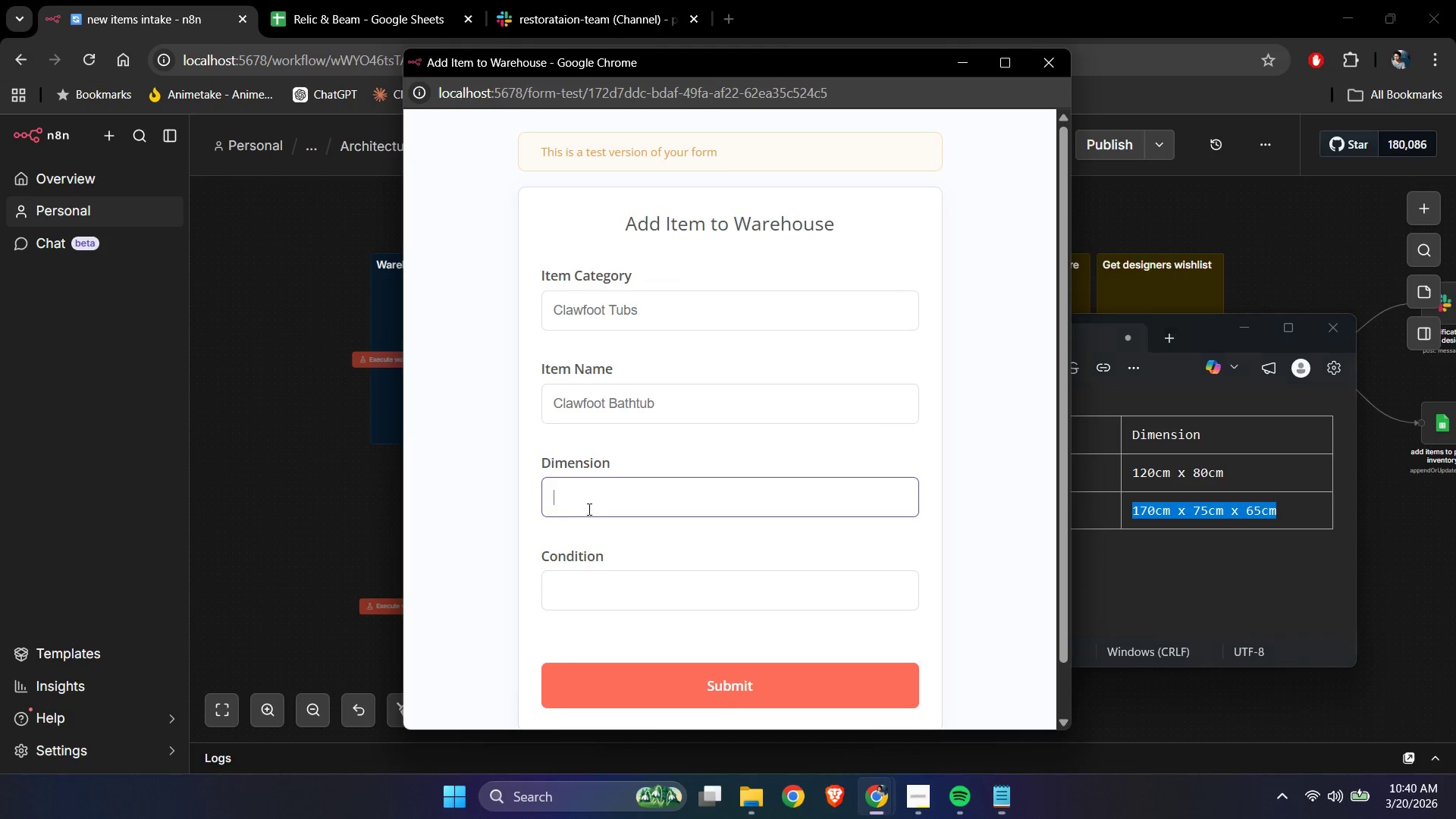 
key(Control+ControlLeft)
 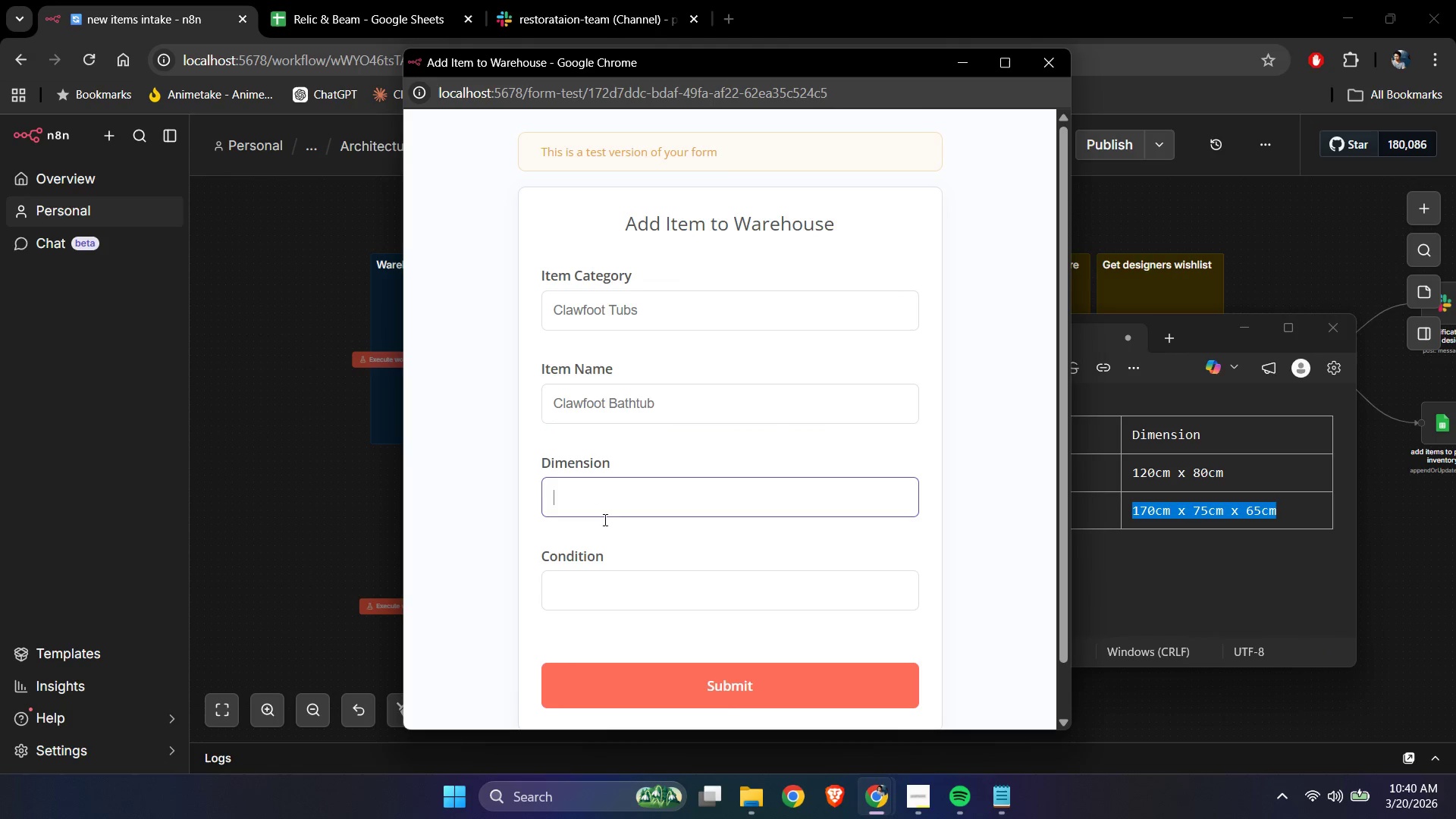 
key(Control+V)
 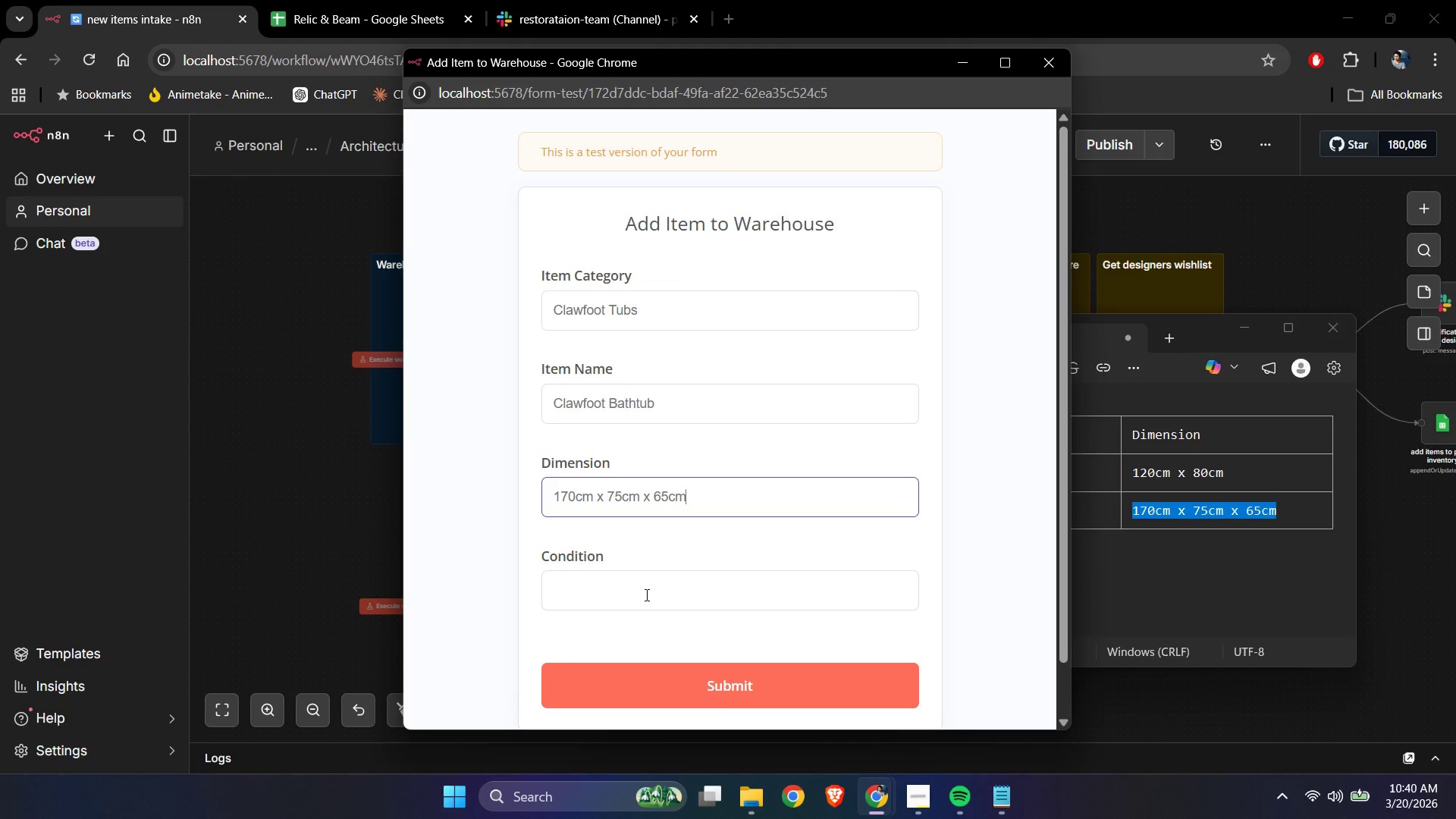 
left_click([645, 595])
 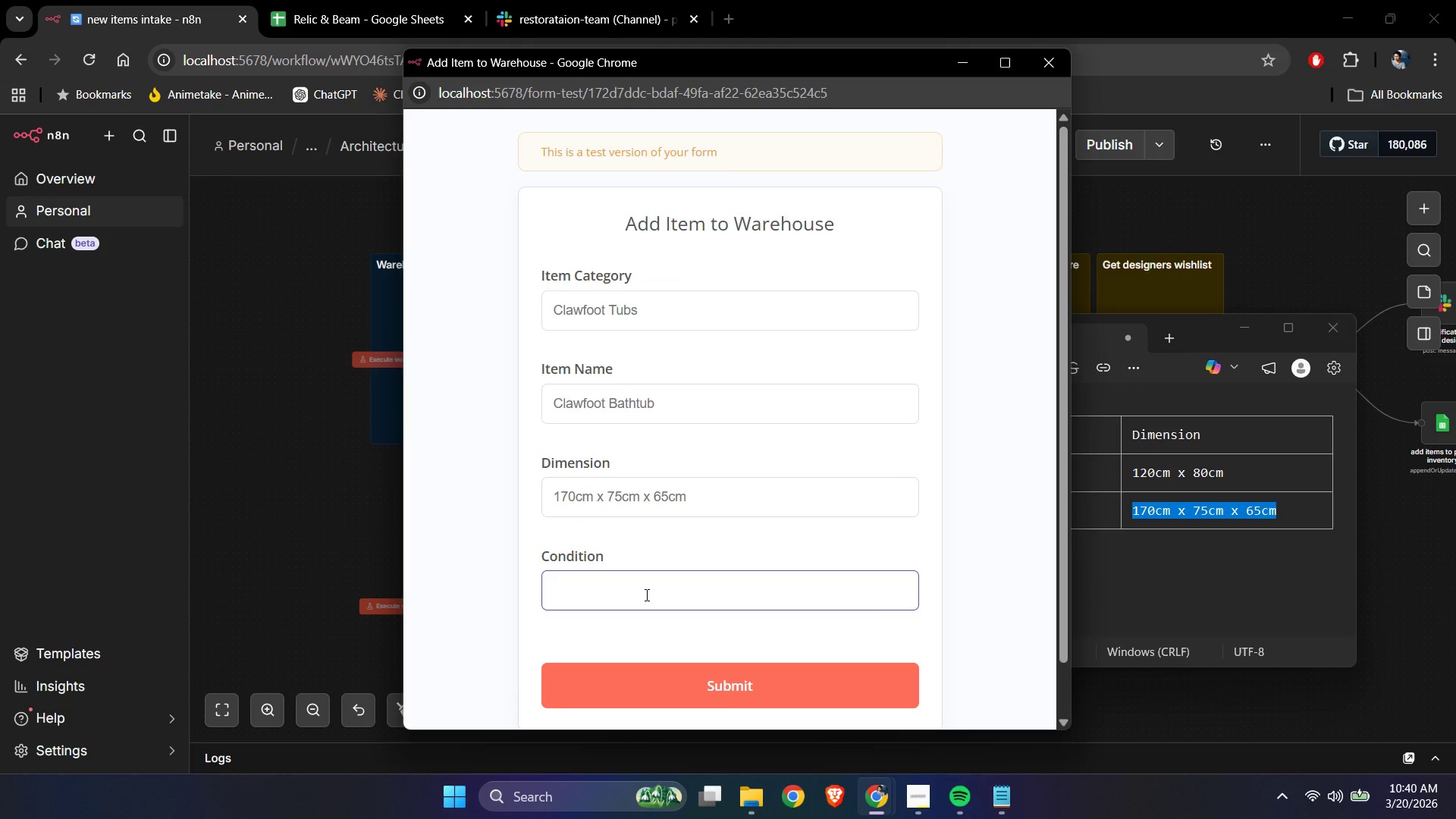 
type(New)
 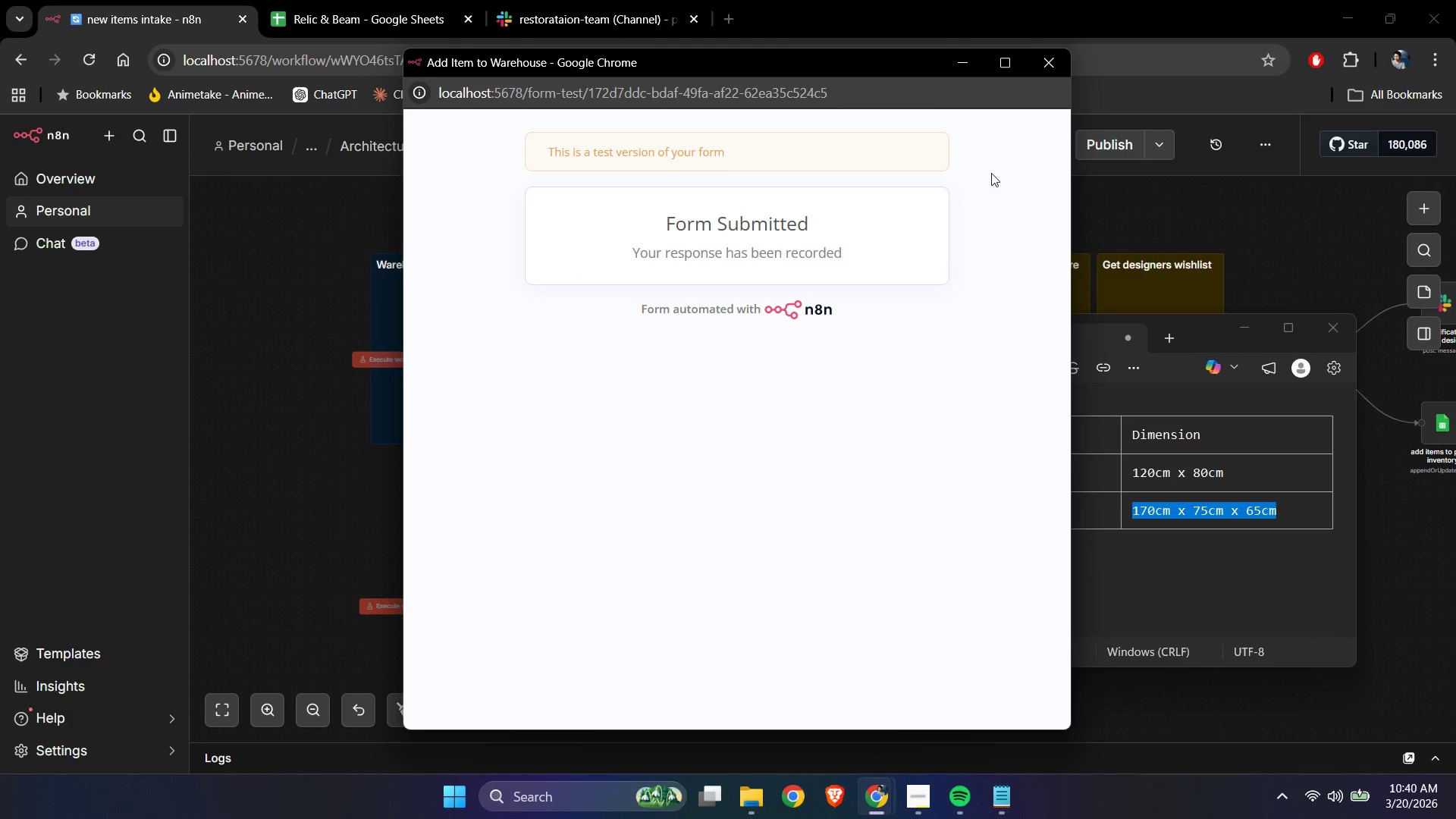 
left_click([1054, 55])
 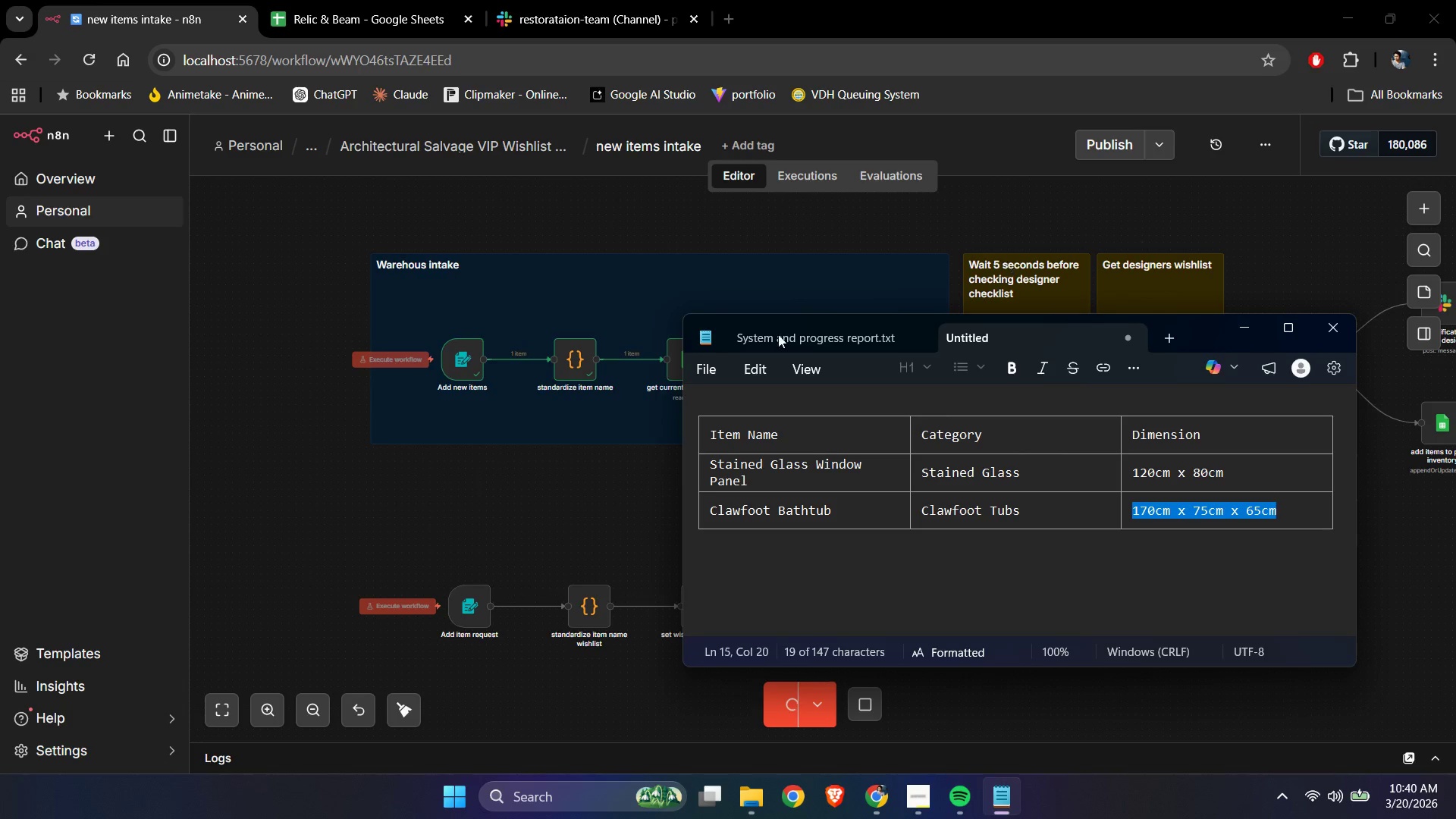 
left_click([324, 502])
 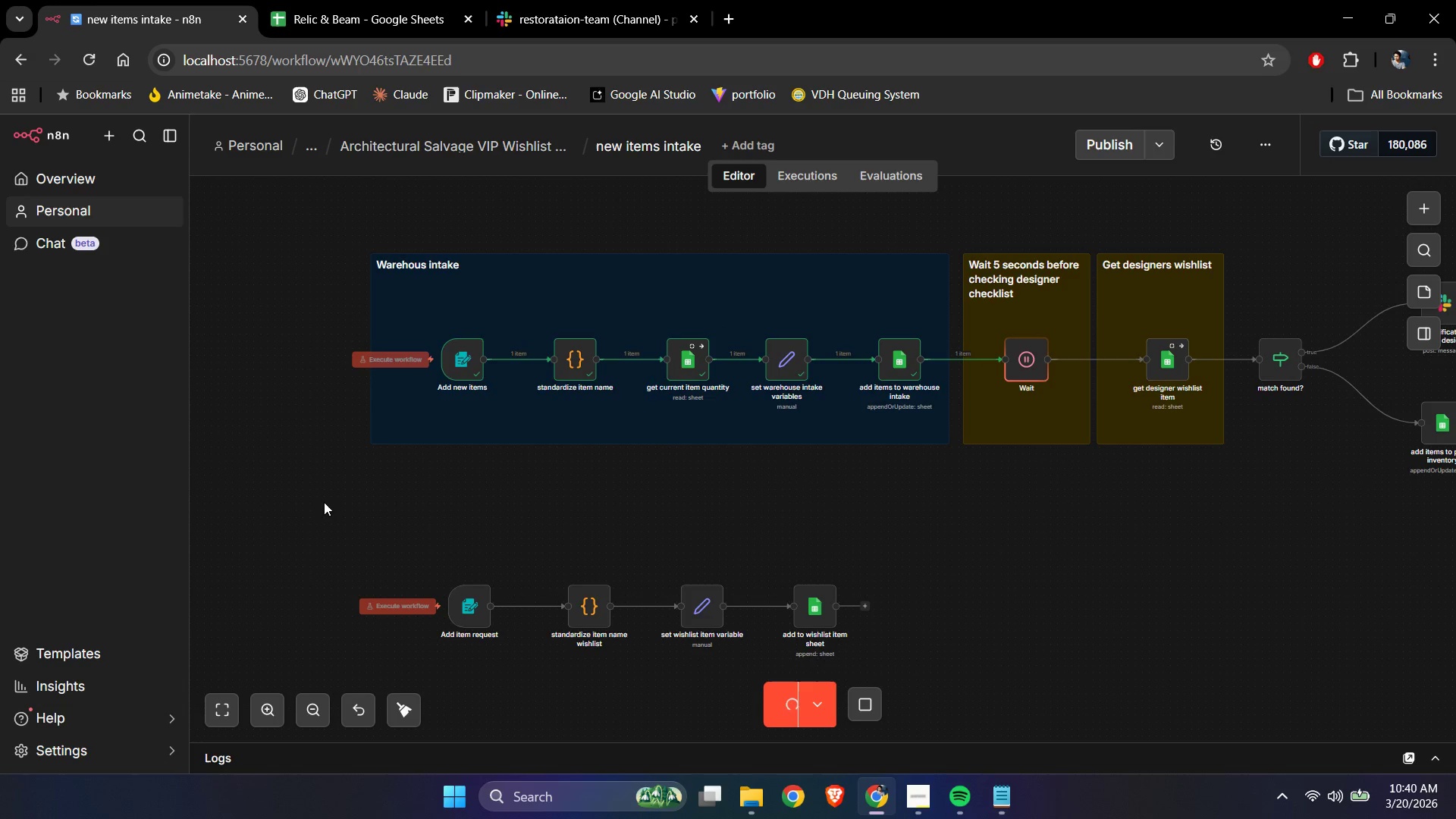 
hold_key(key=ControlLeft, duration=1.5)
scroll: coordinate [943, 549], scroll_direction: down, amount: 2.0
 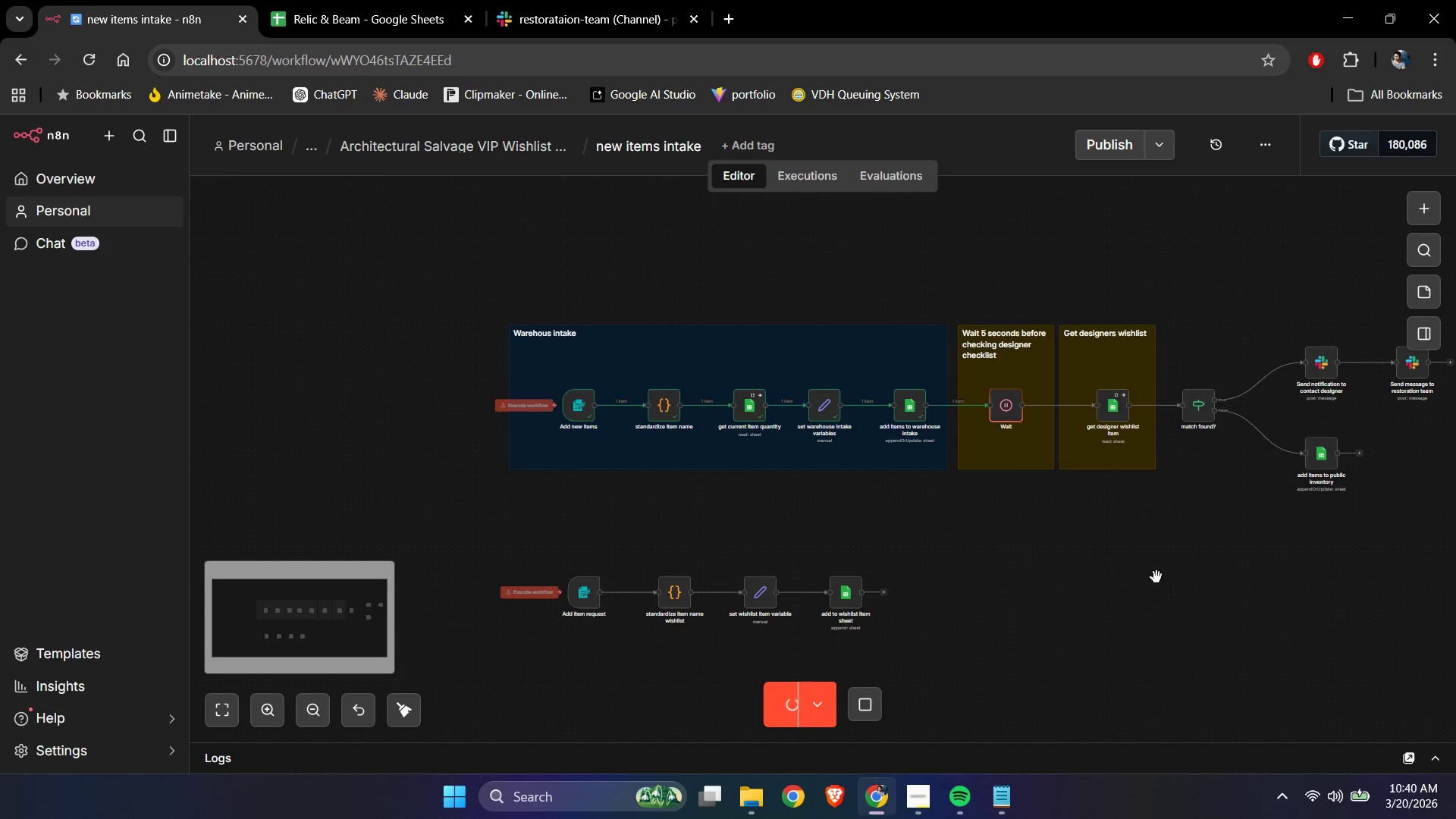 
left_click_drag(start_coordinate=[1159, 578], to_coordinate=[915, 560])
 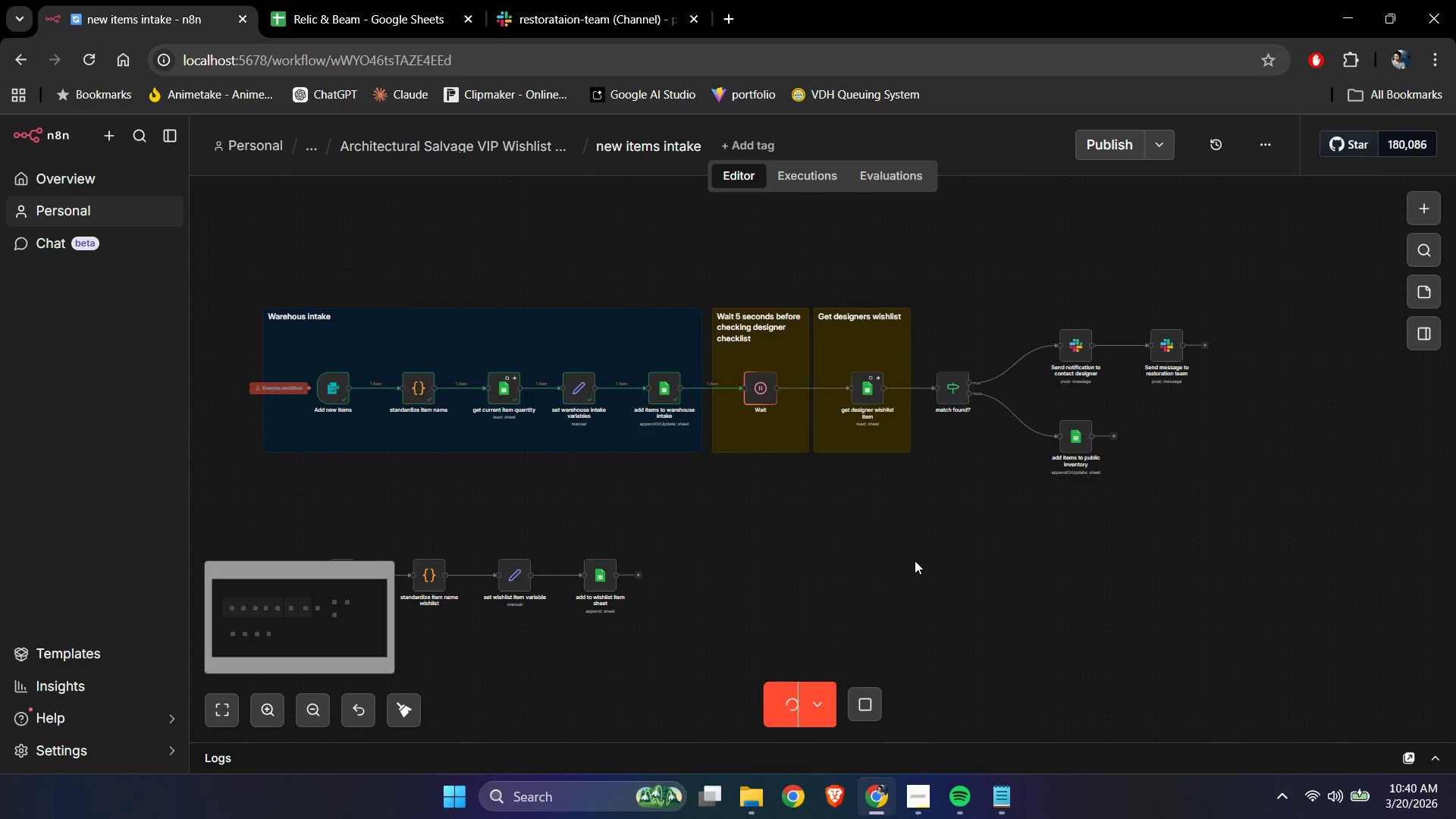 
hold_key(key=ControlLeft, duration=0.86)
 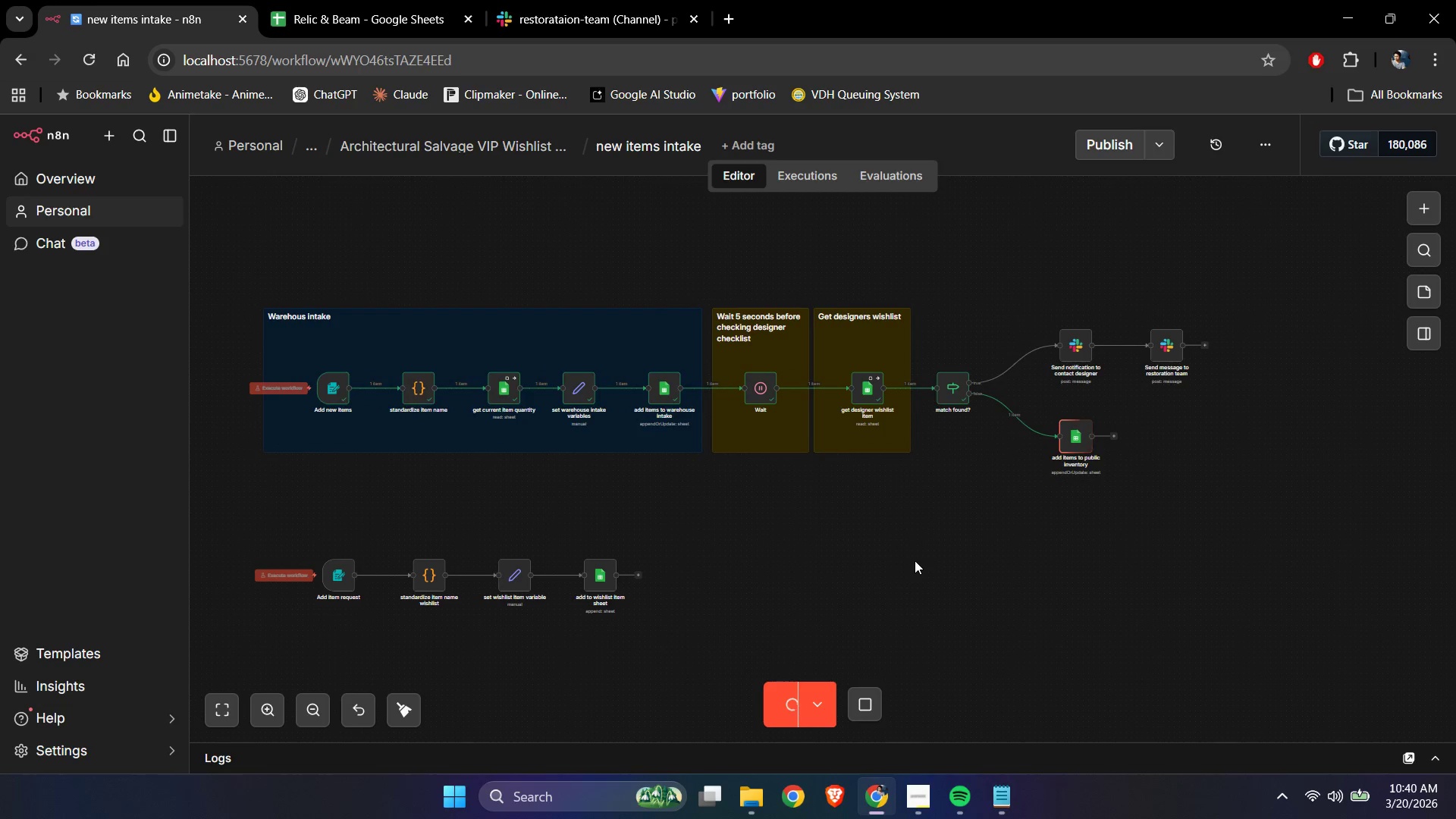 
wait(8.19)
 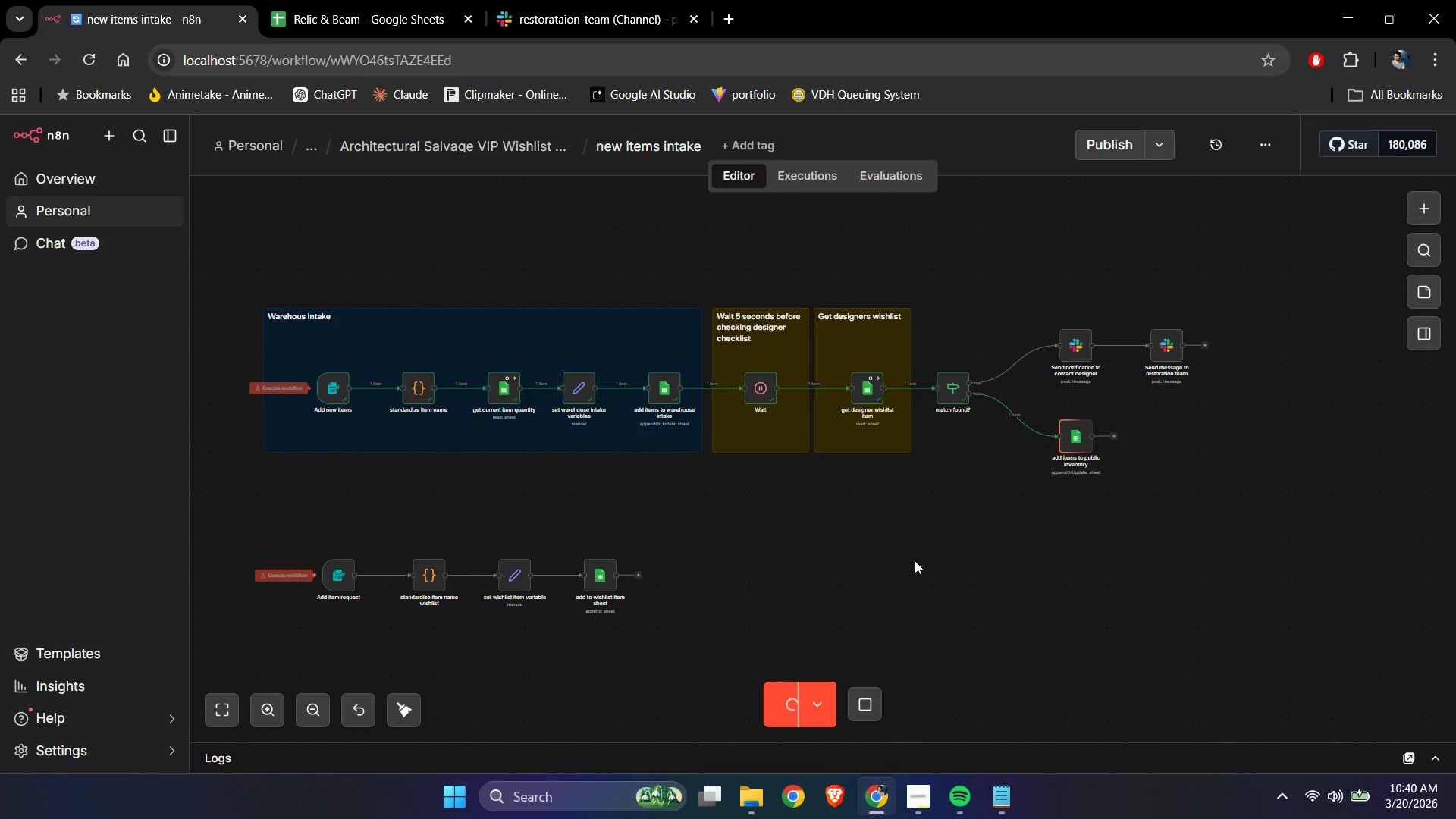 
hold_key(key=ControlLeft, duration=1.5)
left_click_drag(start_coordinate=[670, 523], to_coordinate=[793, 578])
 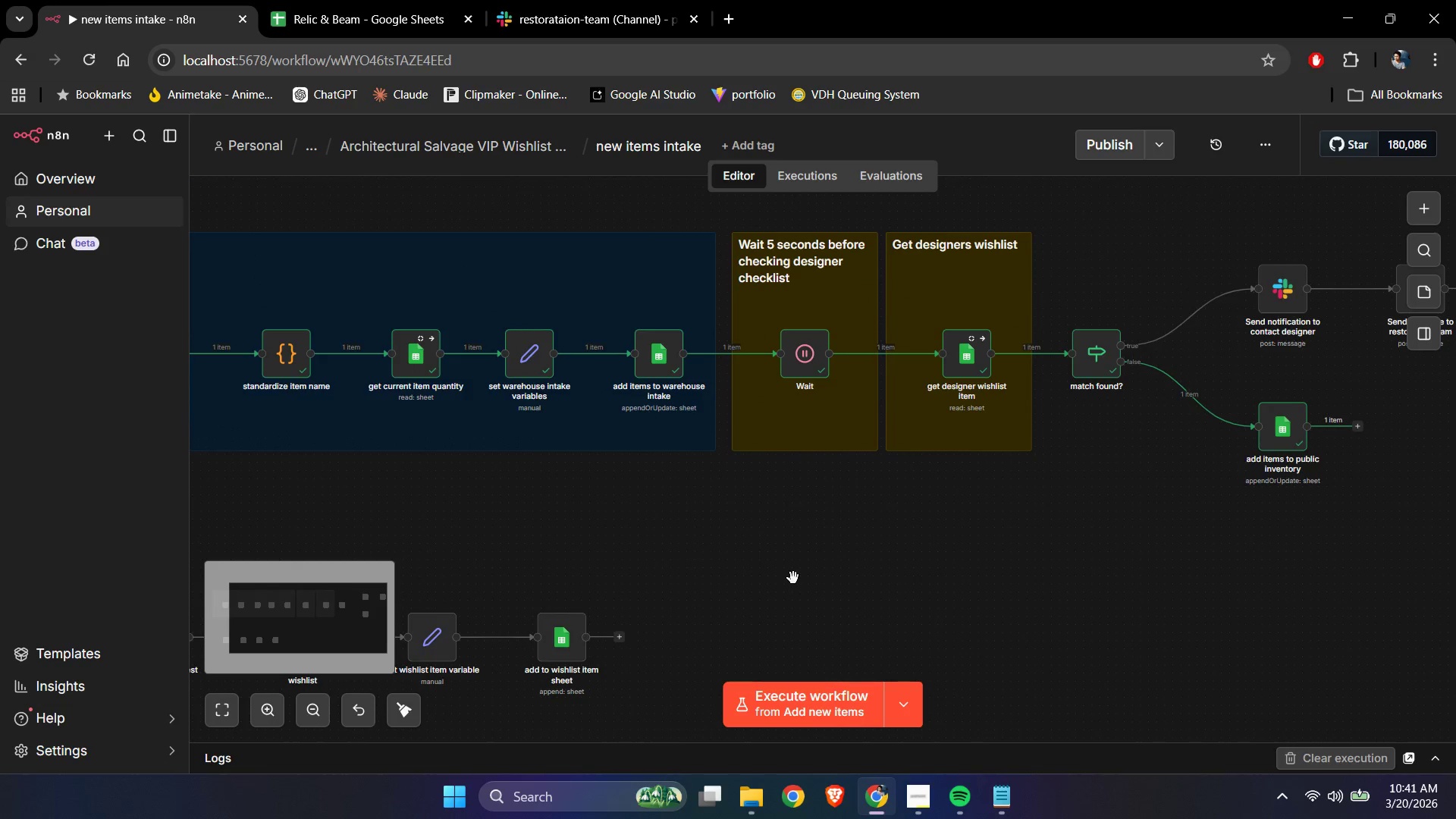 
scroll: coordinate [915, 560], scroll_direction: up, amount: 3.0
 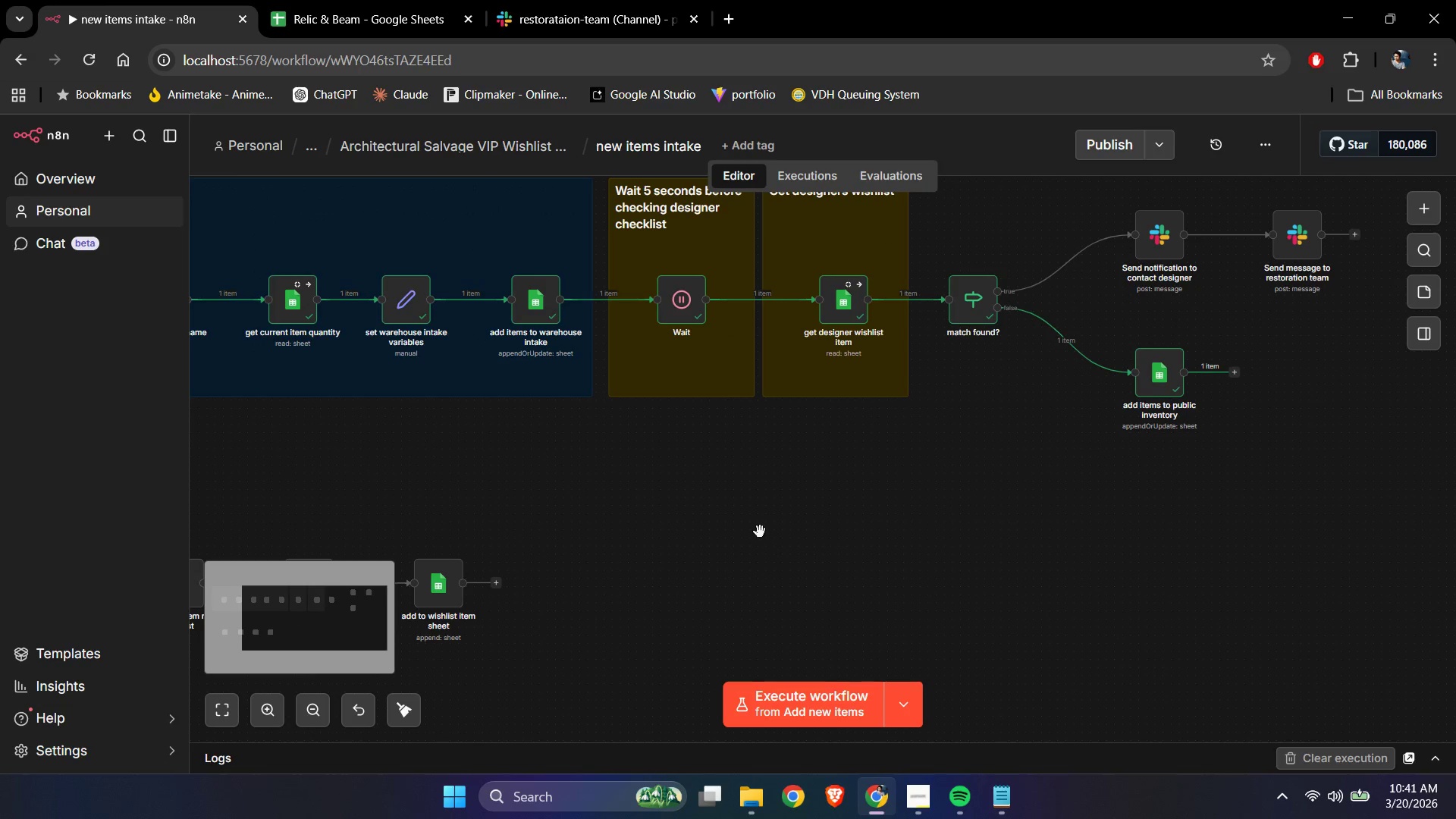 
key(Control+ControlLeft)
 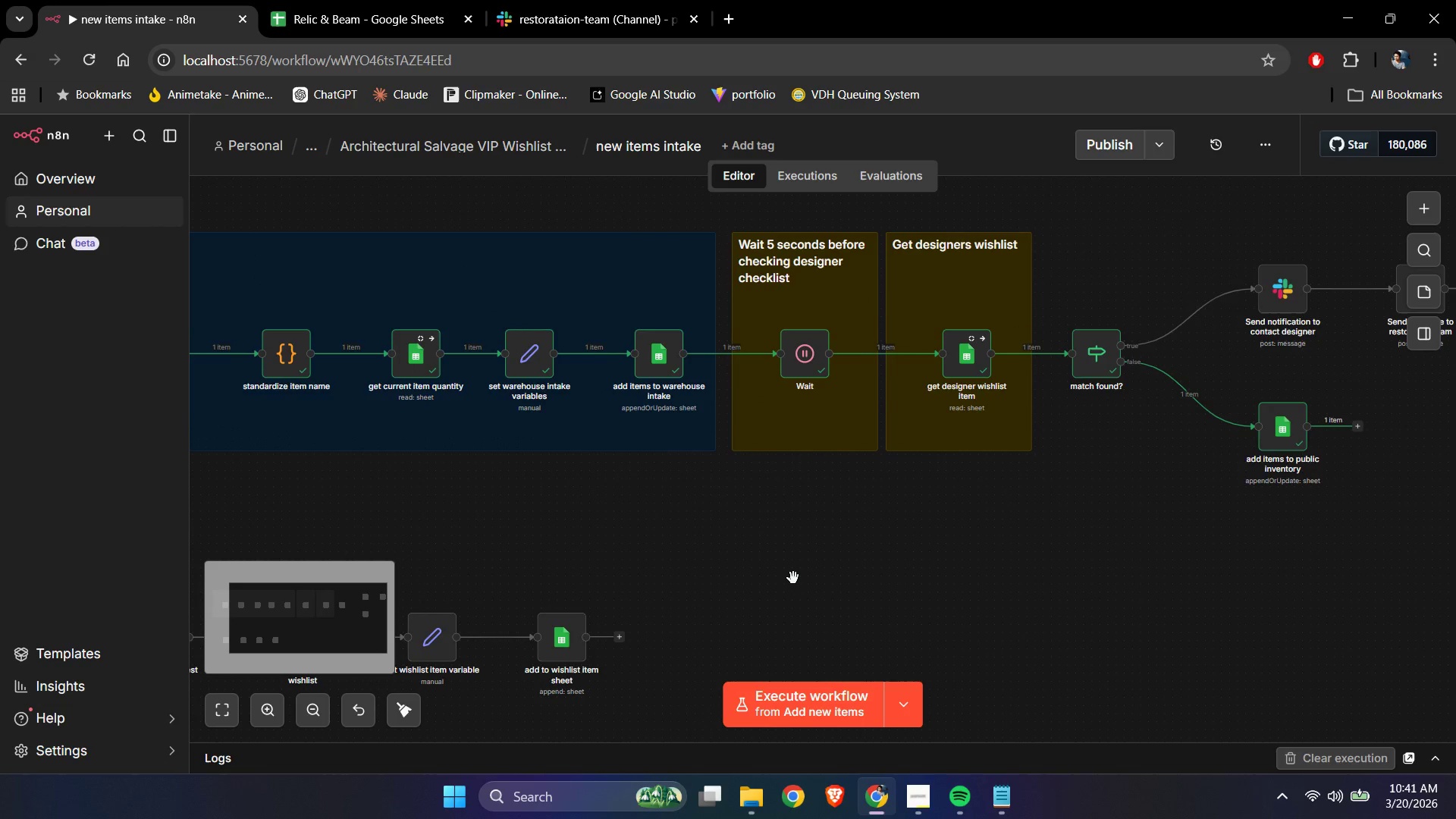 
key(Control+ControlLeft)
 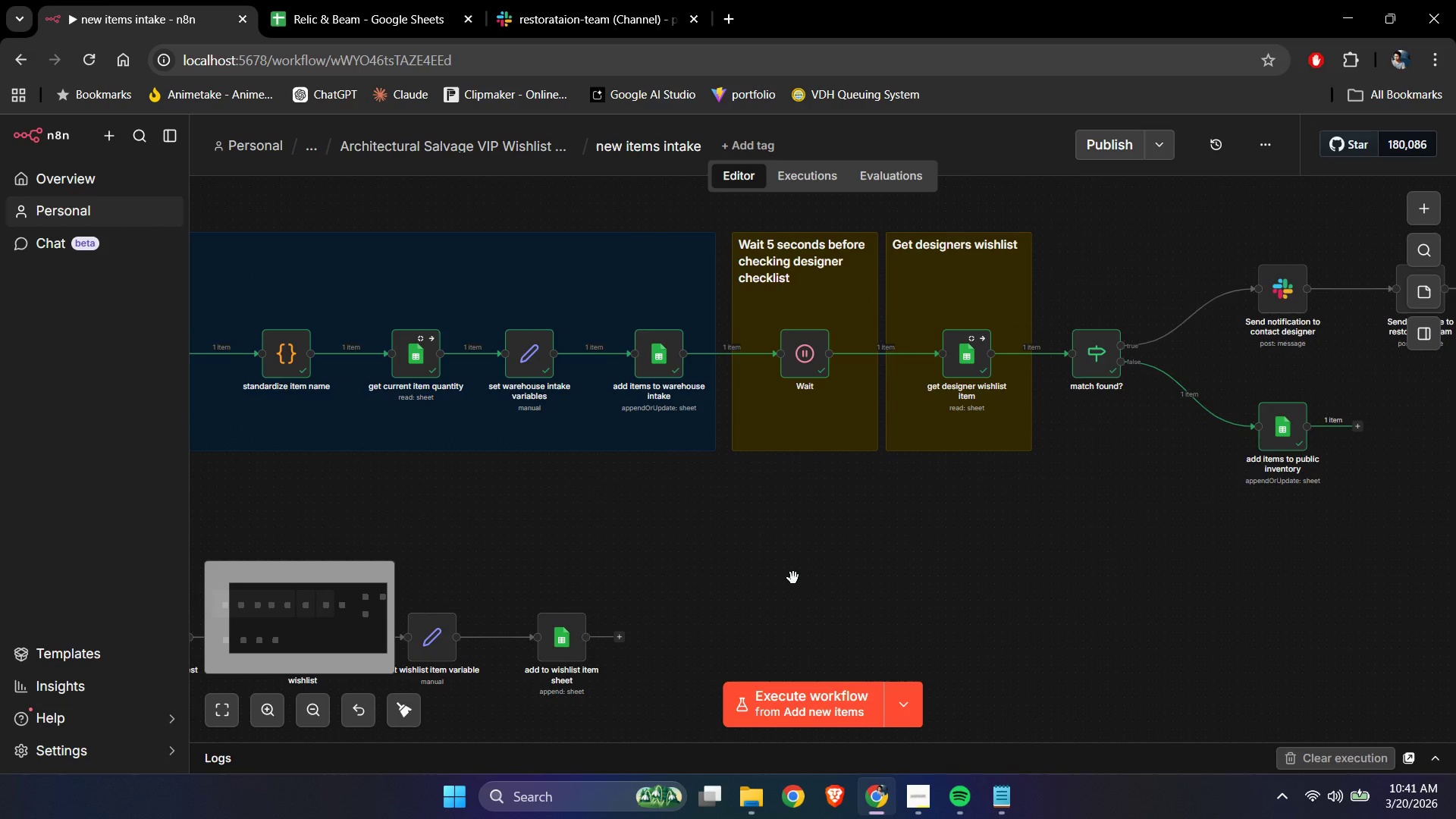 
key(Control+ControlLeft)
 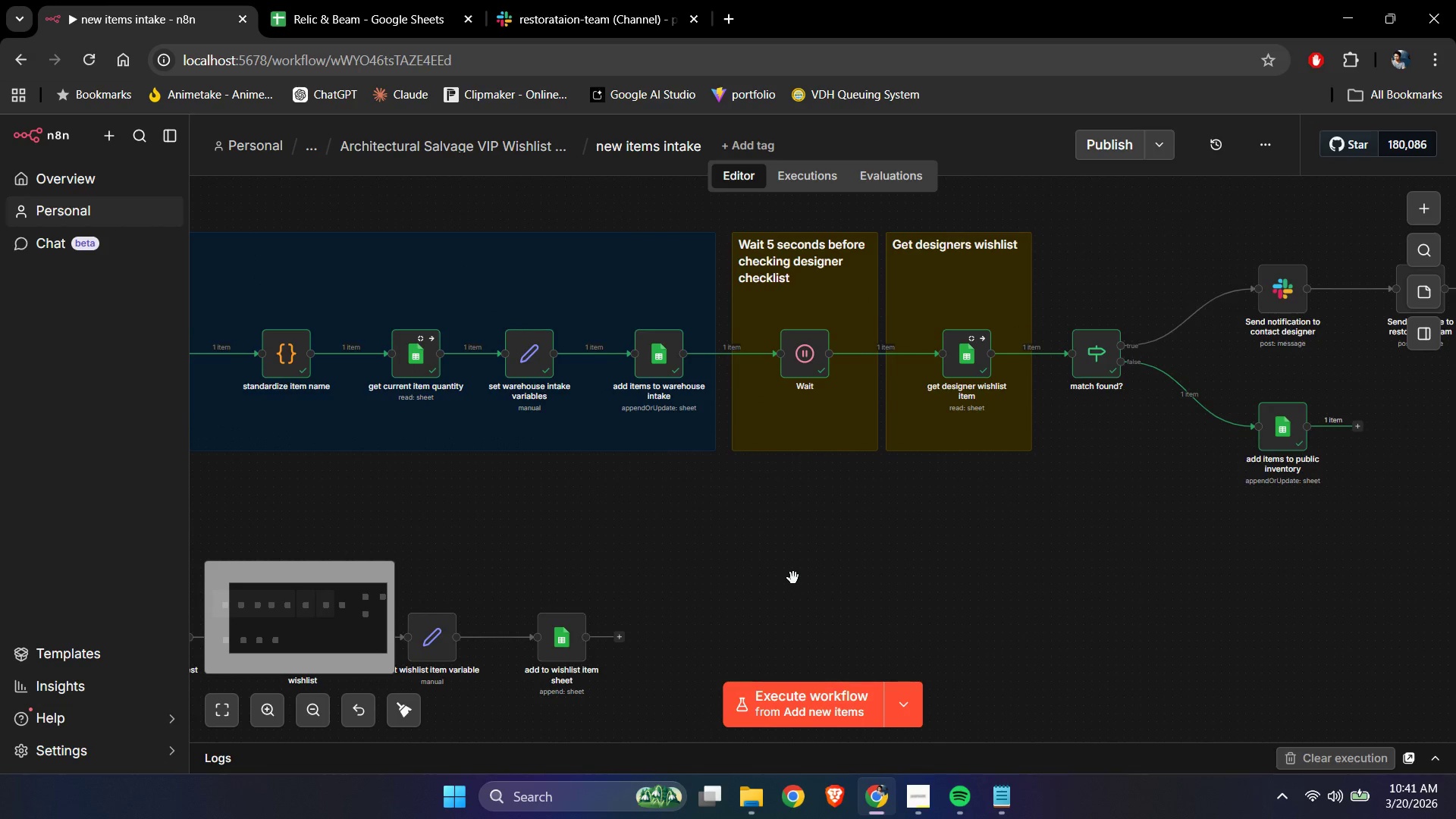 
key(Control+ControlLeft)
 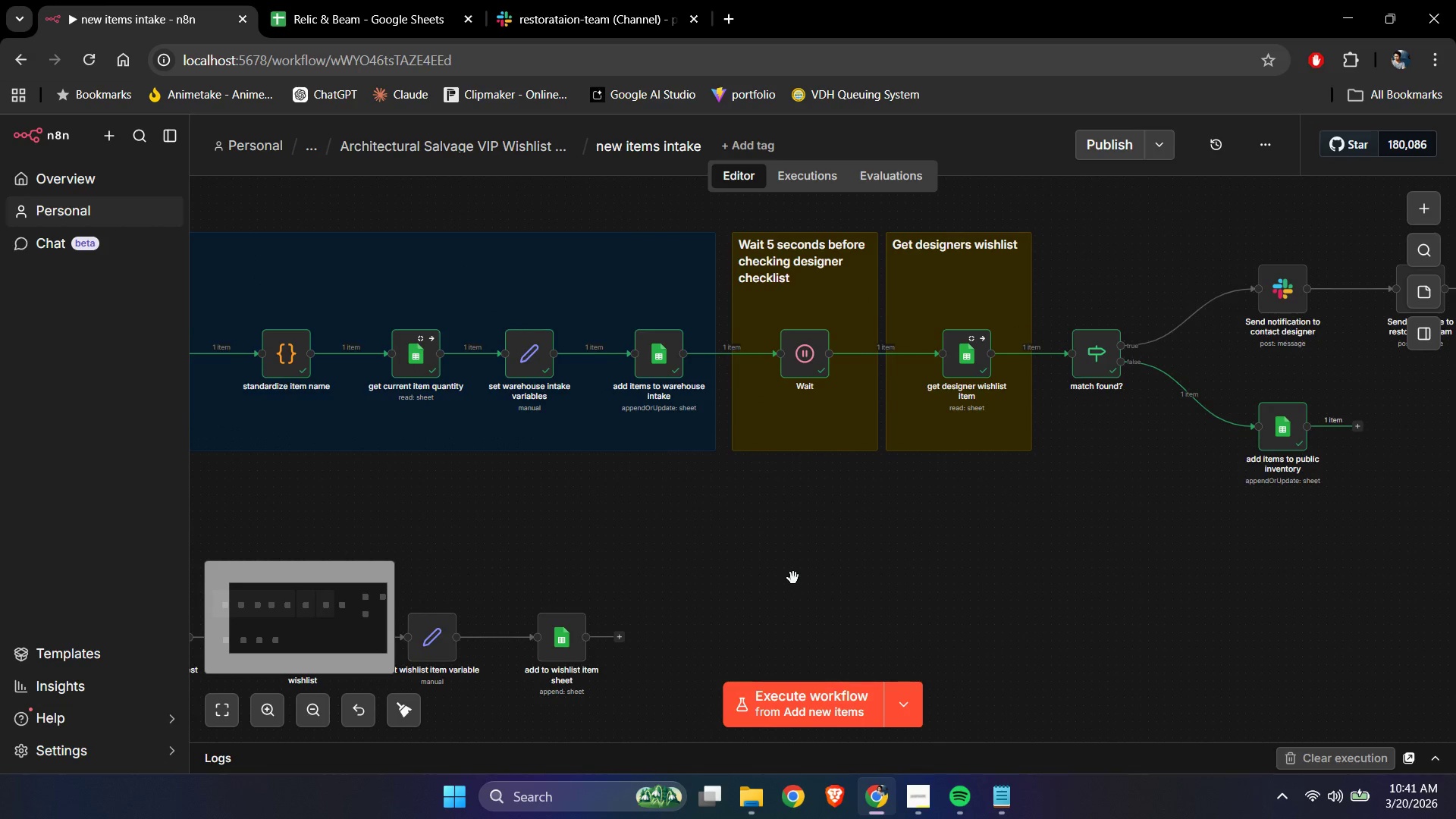 
key(Control+ControlLeft)
 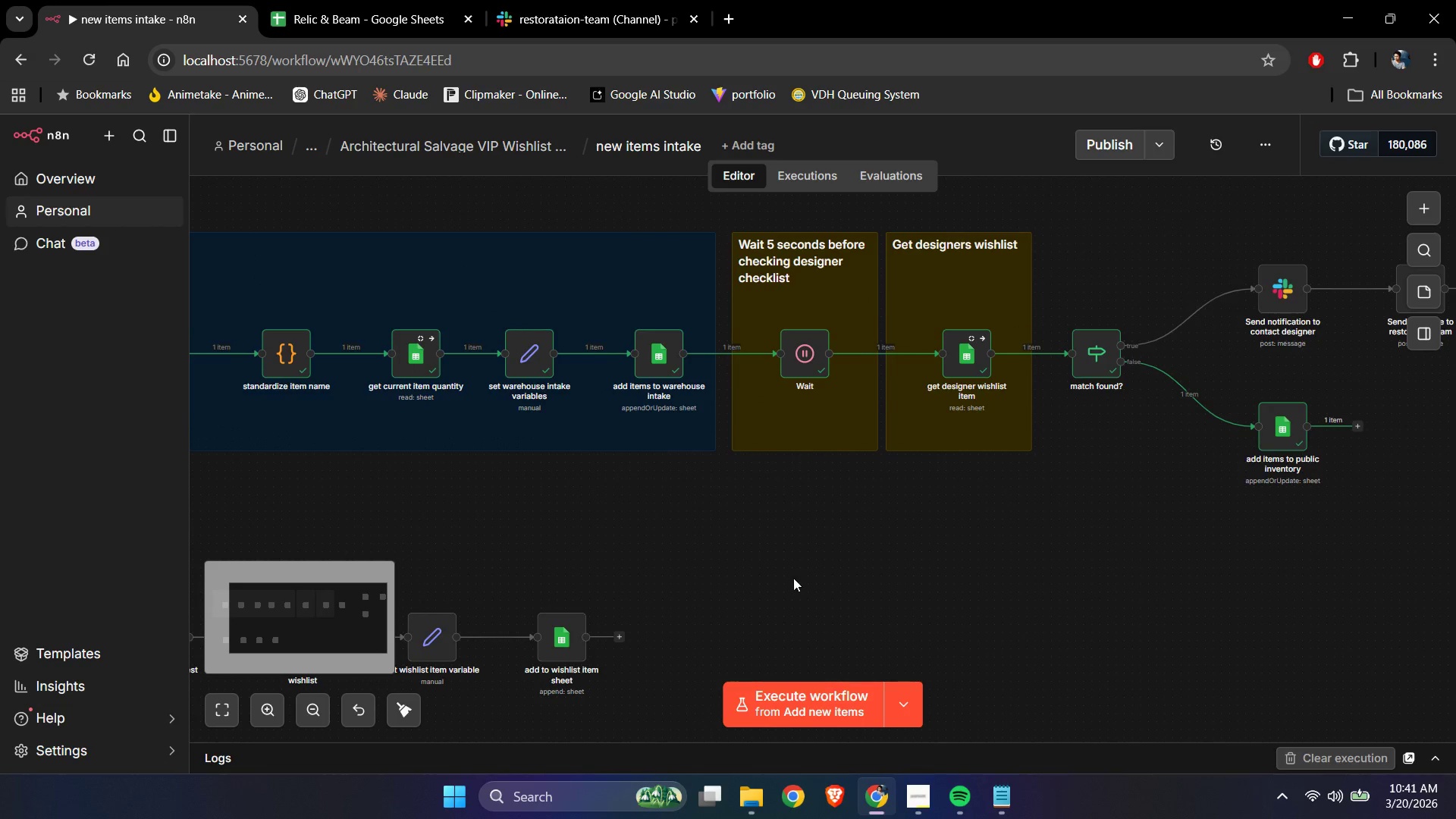 
key(Control+ControlLeft)
 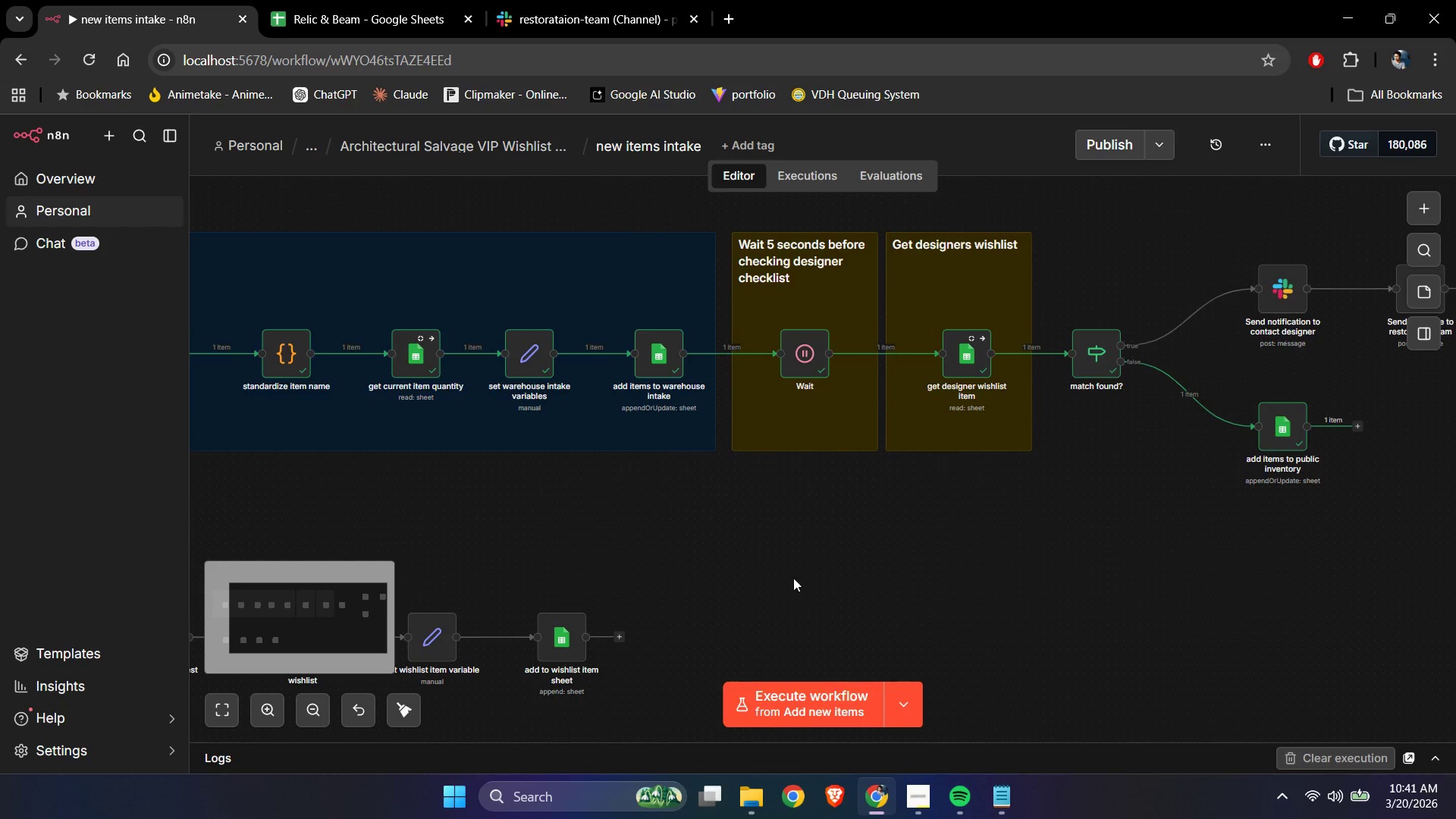 
key(Control+ControlLeft)
 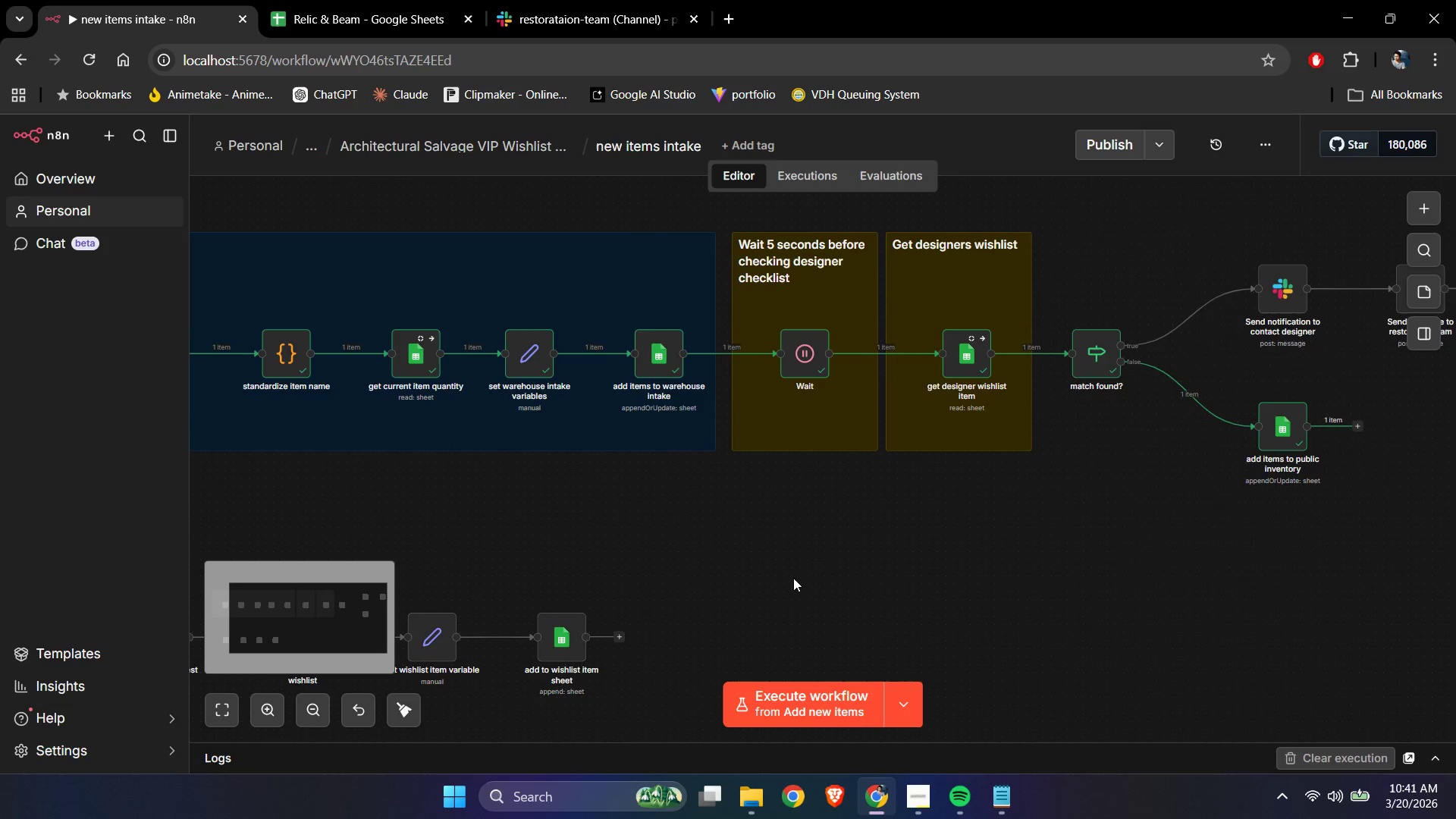 
hold_key(key=ControlLeft, duration=15.19)
double_click([965, 356])
 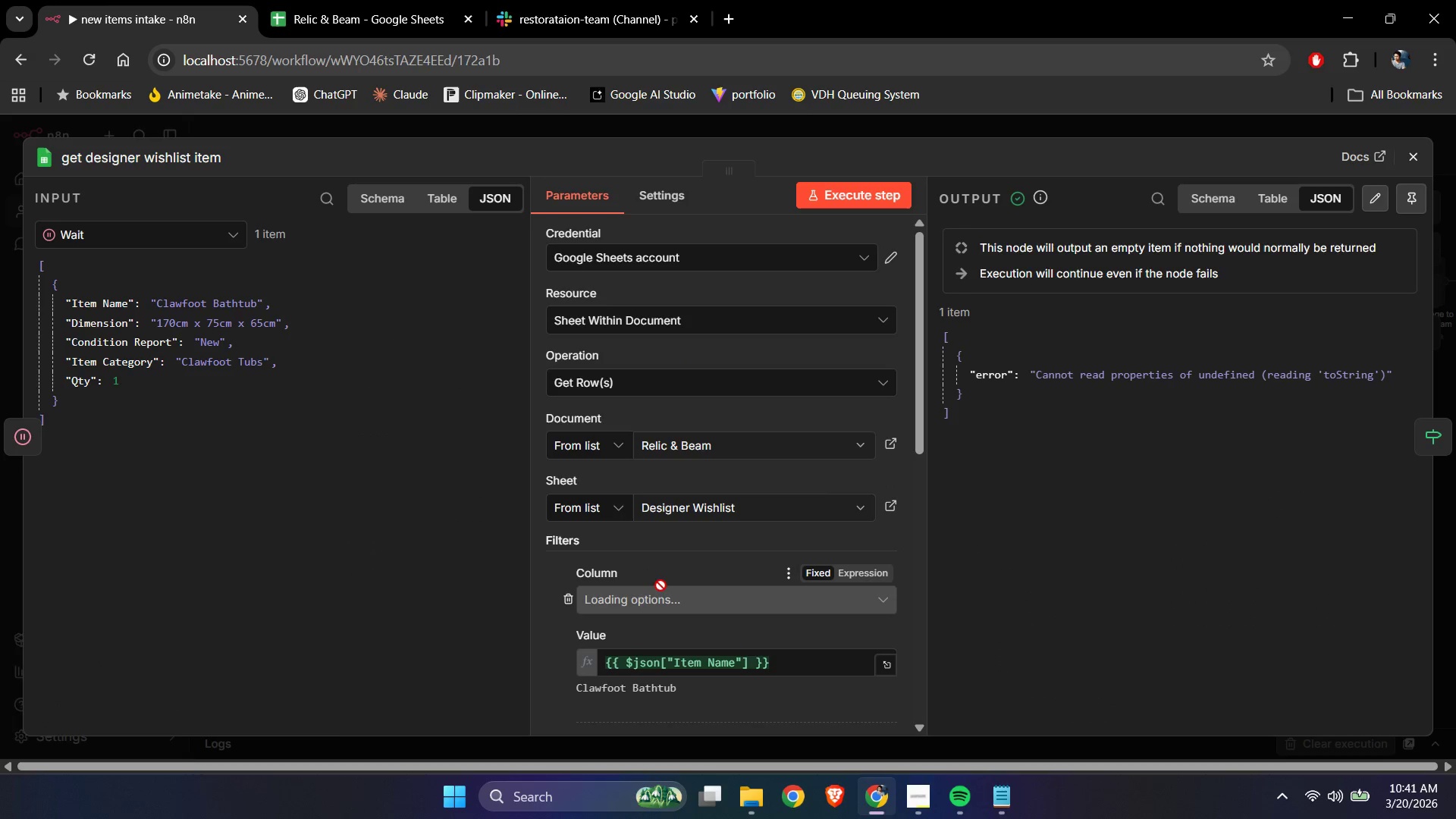 
scroll: coordinate [696, 496], scroll_direction: down, amount: 3.0
 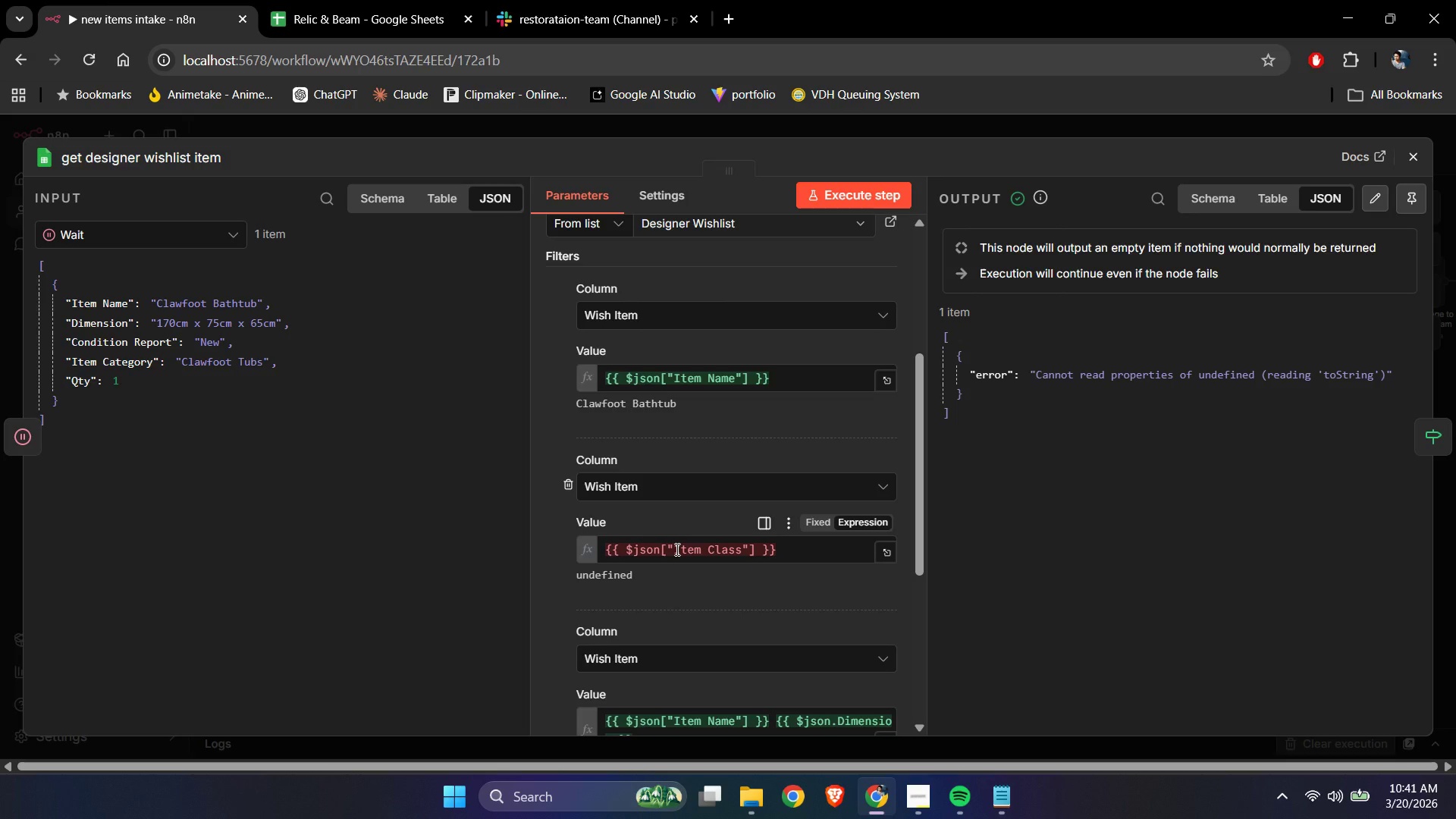 
left_click([676, 549])
 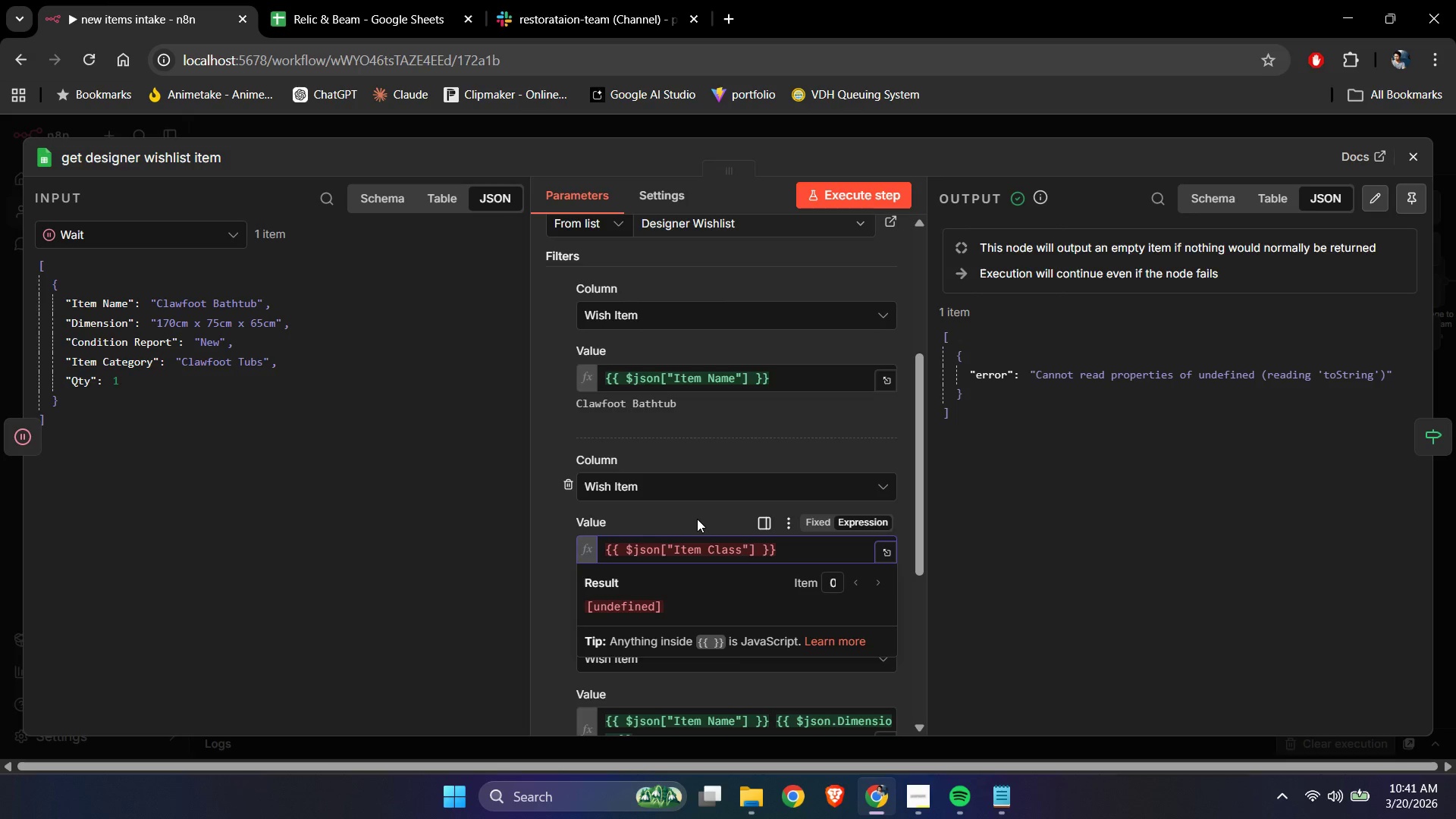 
key(Control+A)
 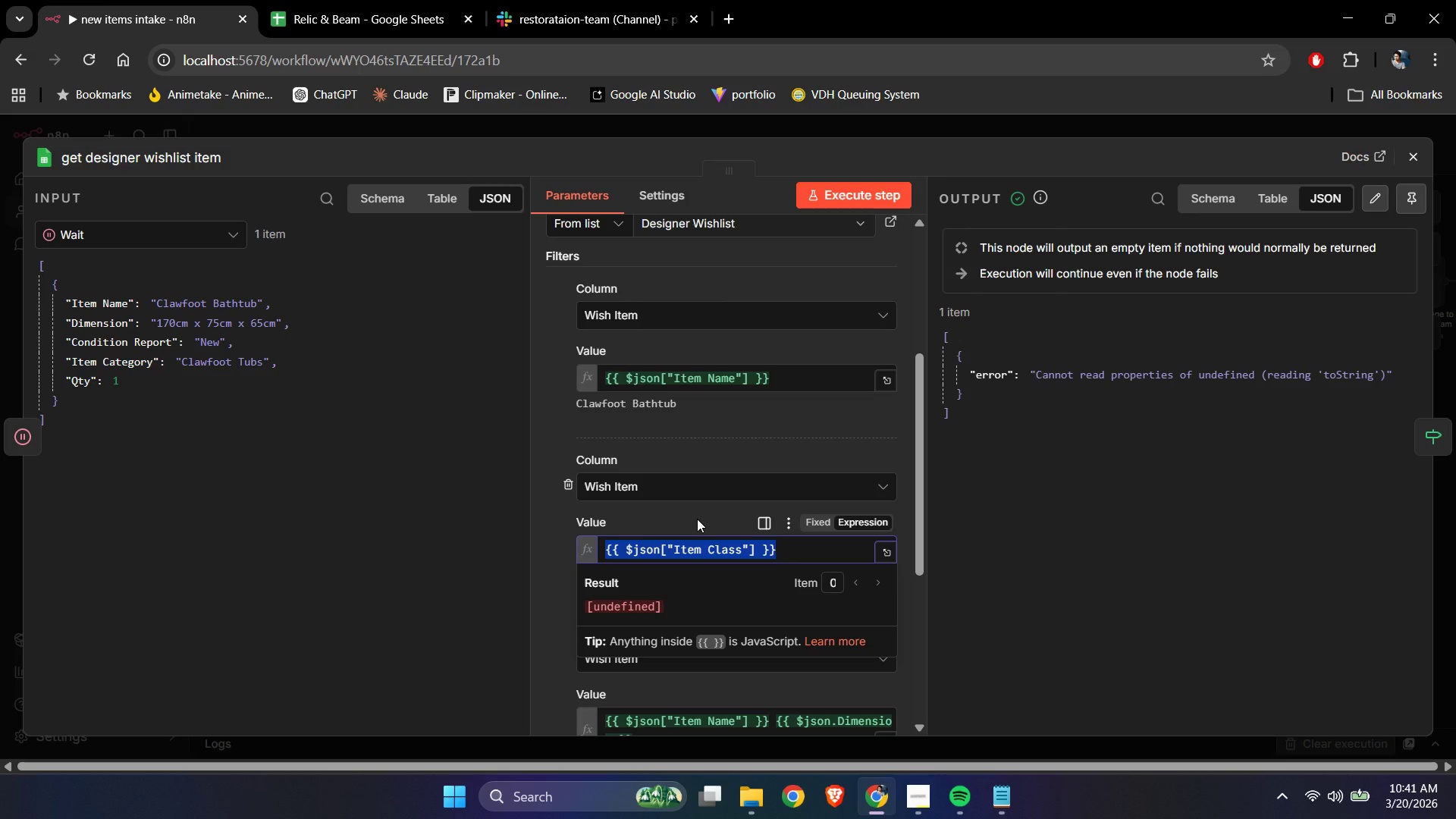 
left_click([697, 519])
 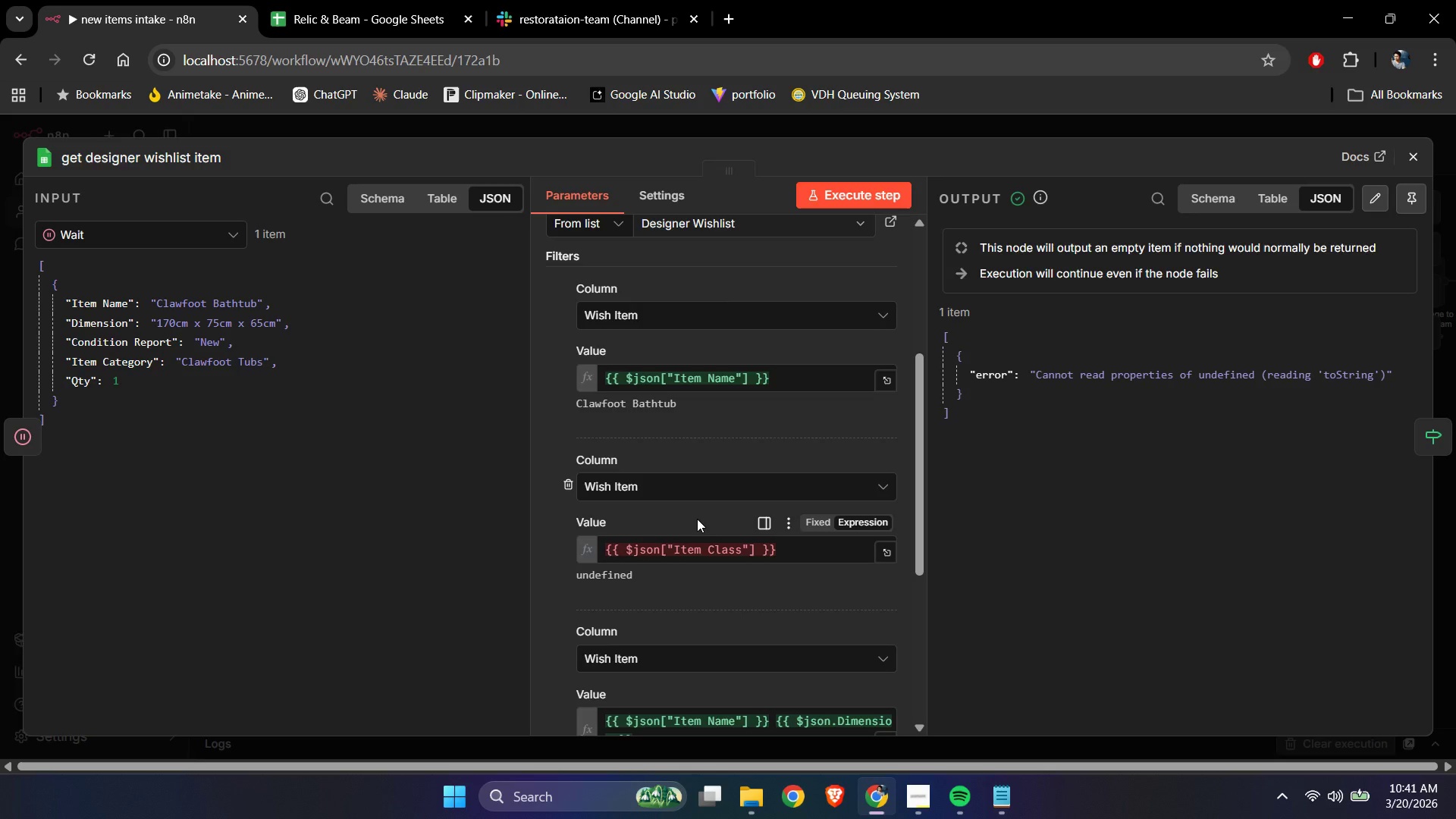 
wait(8.38)
 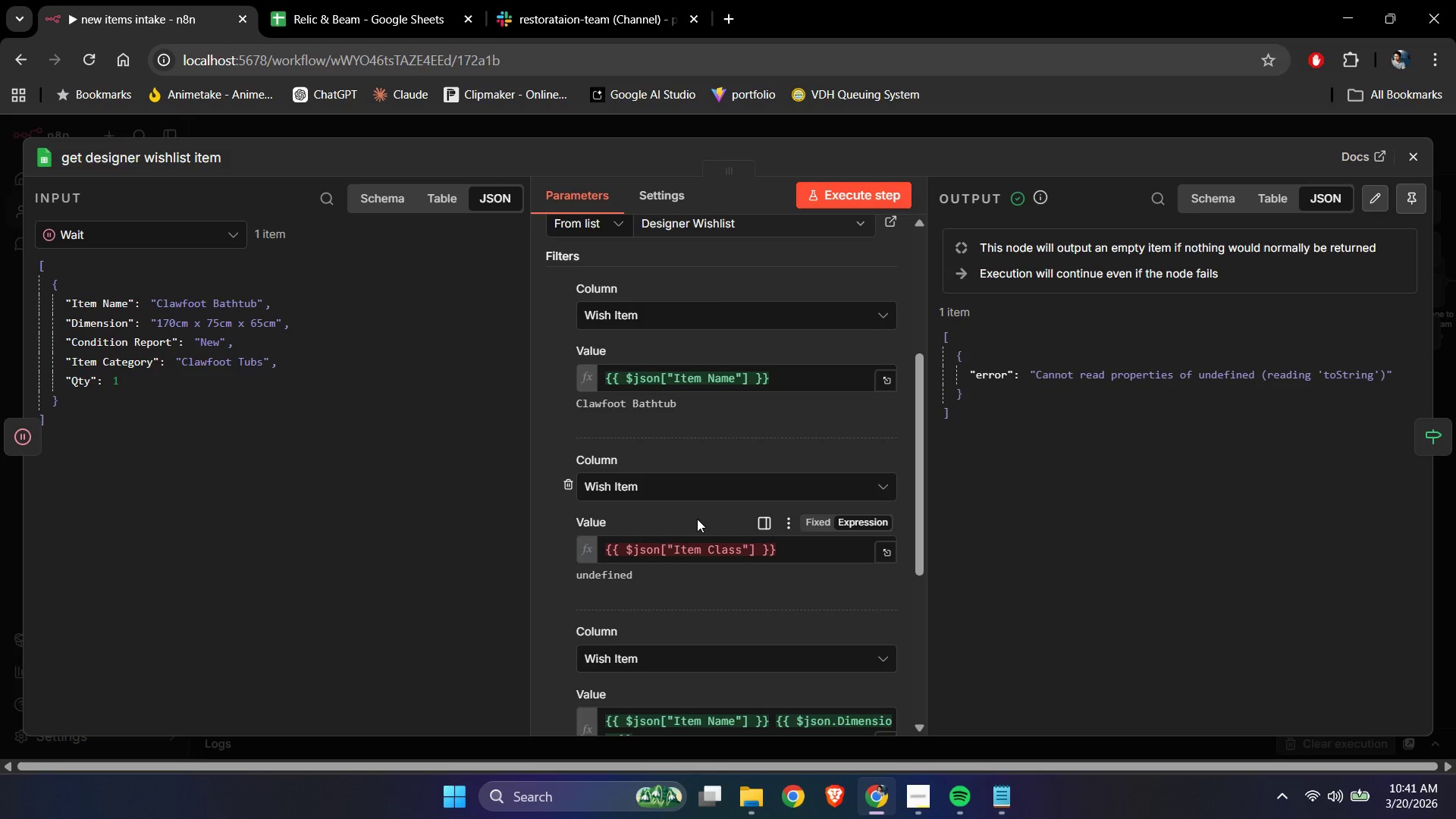 
scroll: coordinate [692, 482], scroll_direction: up, amount: 1.0
 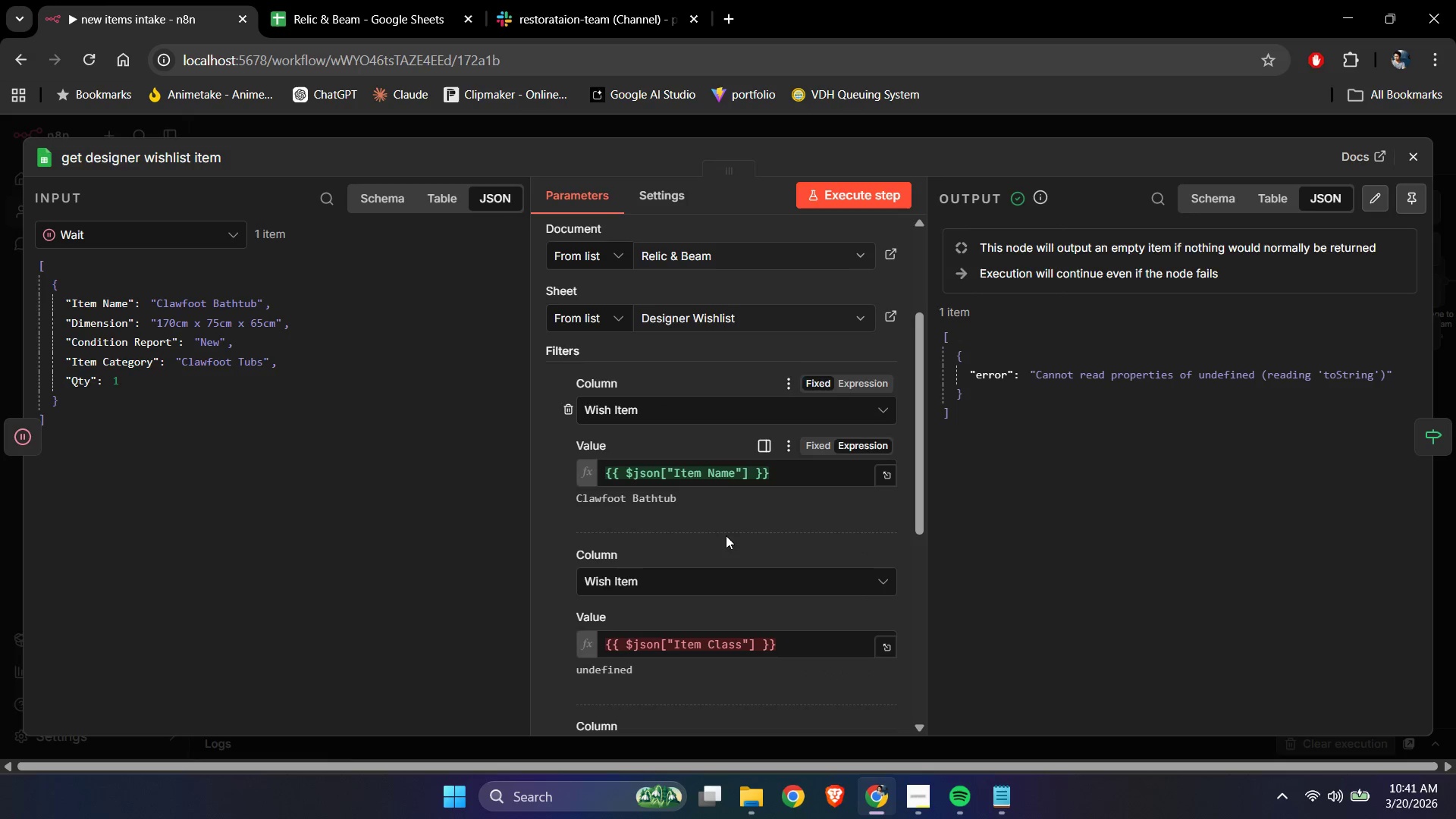 
scroll: coordinate [726, 538], scroll_direction: down, amount: 2.0
 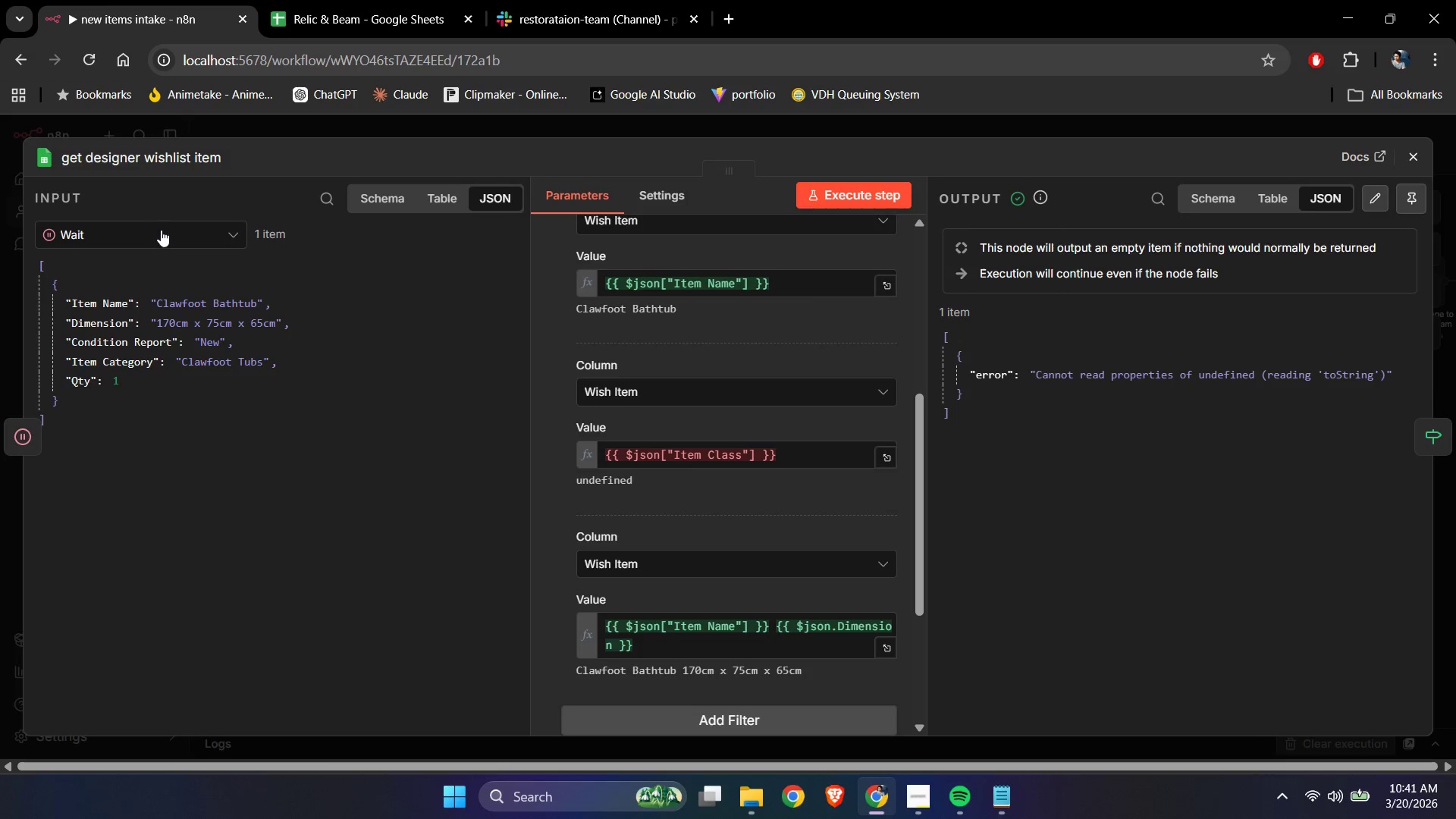 
left_click([161, 230])
 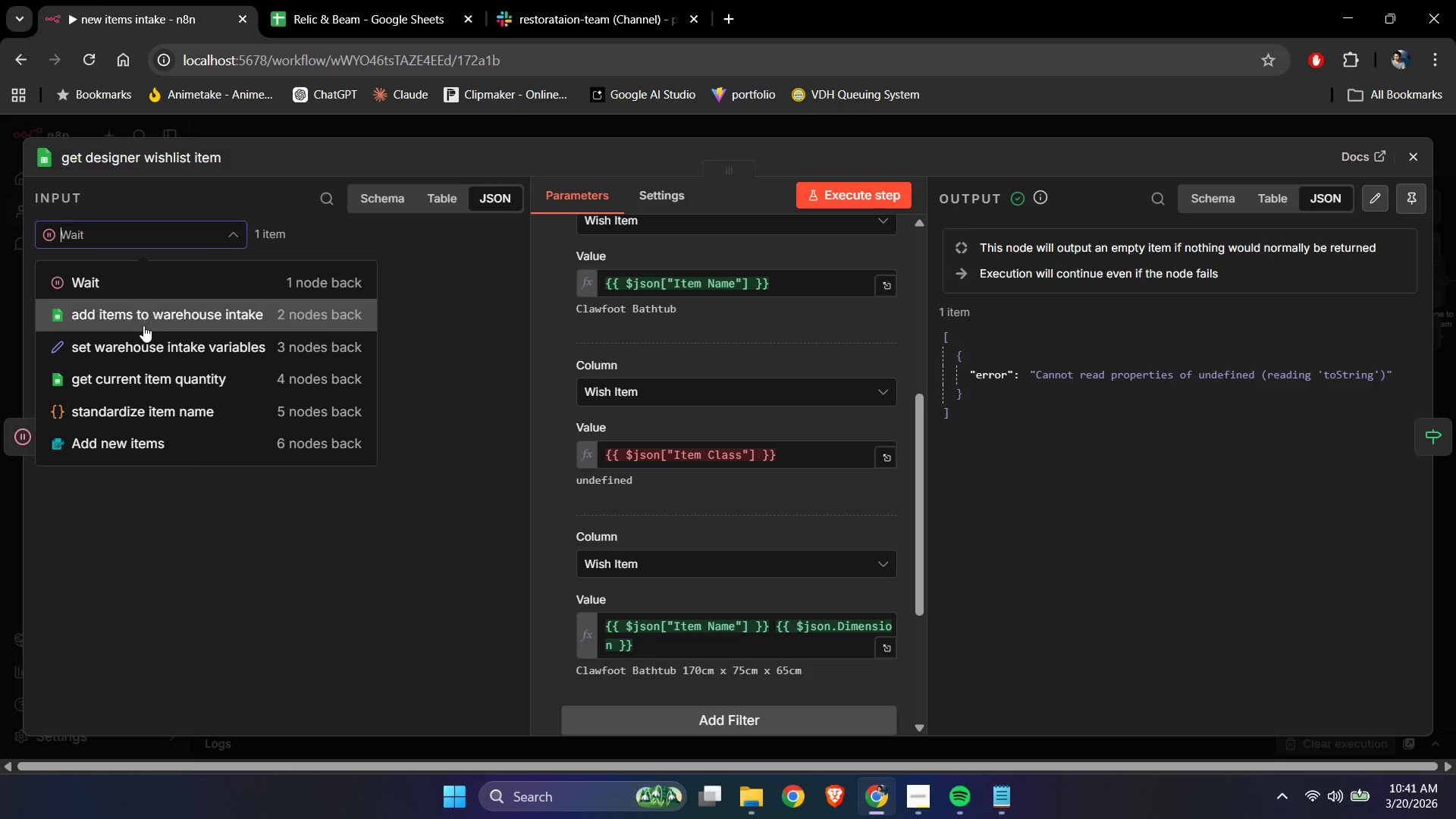 
left_click([144, 323])
 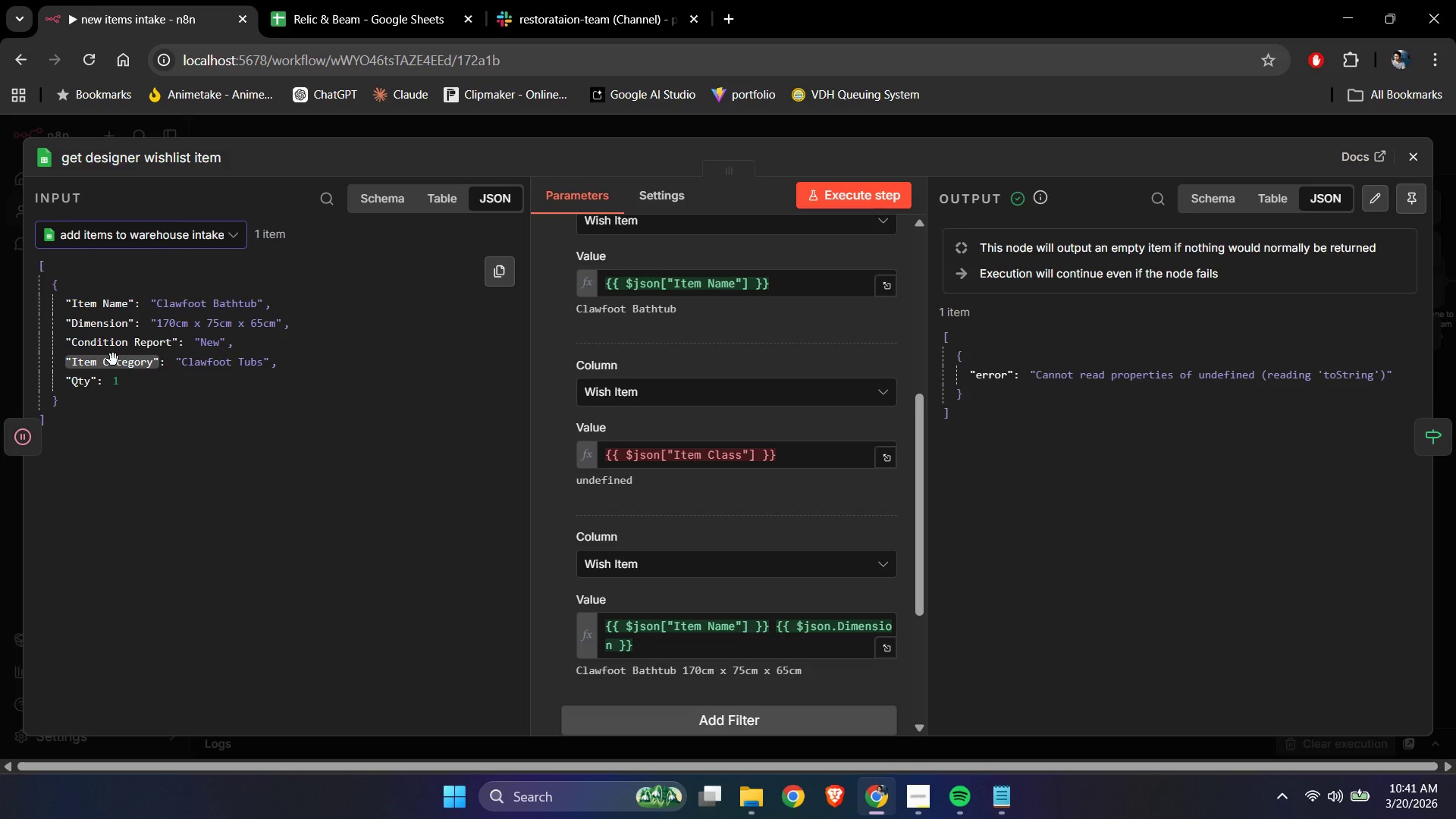 
wait(6.42)
 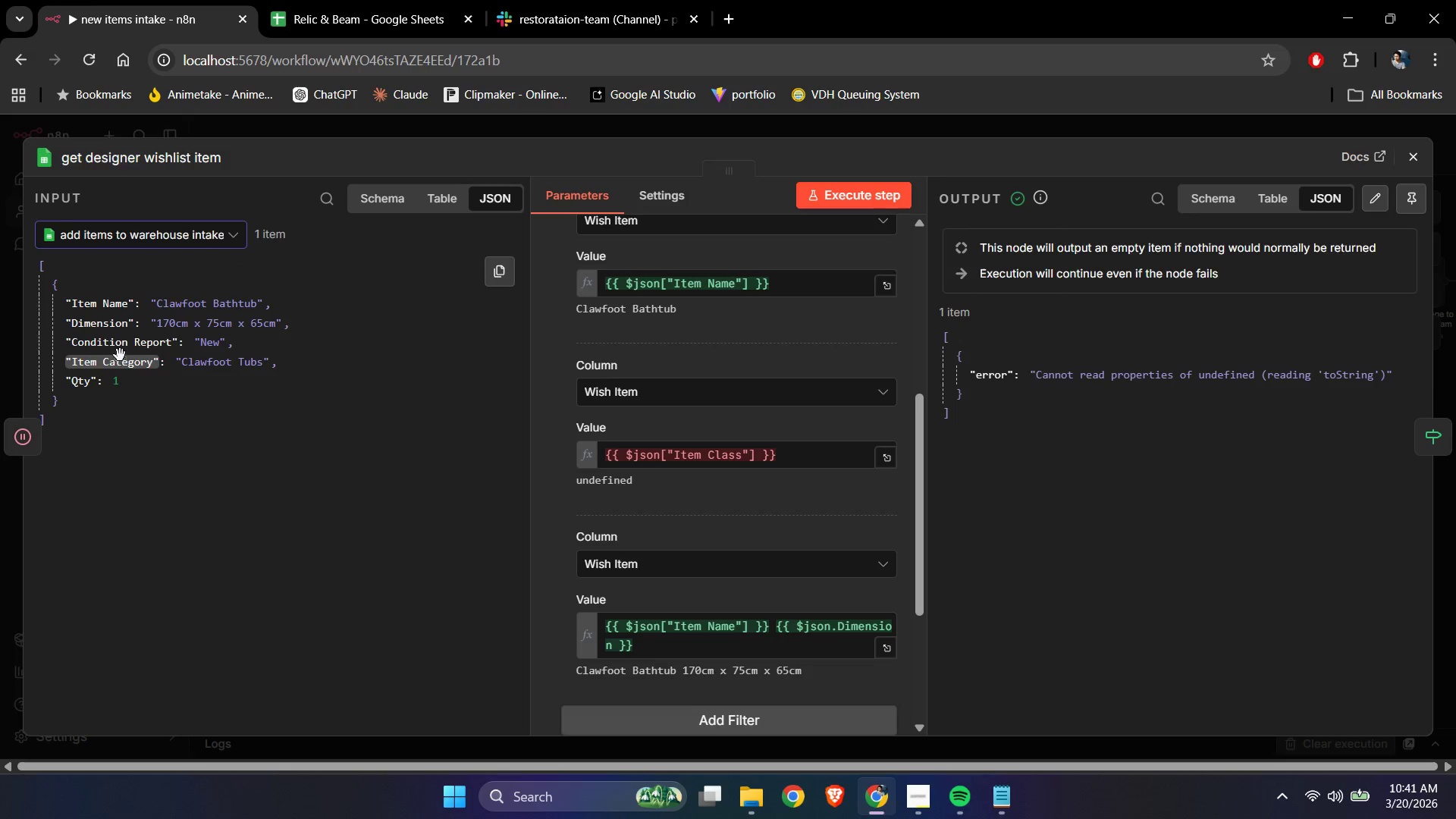 
left_click([116, 244])
 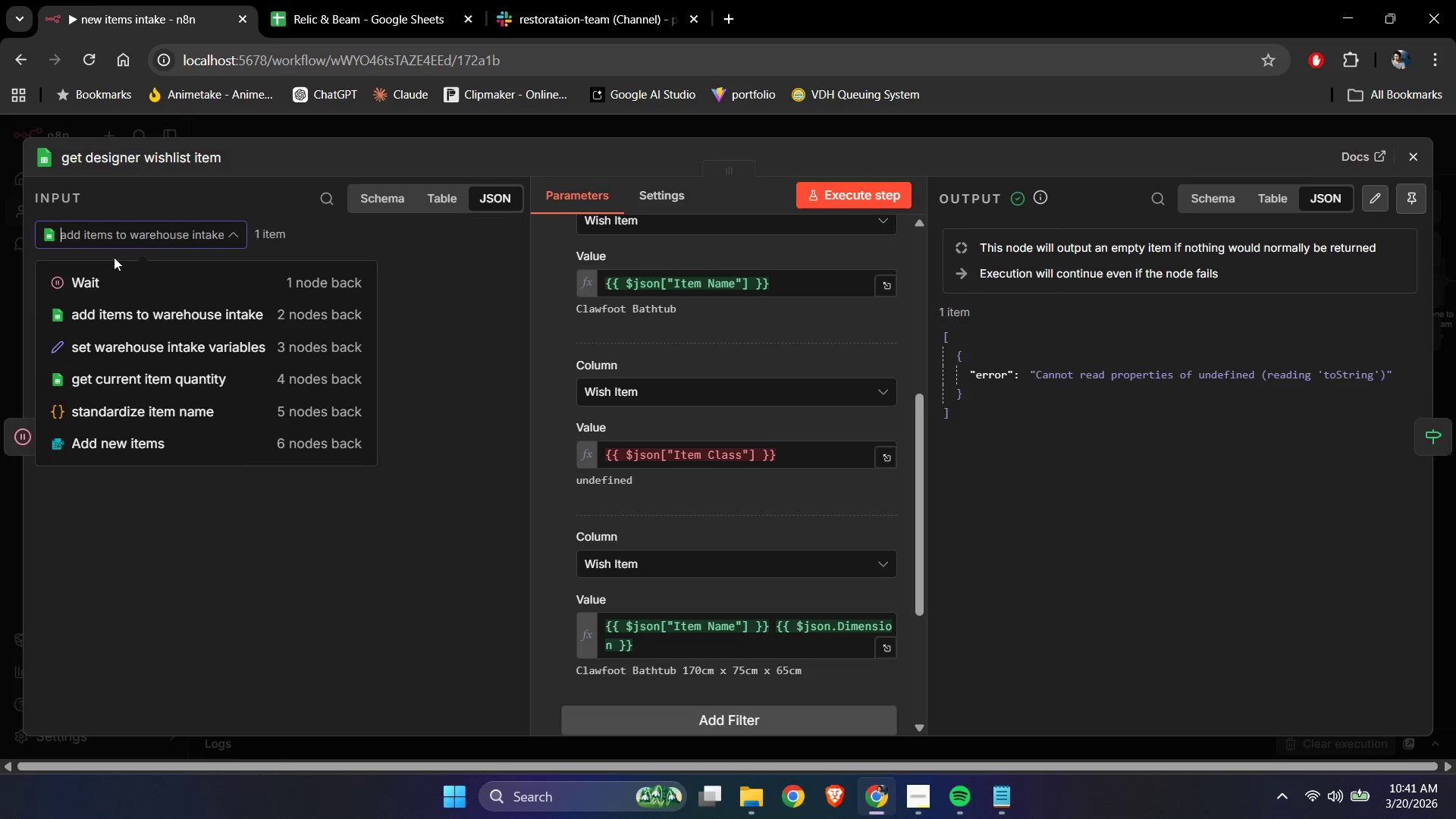 
left_click([113, 272])
 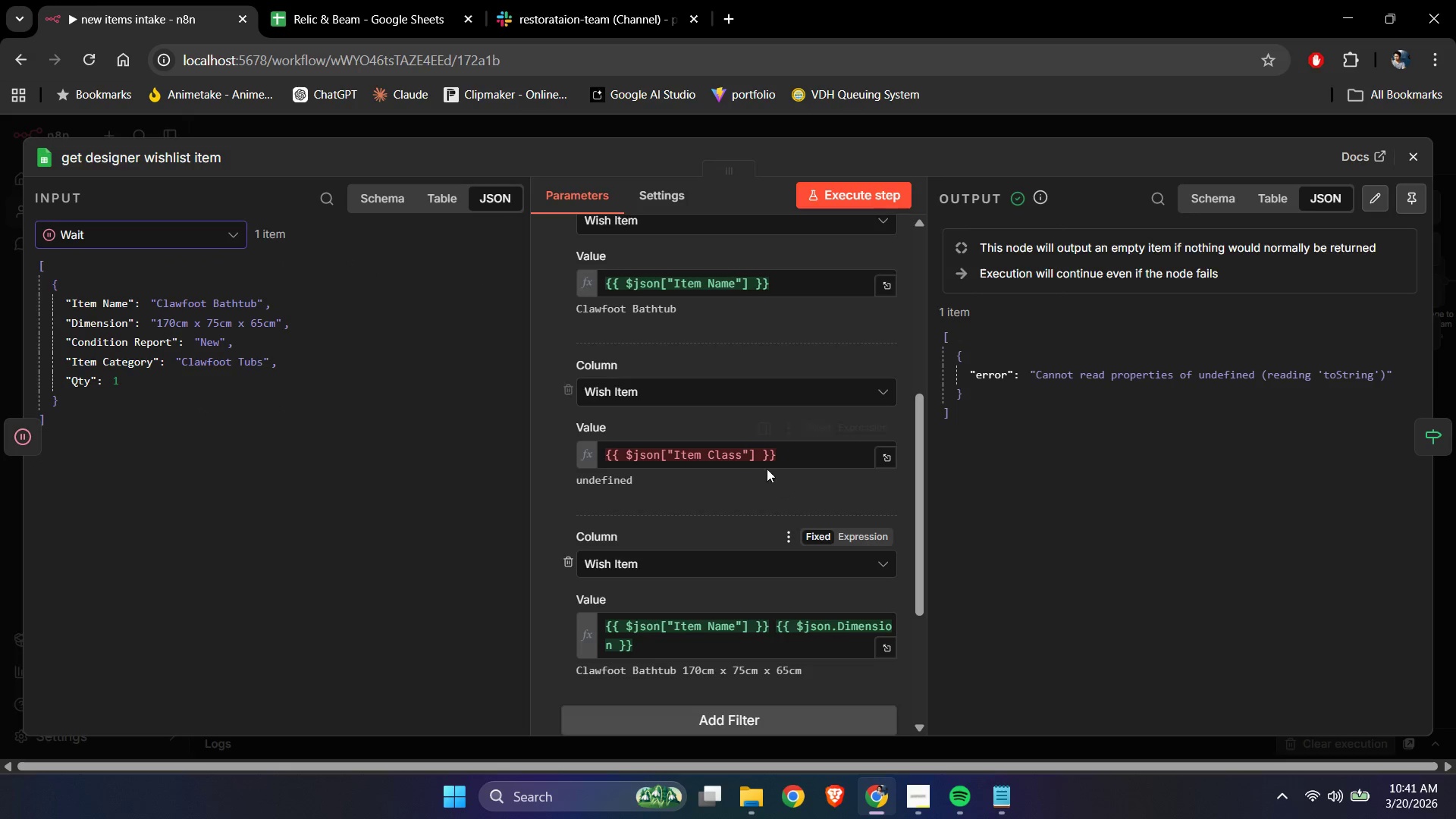 
left_click([742, 451])
 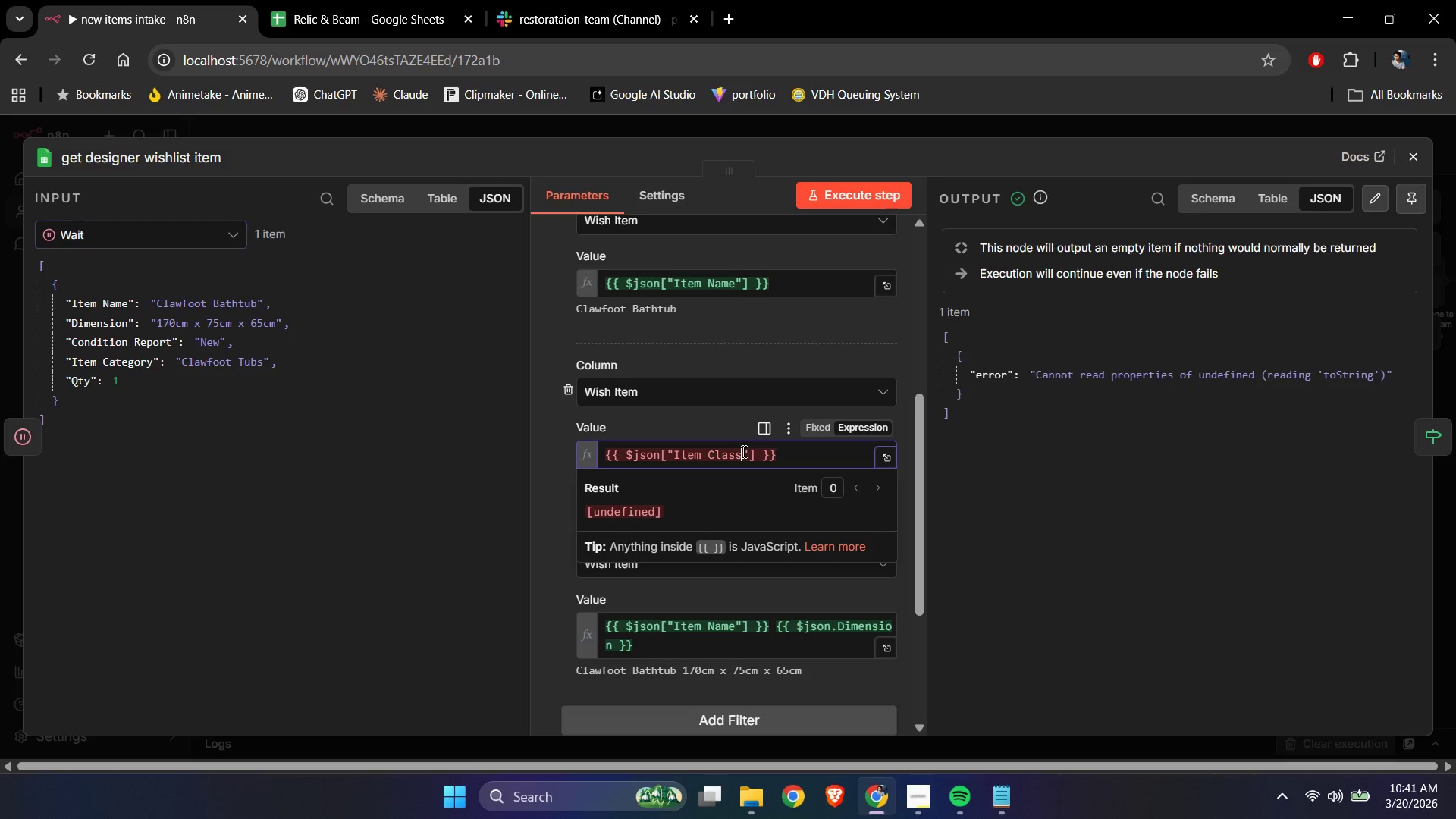 
key(Control+ControlLeft)
 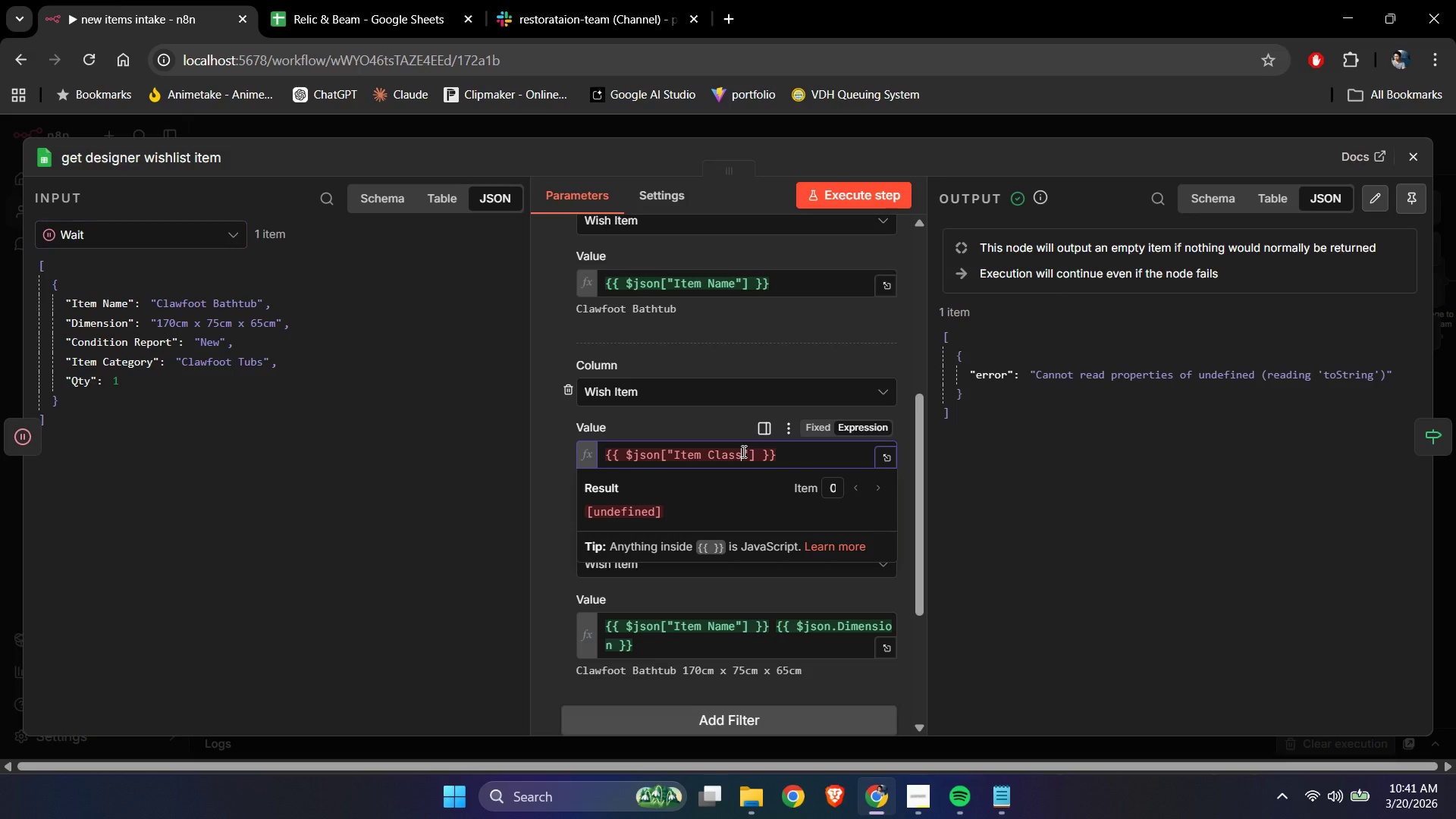 
key(Control+A)
 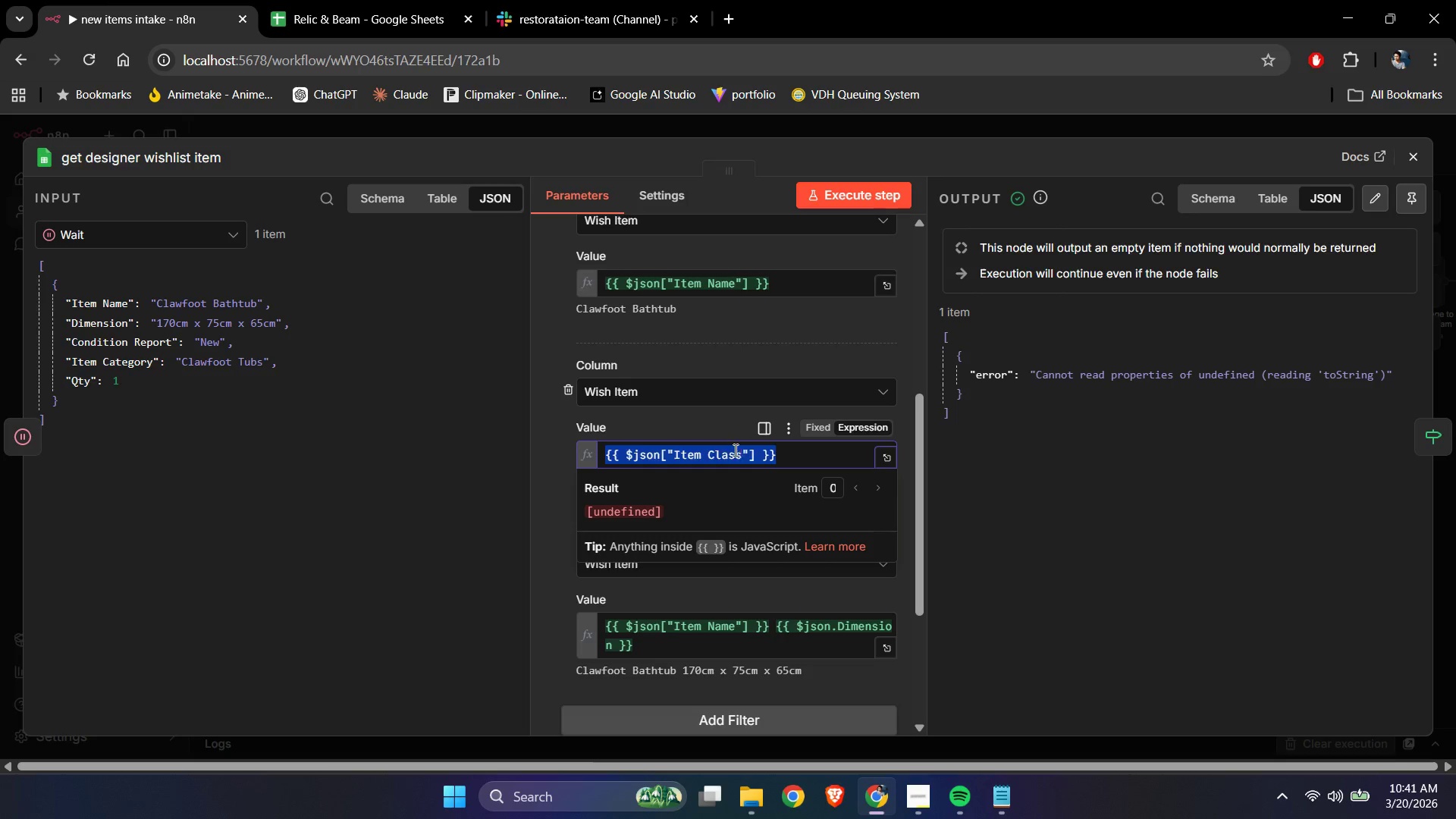 
key(Backspace)
 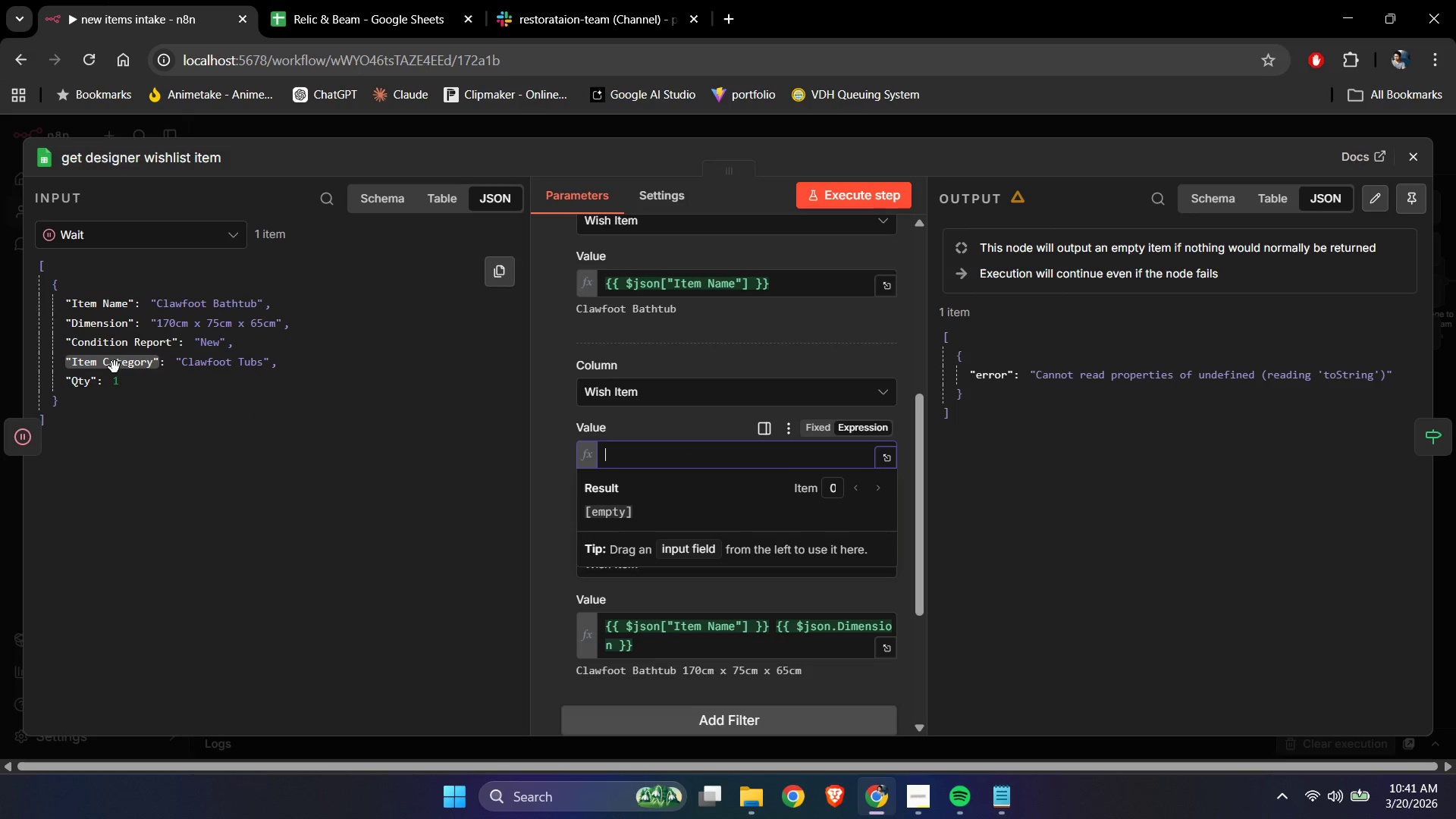 
left_click_drag(start_coordinate=[115, 367], to_coordinate=[668, 469])
 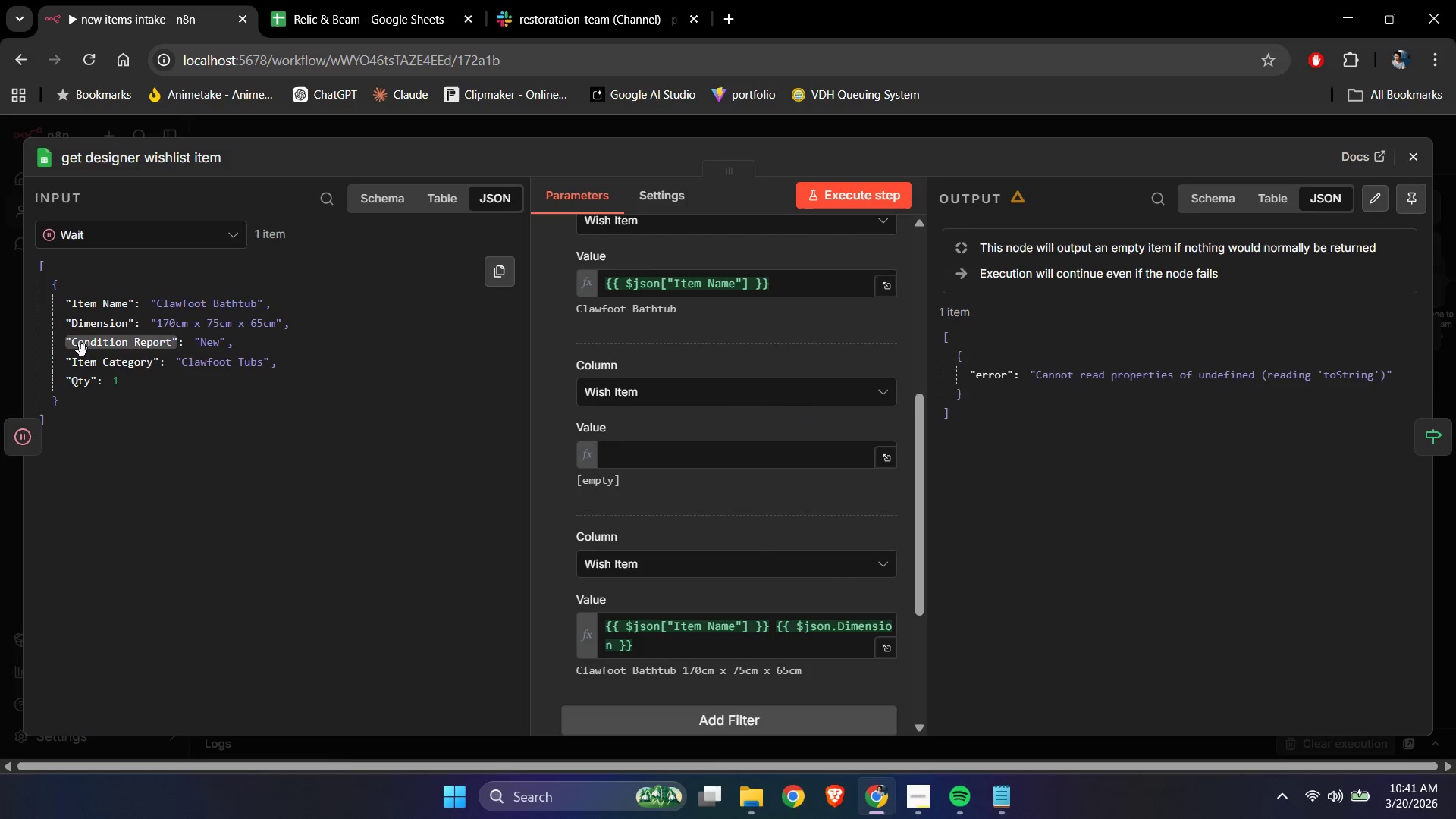 
left_click_drag(start_coordinate=[105, 366], to_coordinate=[671, 449])
 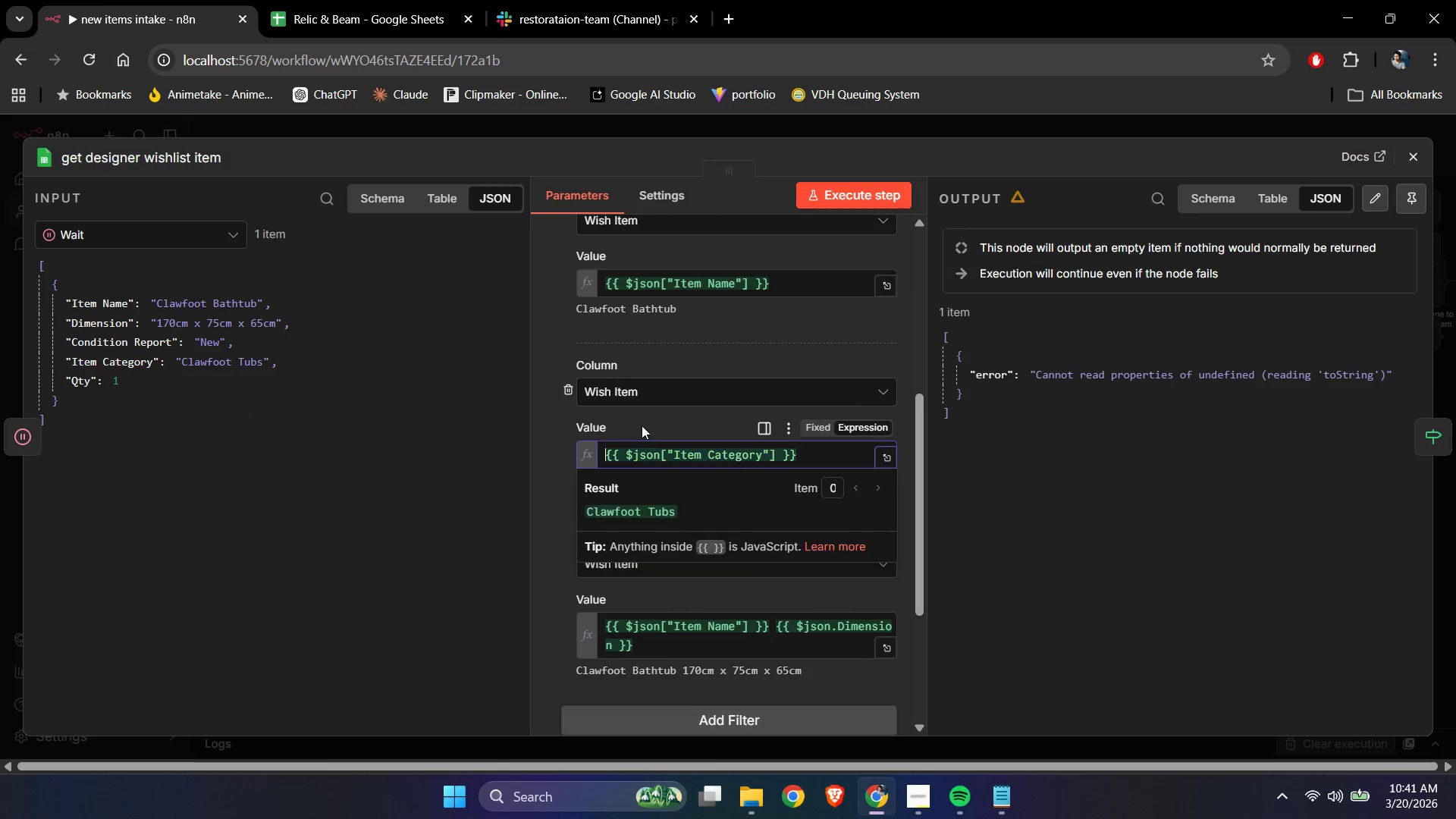 
left_click([642, 425])
 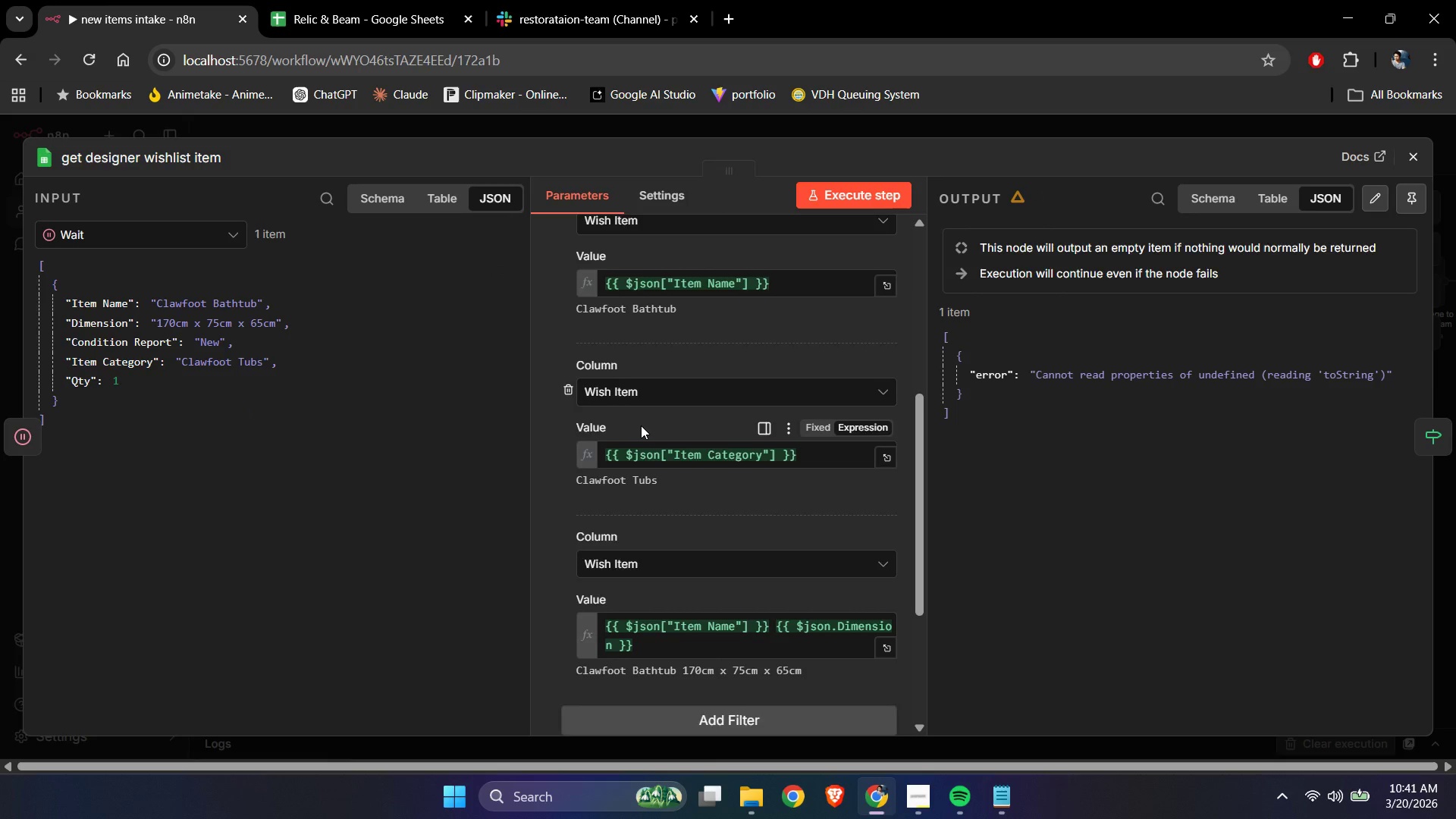 
scroll: coordinate [693, 525], scroll_direction: up, amount: 8.0
 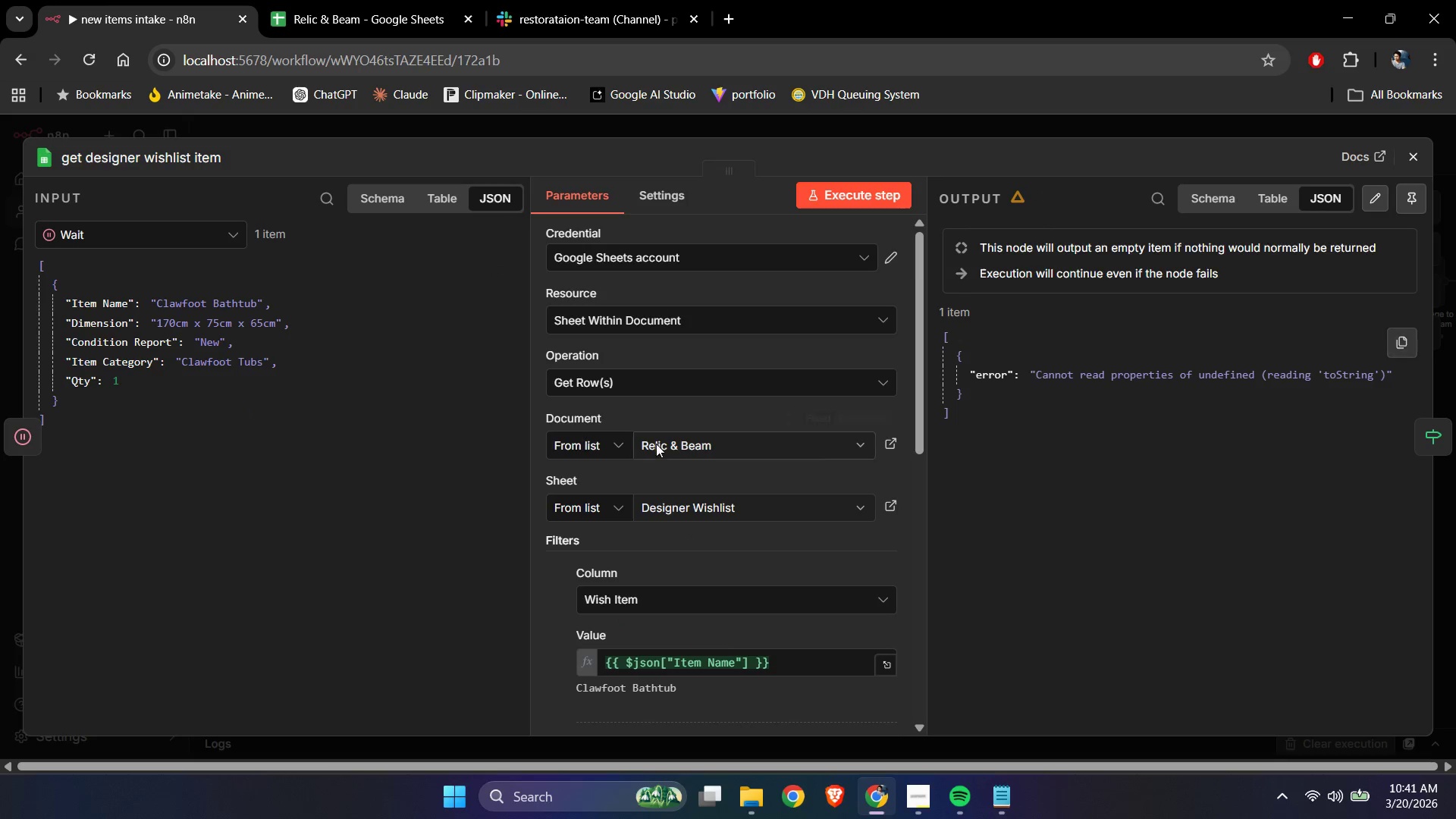 
scroll: coordinate [692, 461], scroll_direction: down, amount: 8.0
 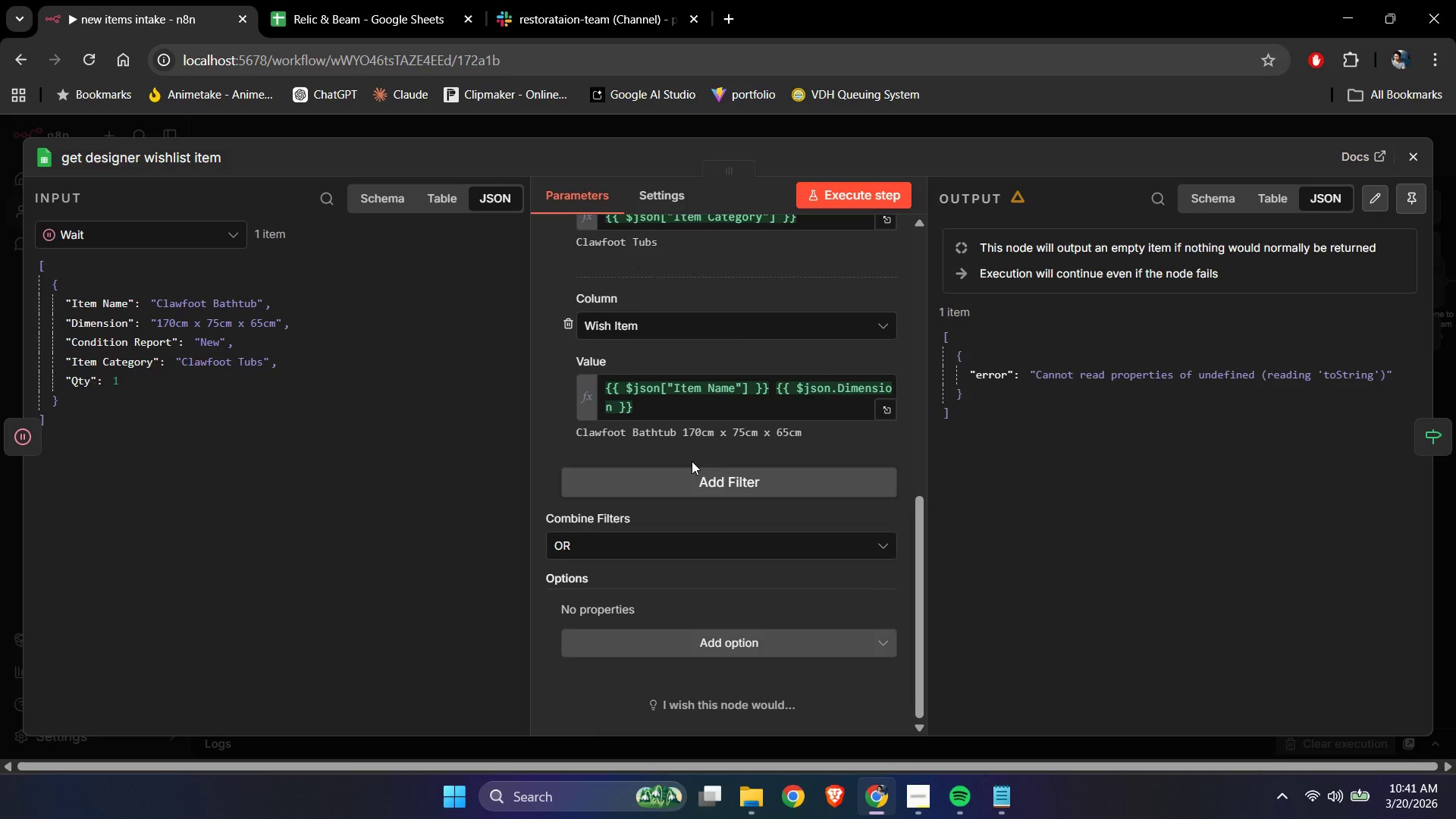 
scroll: coordinate [692, 461], scroll_direction: up, amount: 3.0
 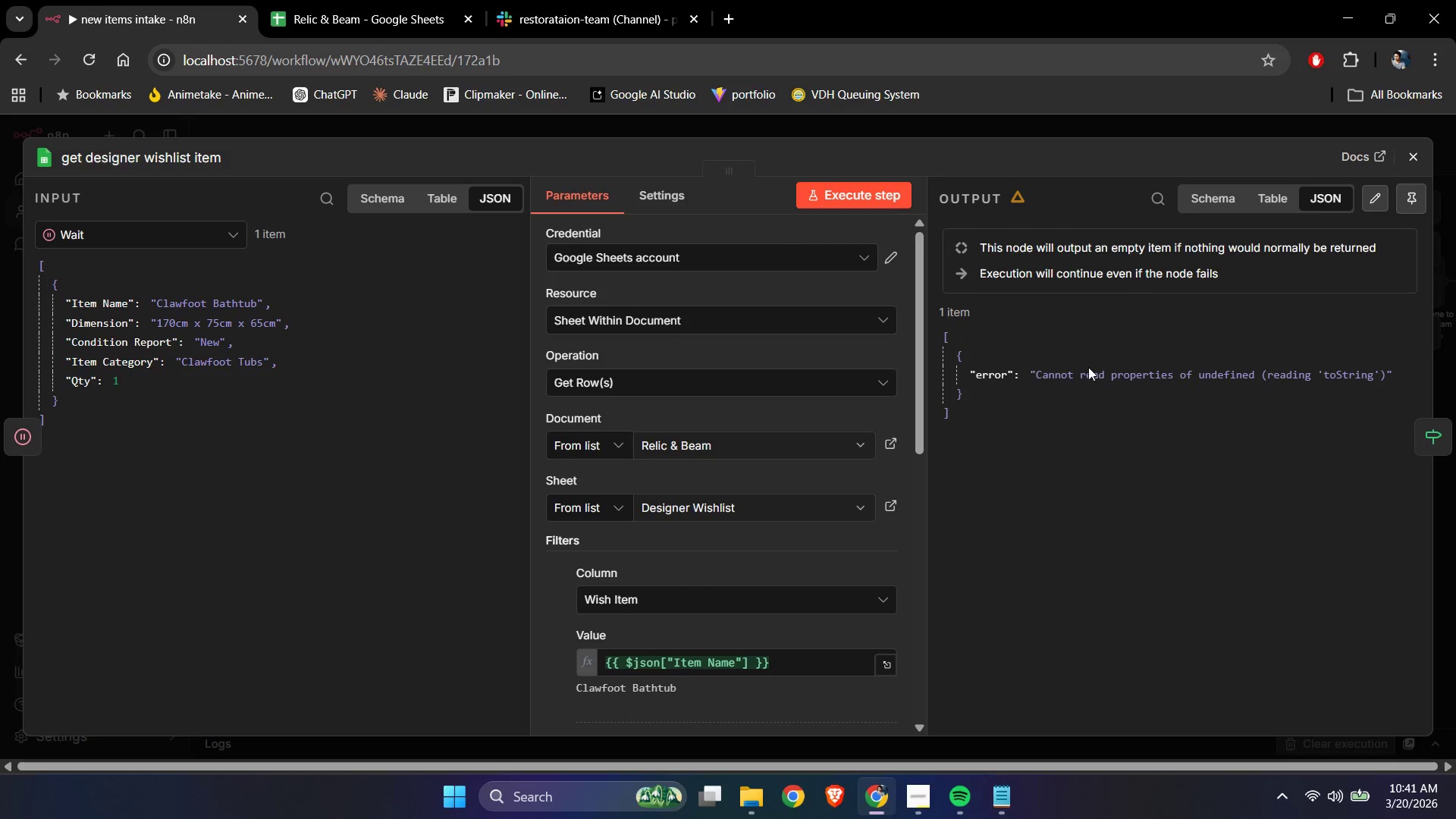 
left_click([1410, 155])
 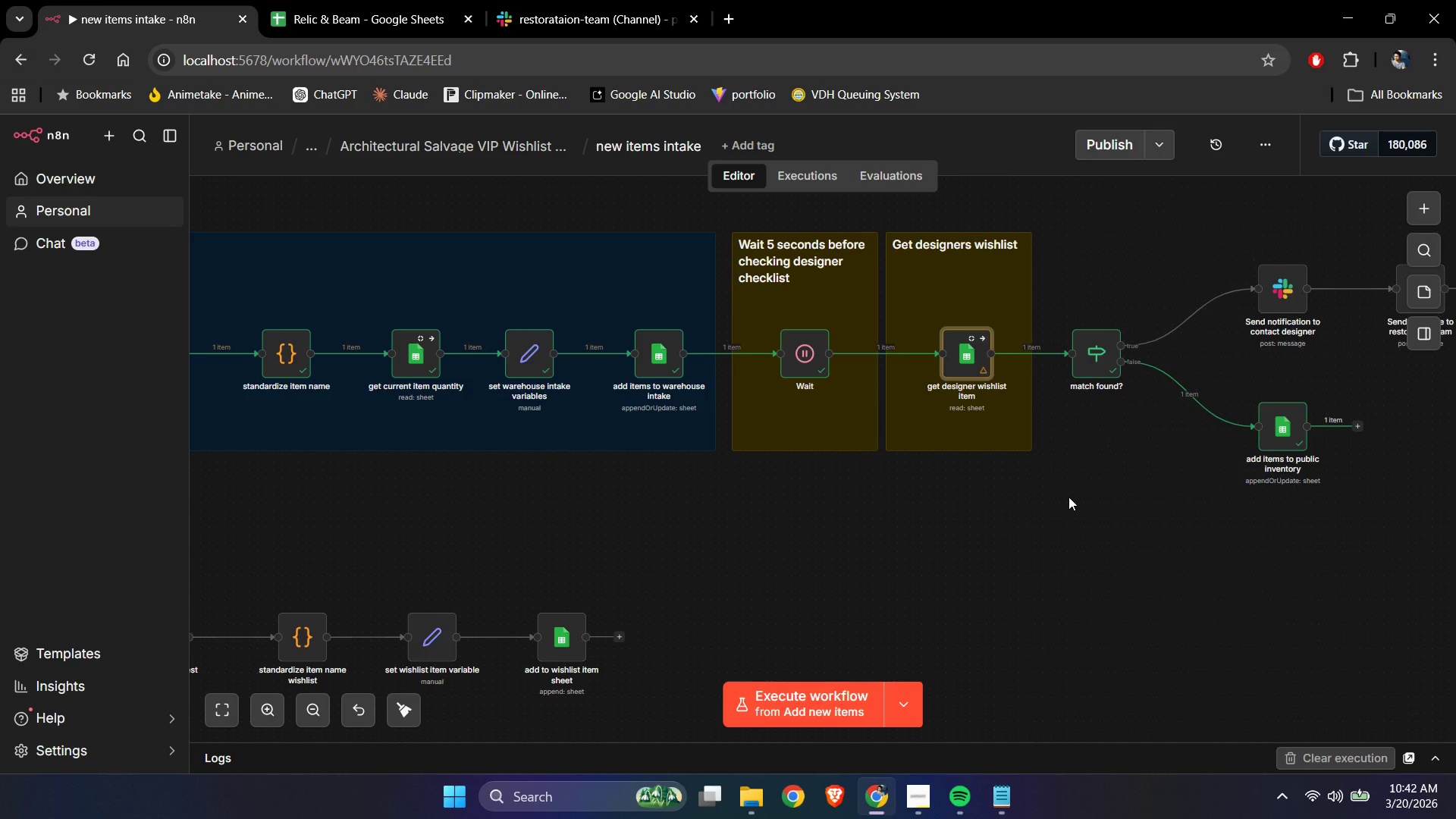 
left_click([1058, 569])
 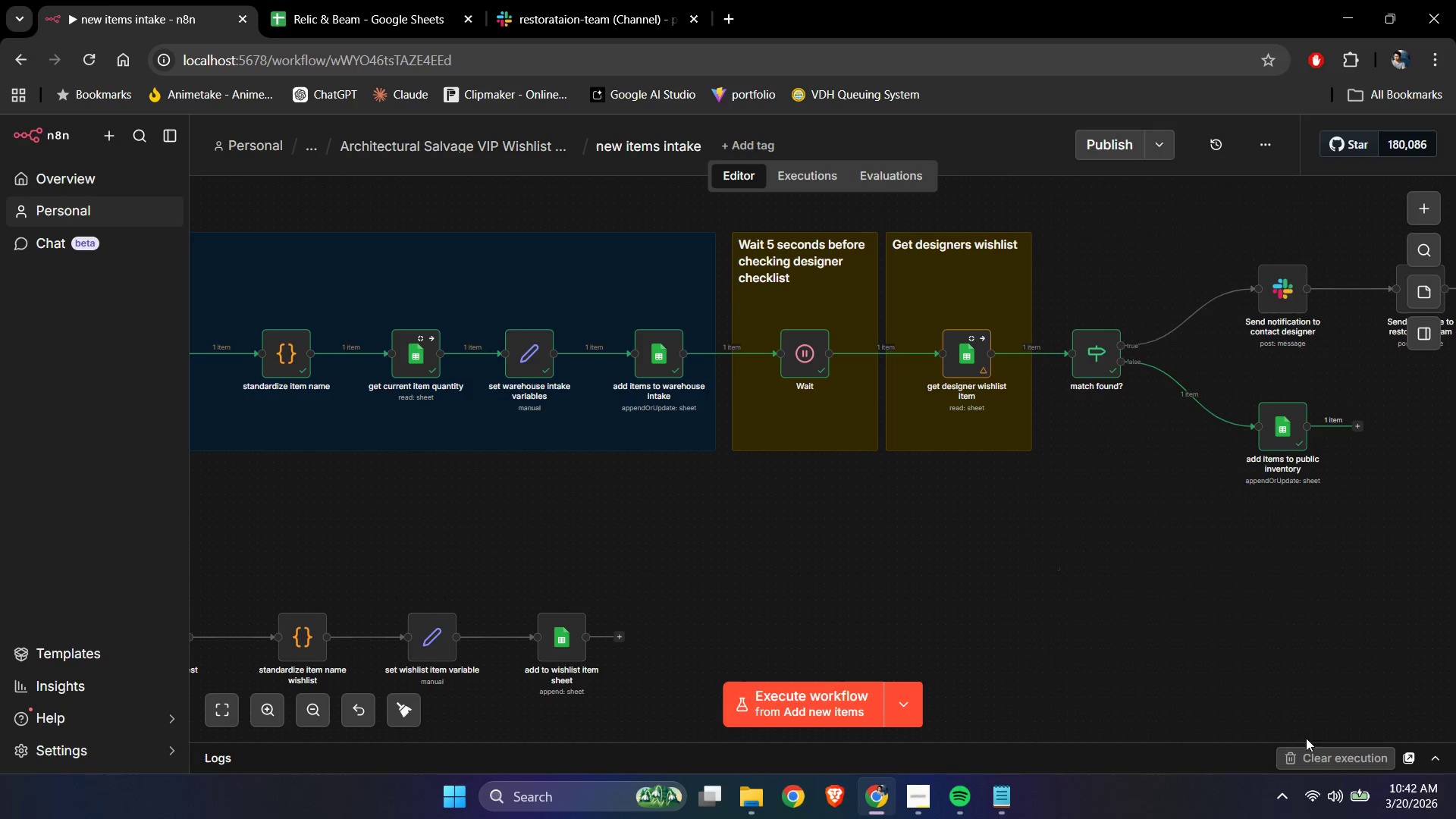 
left_click([1309, 749])
 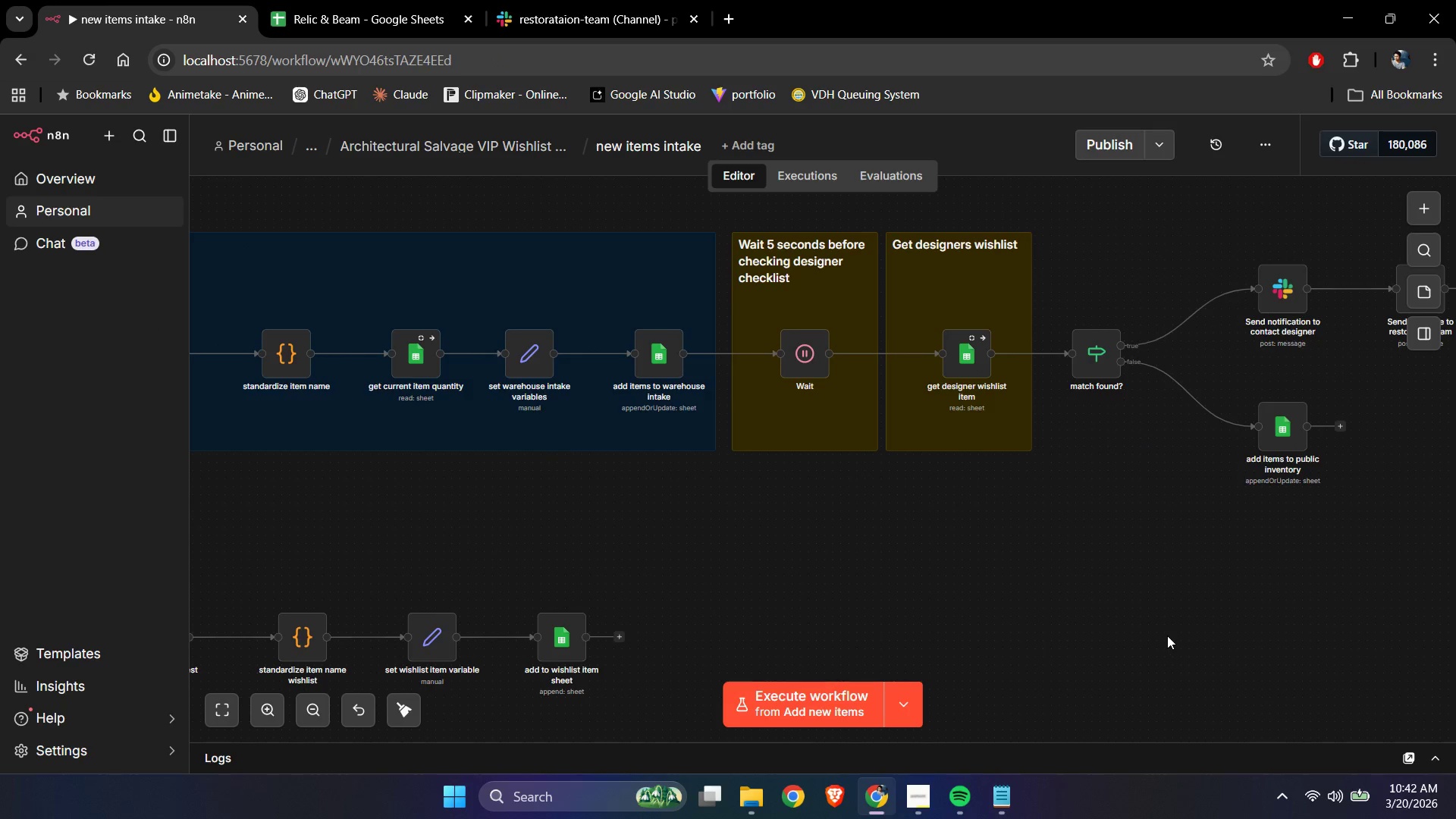 
left_click([1167, 635])
 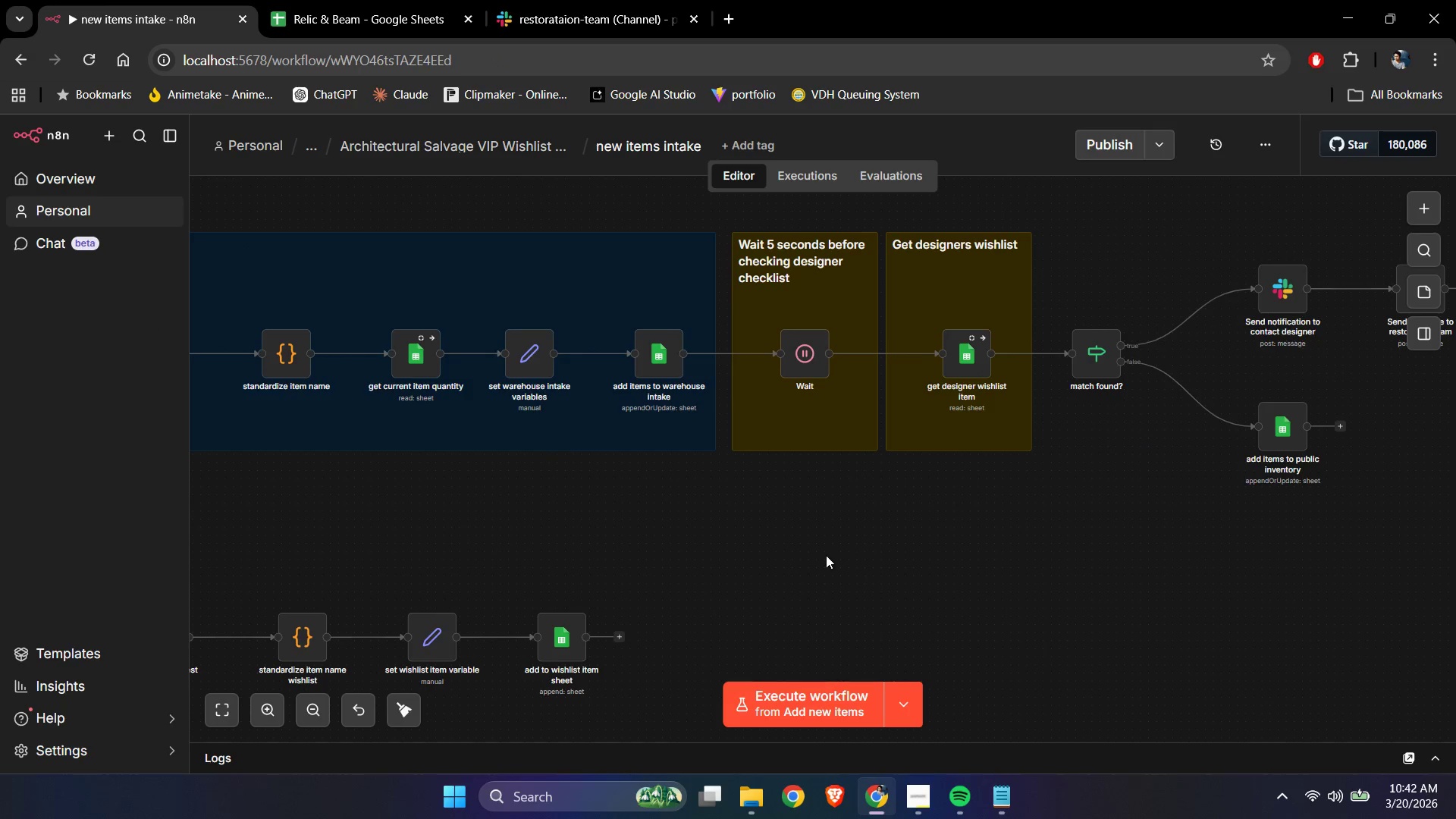 
left_click([509, 522])
 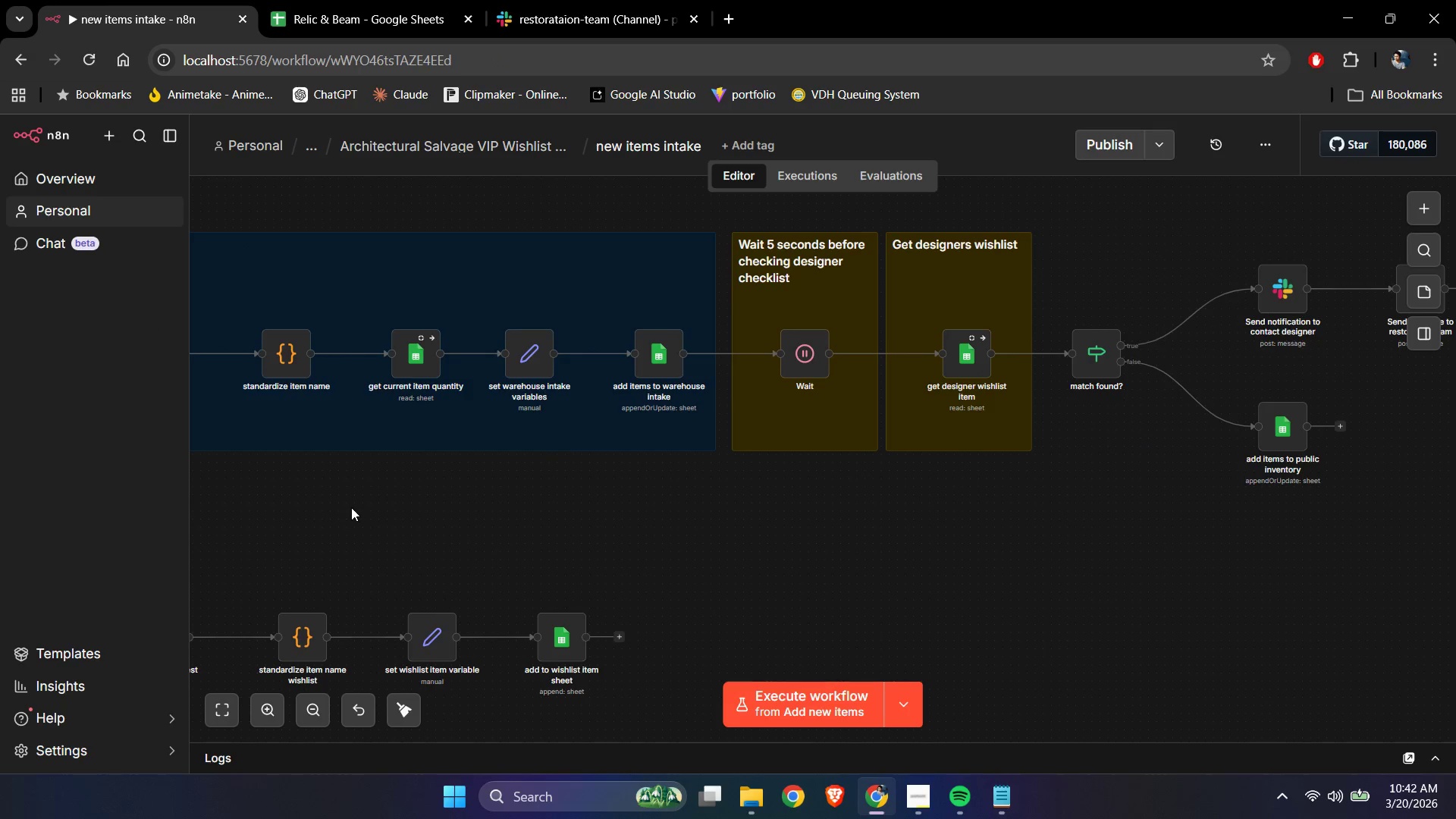 
hold_key(key=ControlLeft, duration=0.86)
left_click_drag(start_coordinate=[345, 512], to_coordinate=[711, 513])
 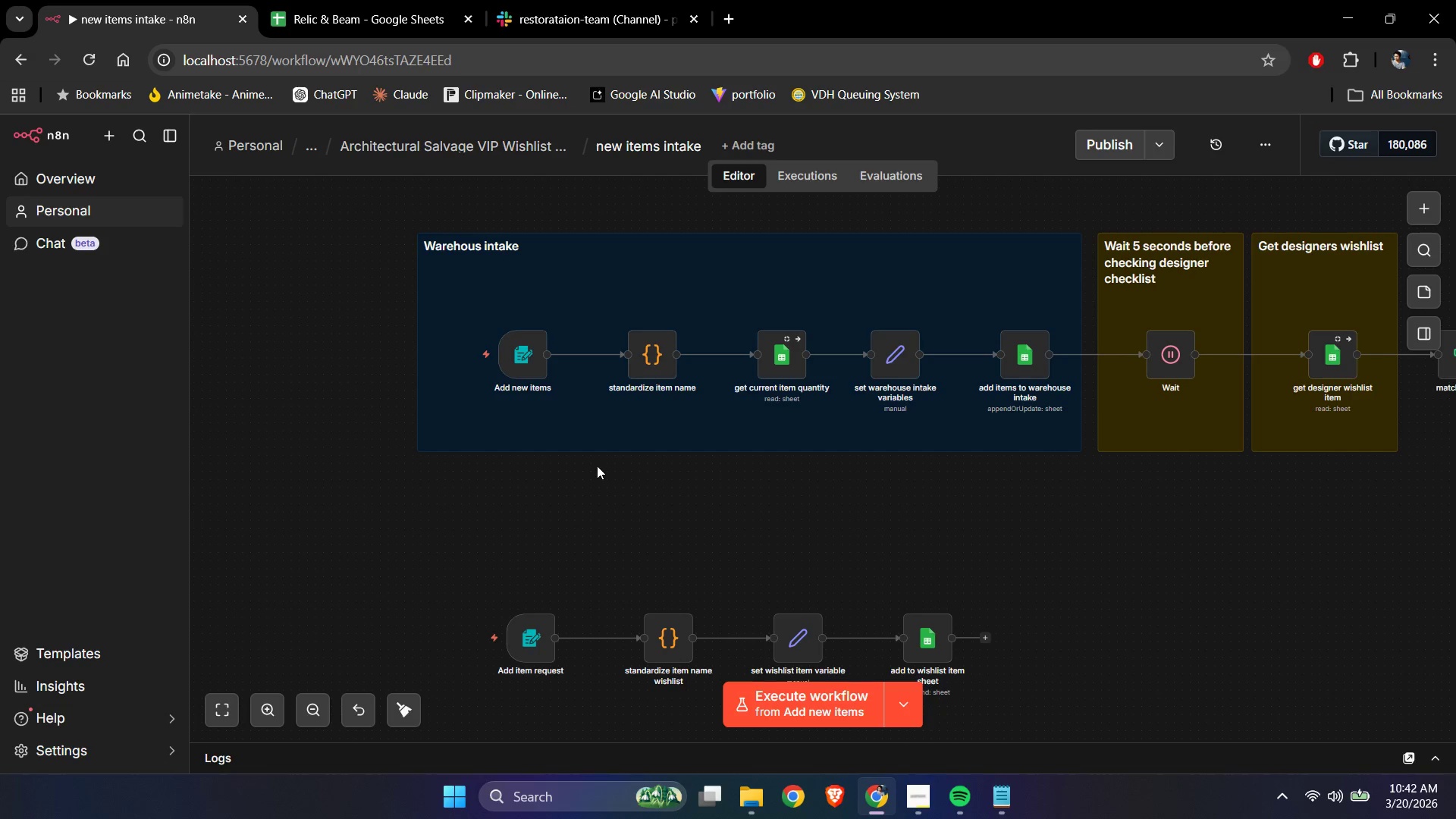 
left_click([378, 0])
 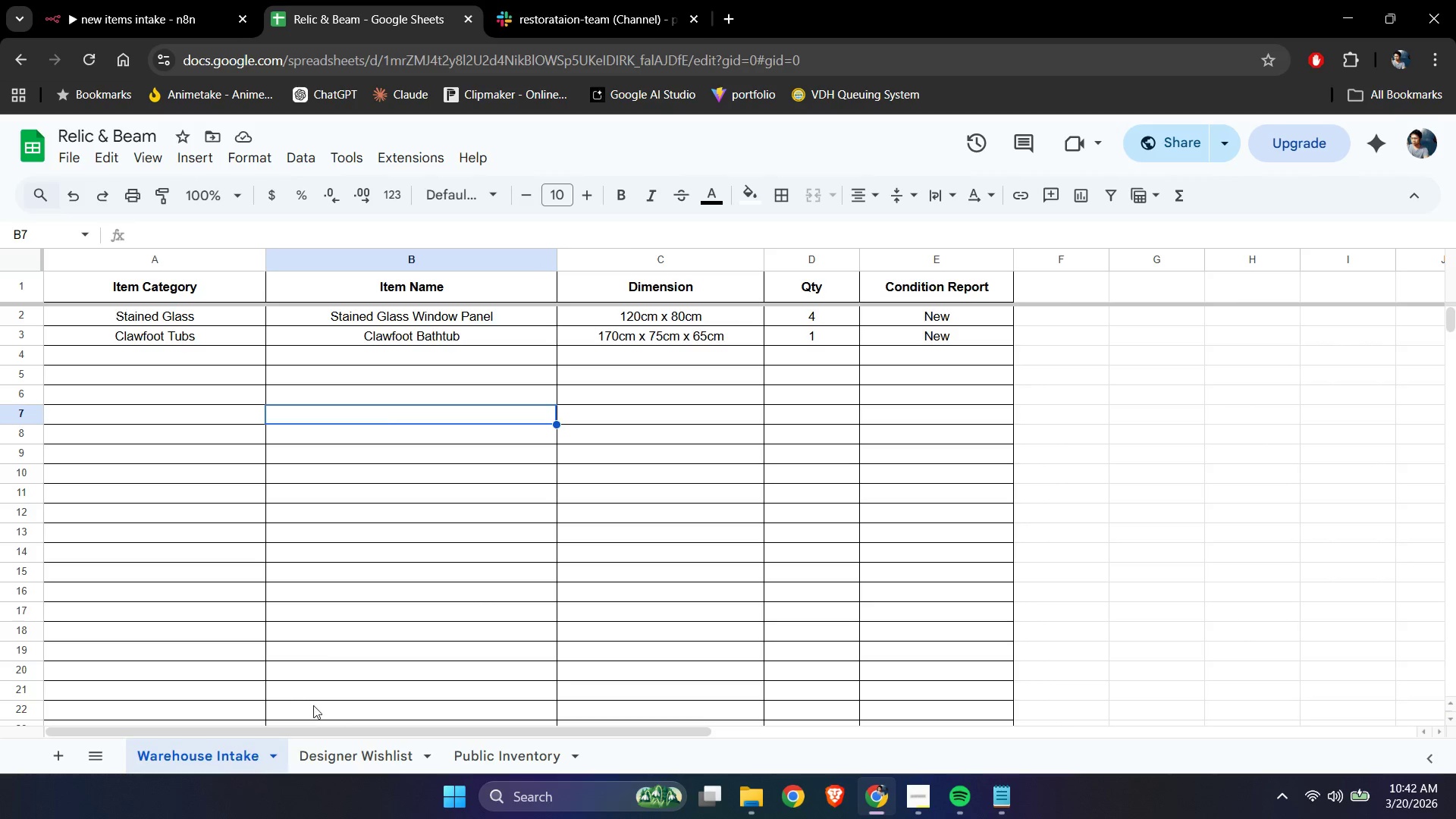 
left_click([467, 751])
 